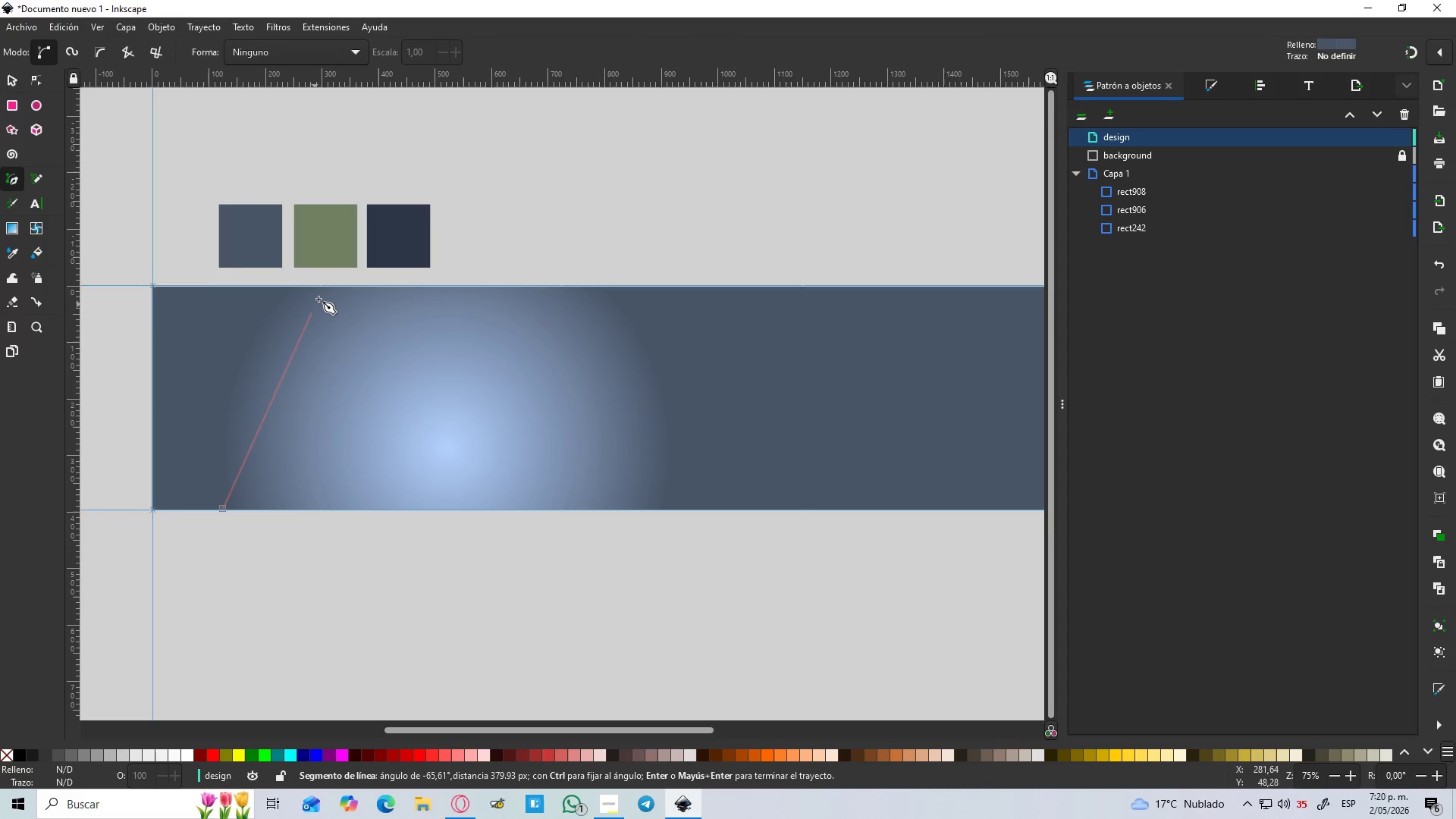 
hold_key(key=ControlLeft, duration=0.75)
 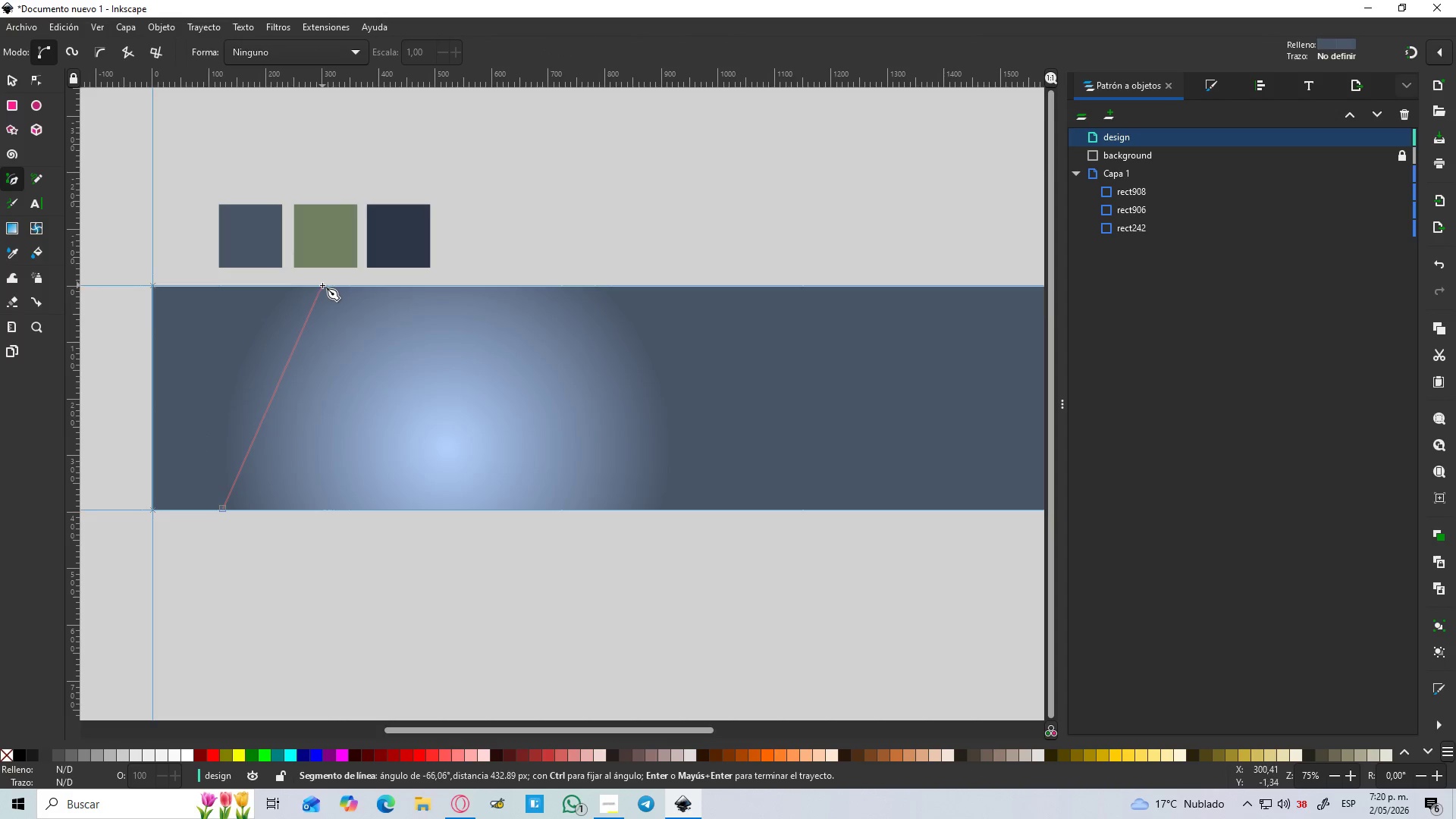 
left_click_drag(start_coordinate=[322, 285], to_coordinate=[435, 173])
 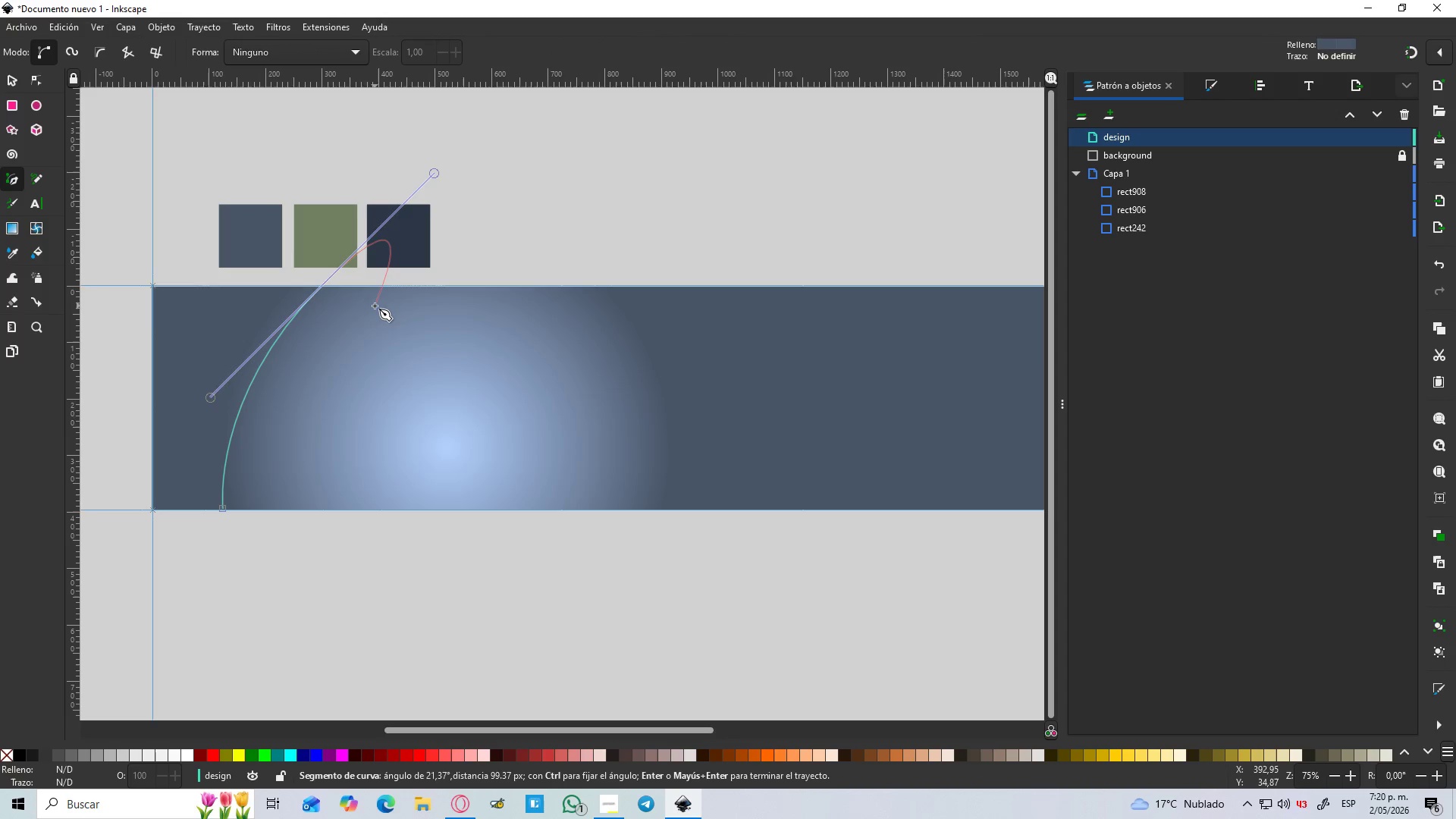 
key(Shift+L)
 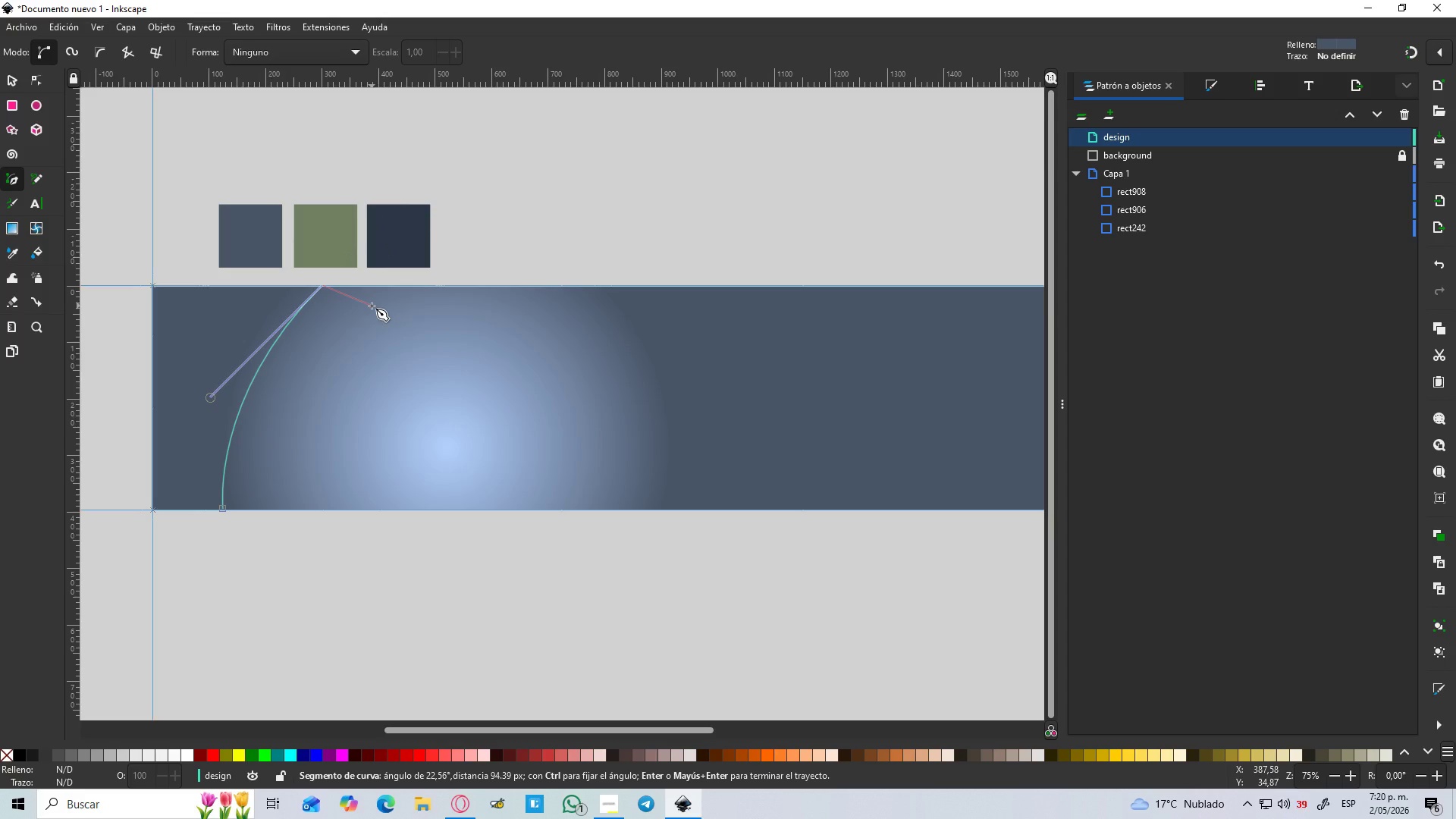 
hold_key(key=ControlLeft, duration=1.5)
 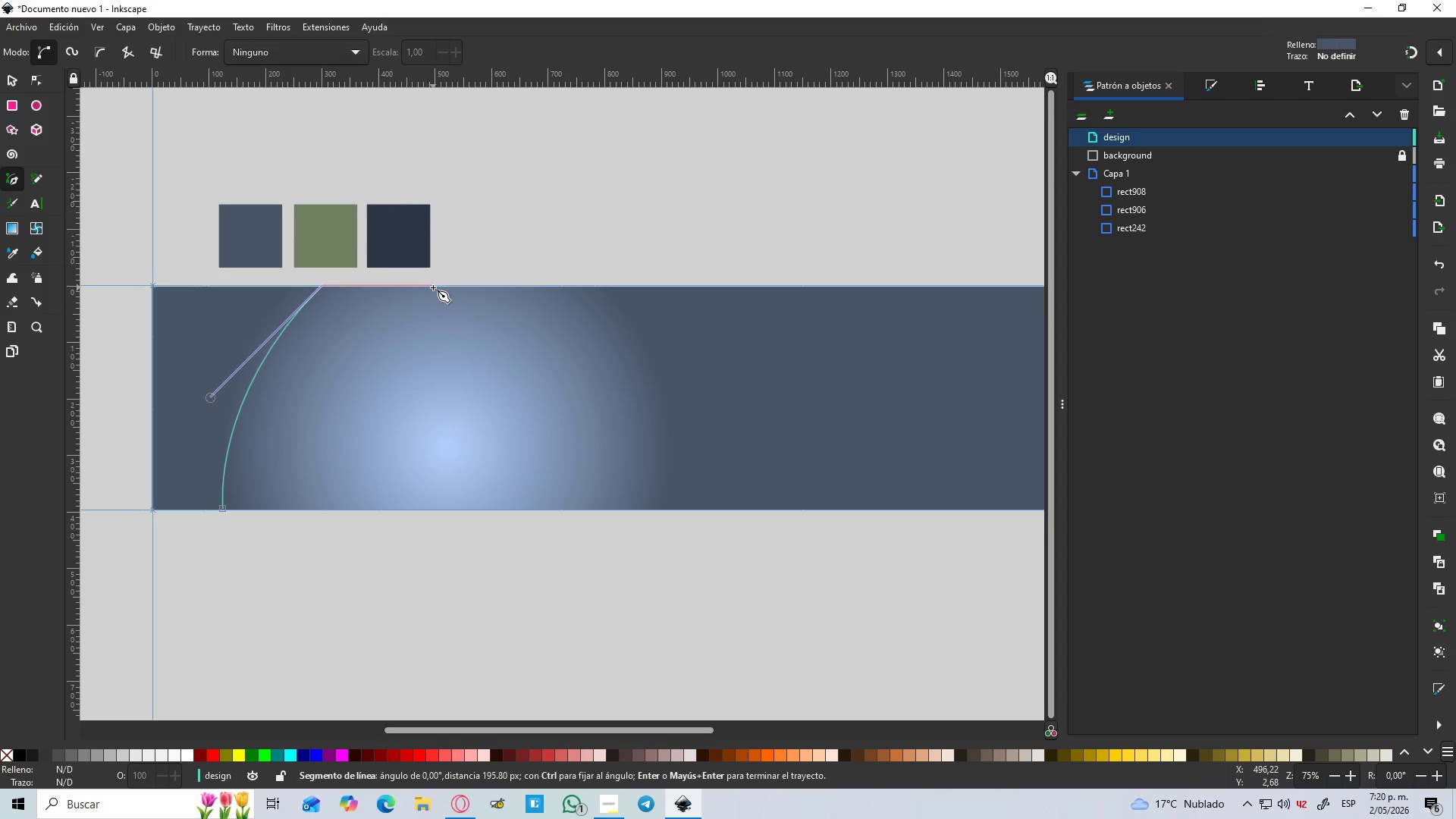 
hold_key(key=ControlLeft, duration=1.48)
left_click([433, 287])
 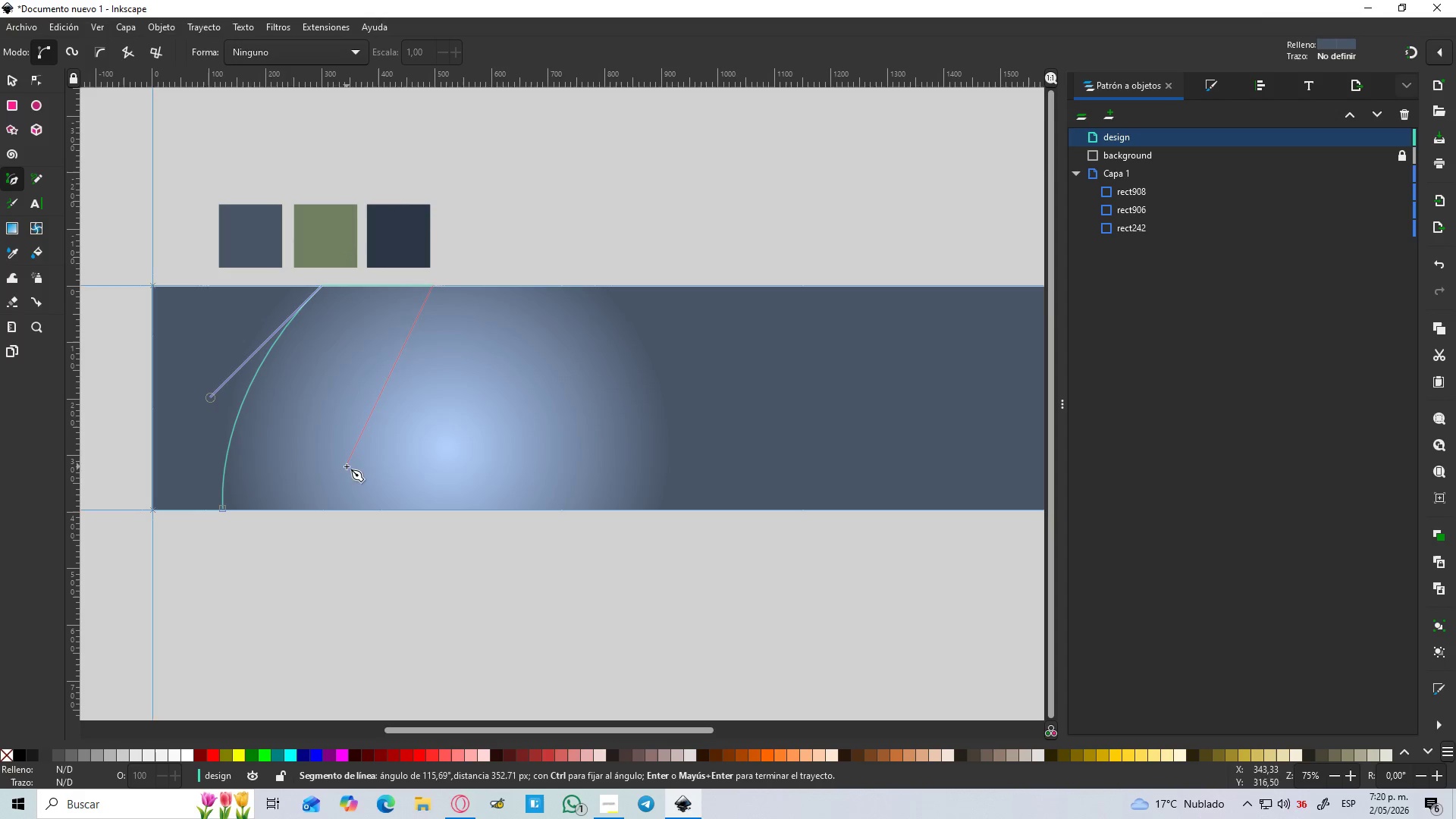 
hold_key(key=ControlLeft, duration=0.44)
 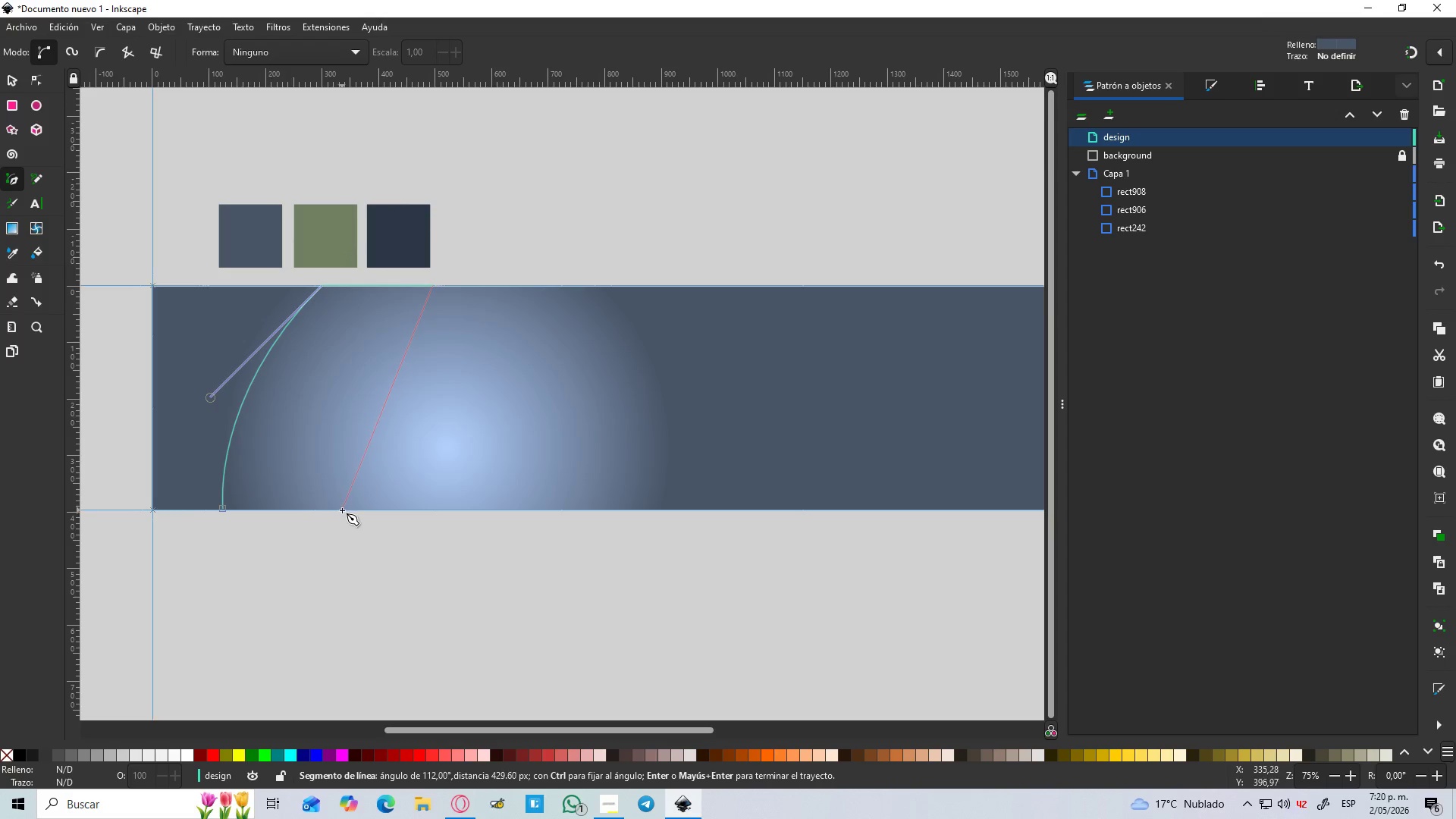 
left_click_drag(start_coordinate=[342, 510], to_coordinate=[386, 584])
 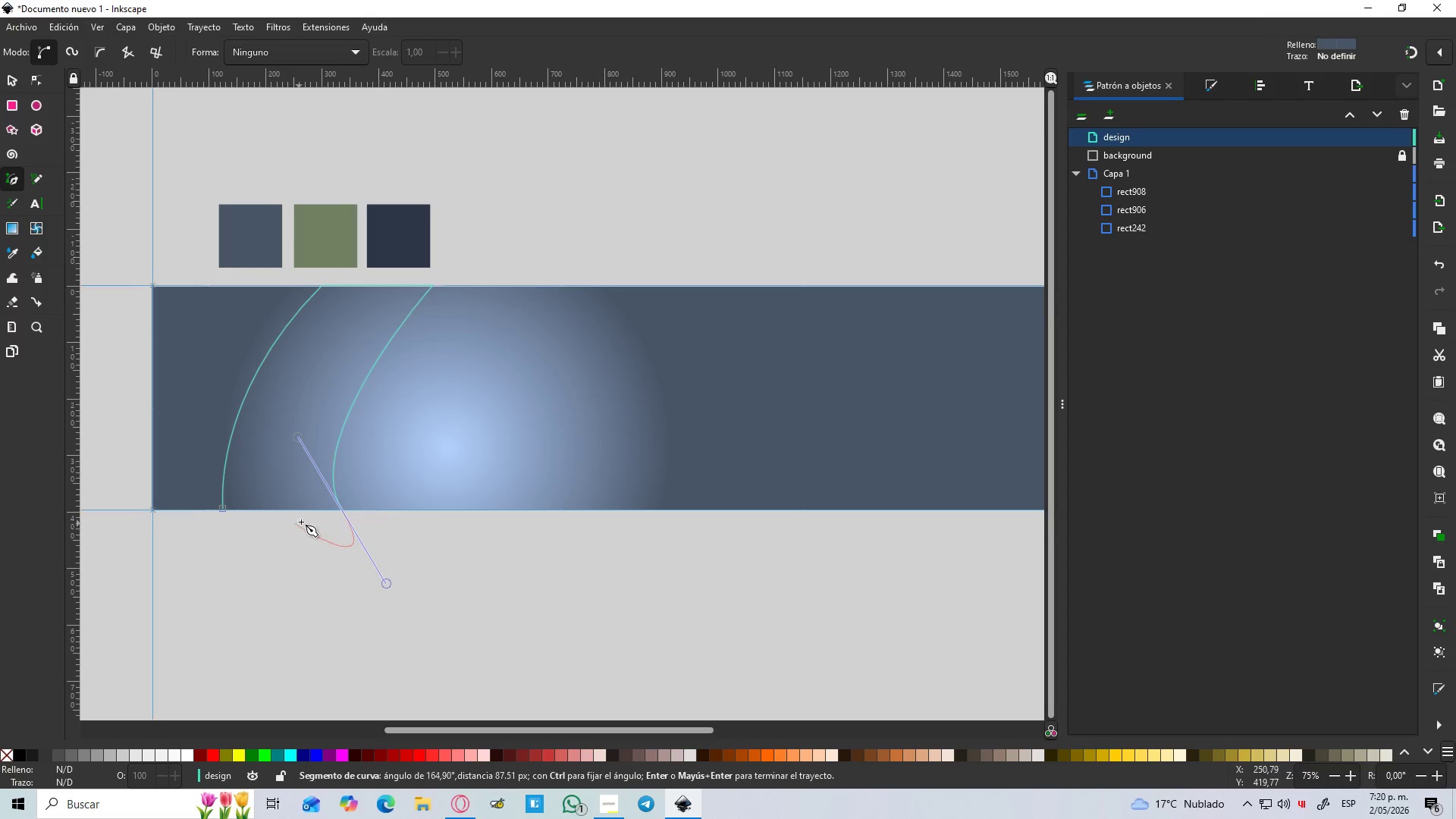 
key(Shift+L)
 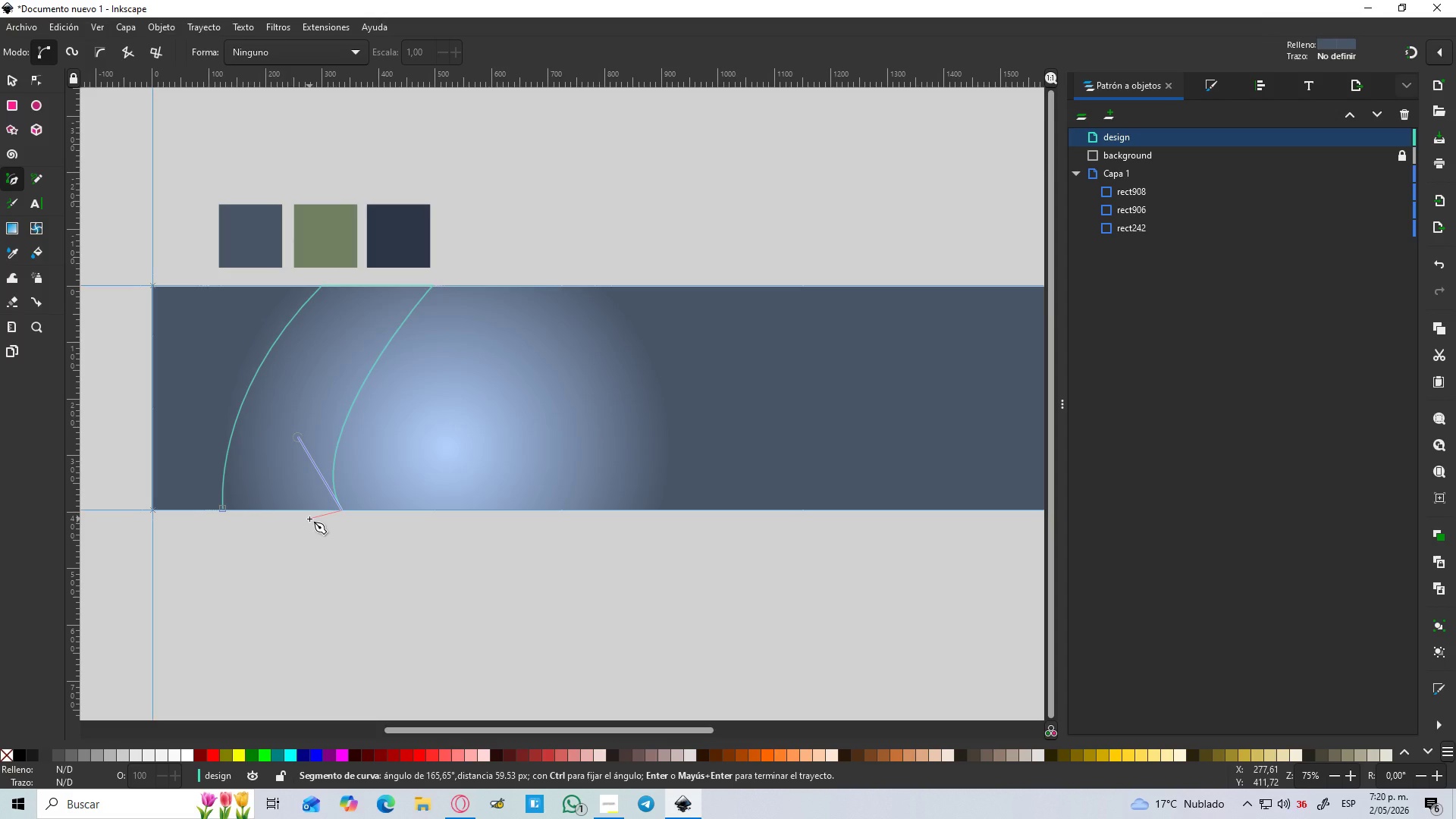 
hold_key(key=ControlLeft, duration=1.48)
left_click([224, 507])
 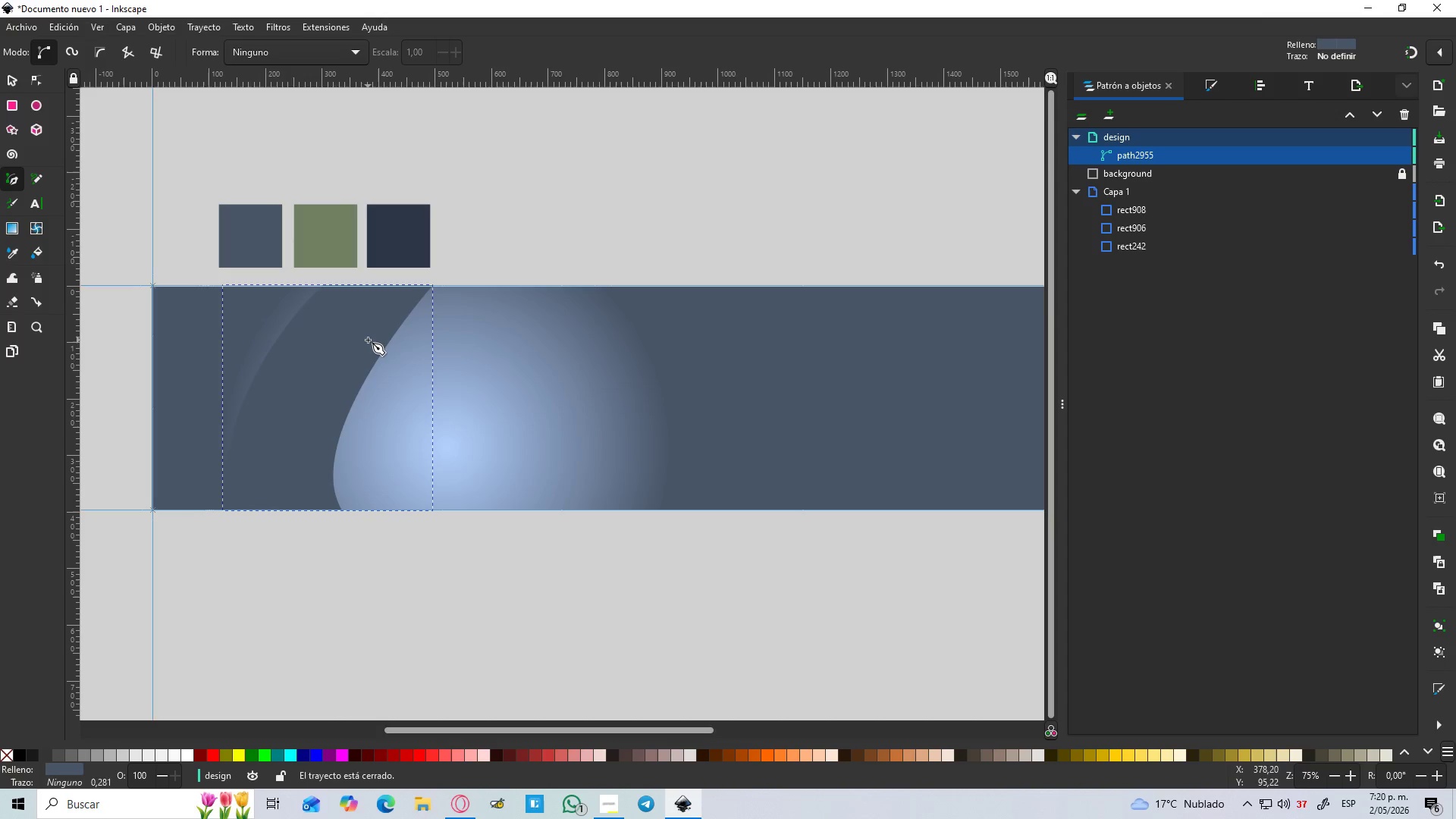 
key(D)
 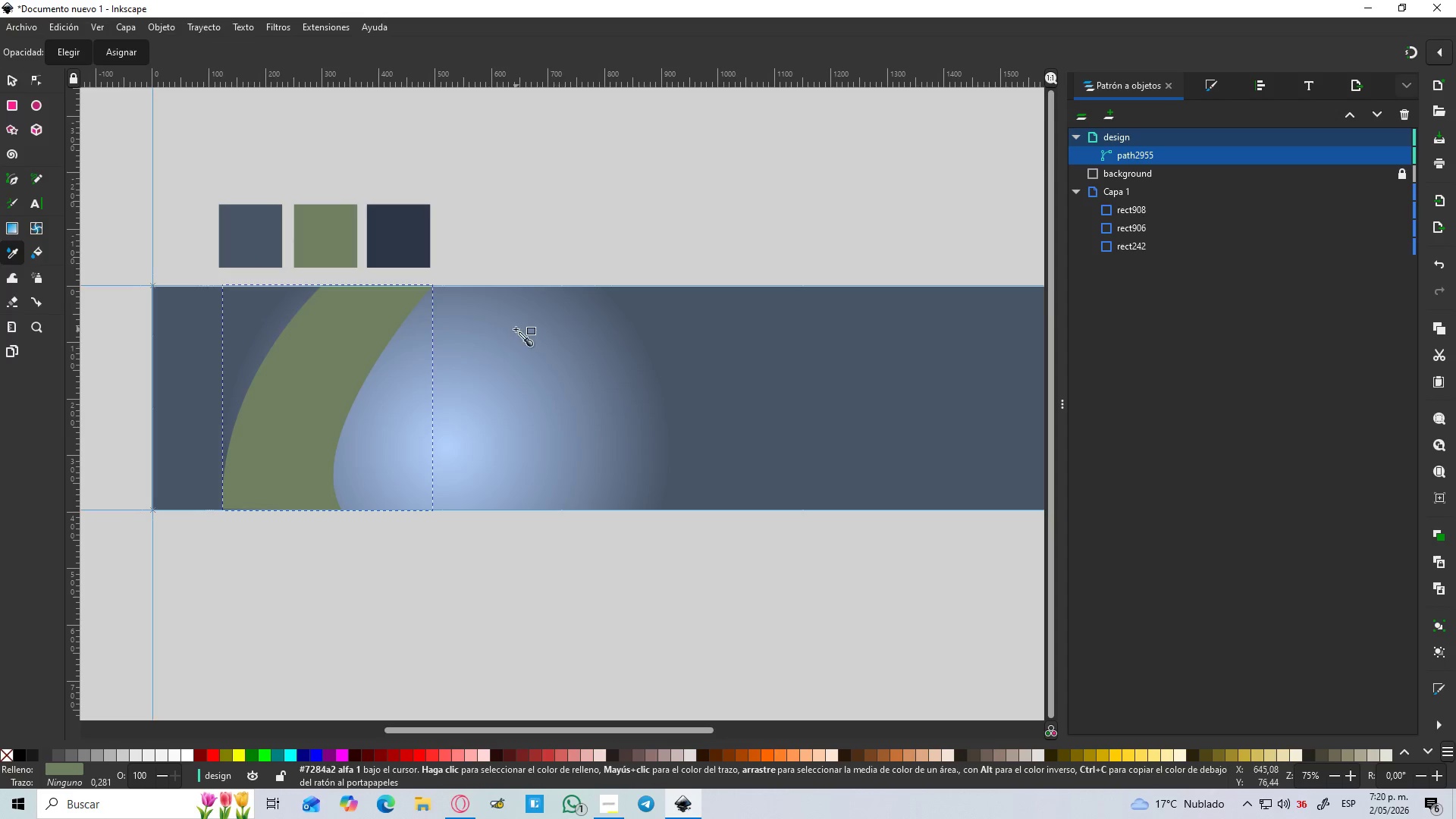 
wait(6.92)
 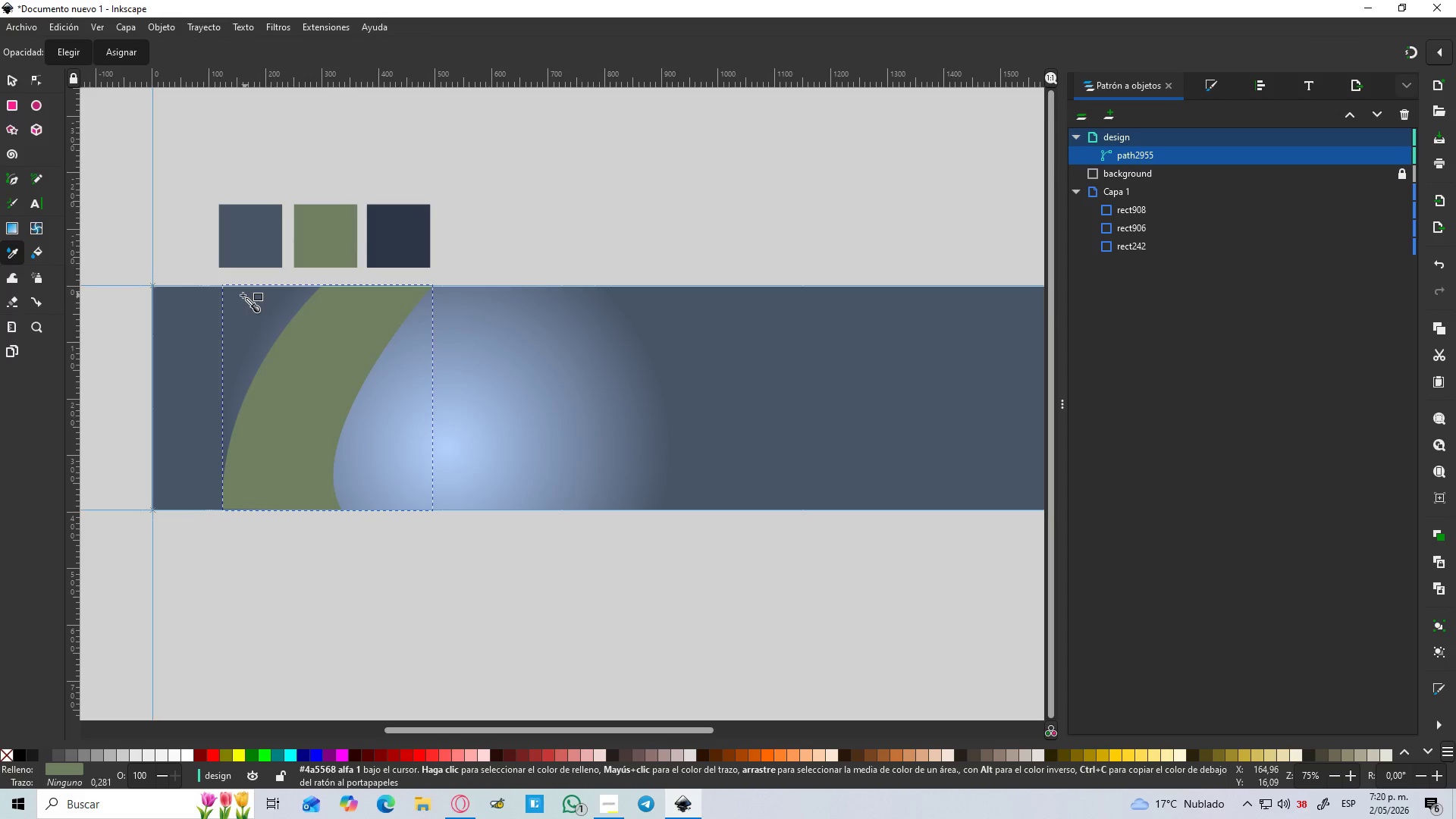 
key(B)
 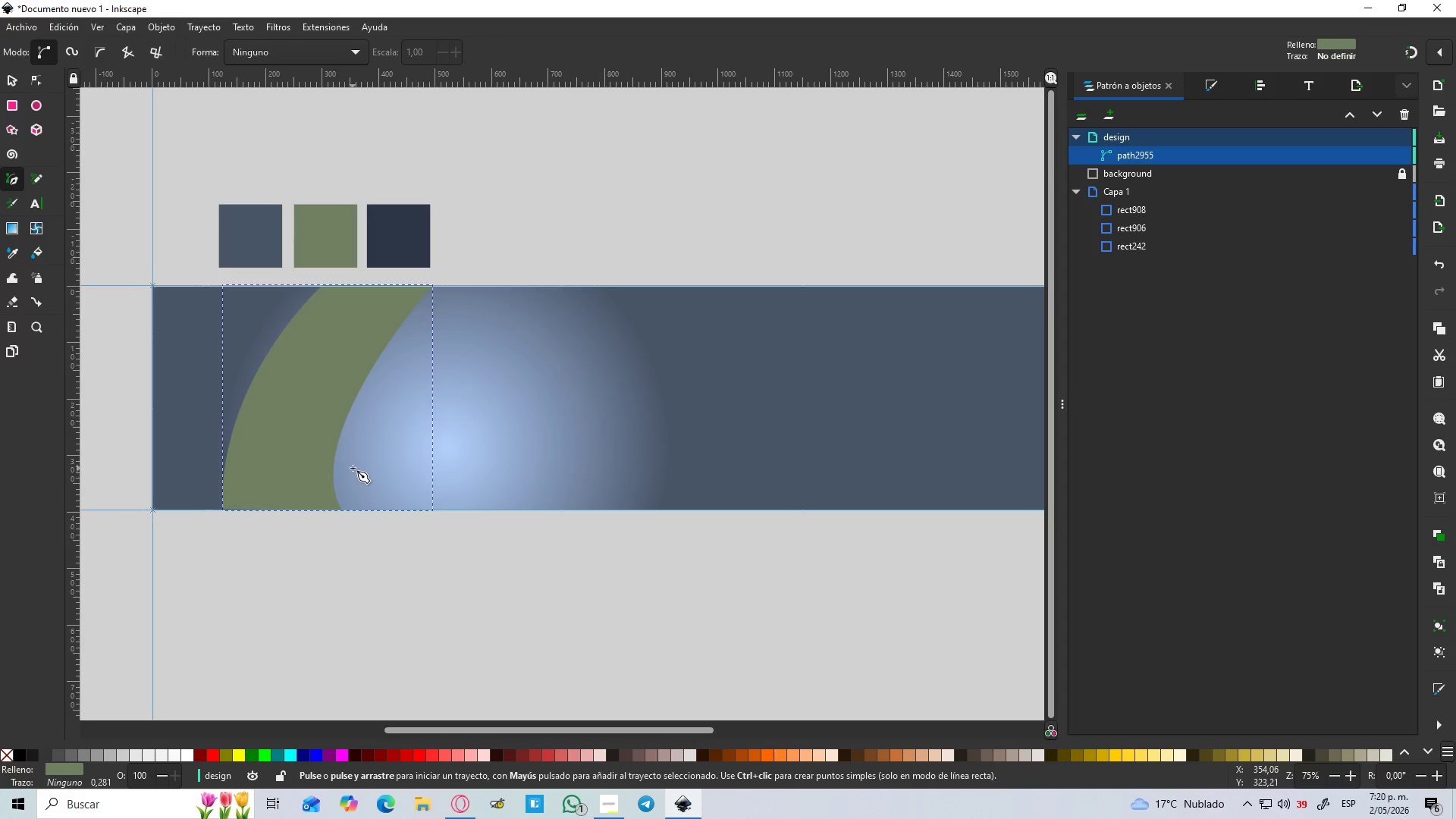 
hold_key(key=ControlLeft, duration=1.51)
 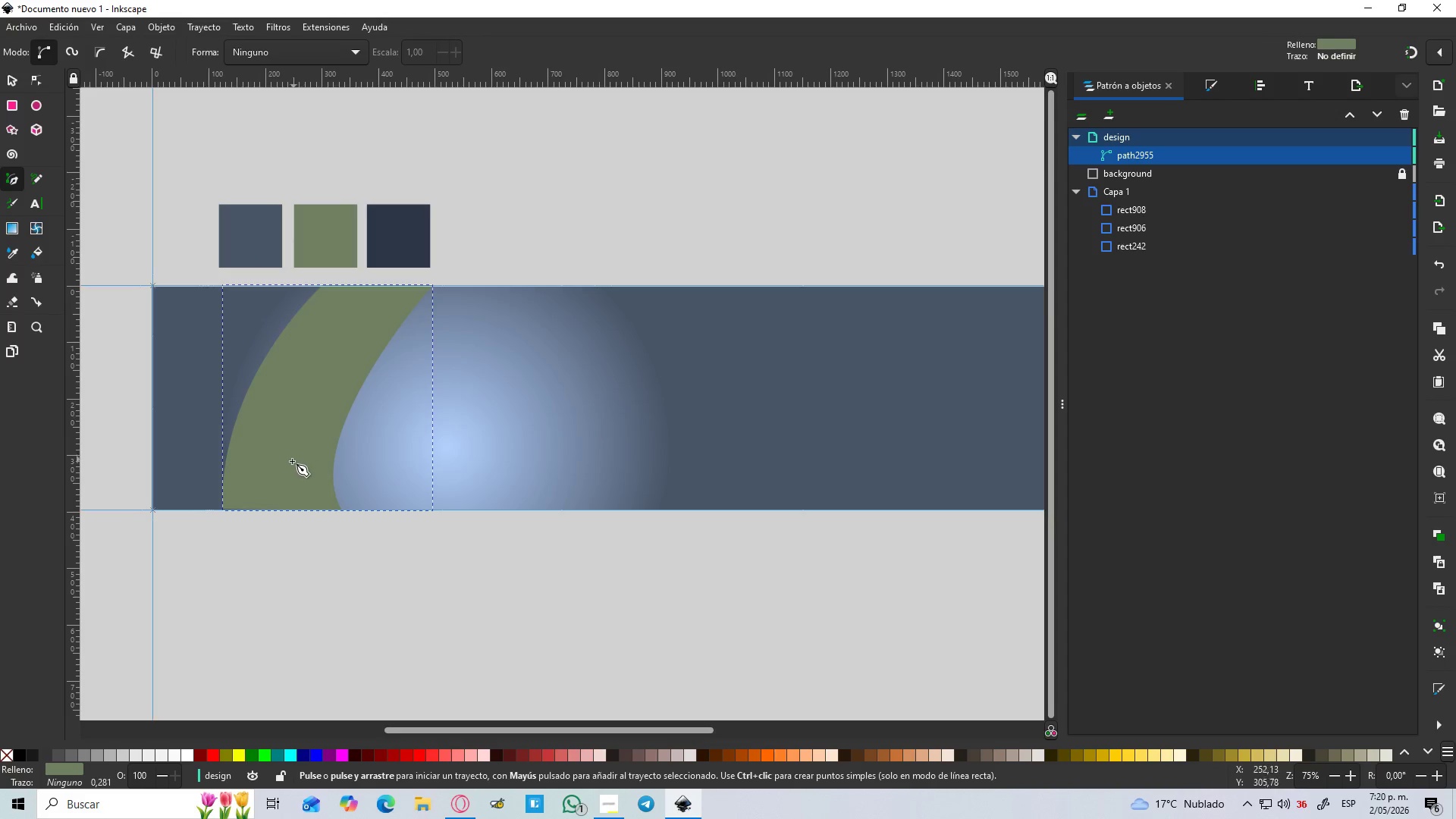 
hold_key(key=ControlLeft, duration=1.27)
 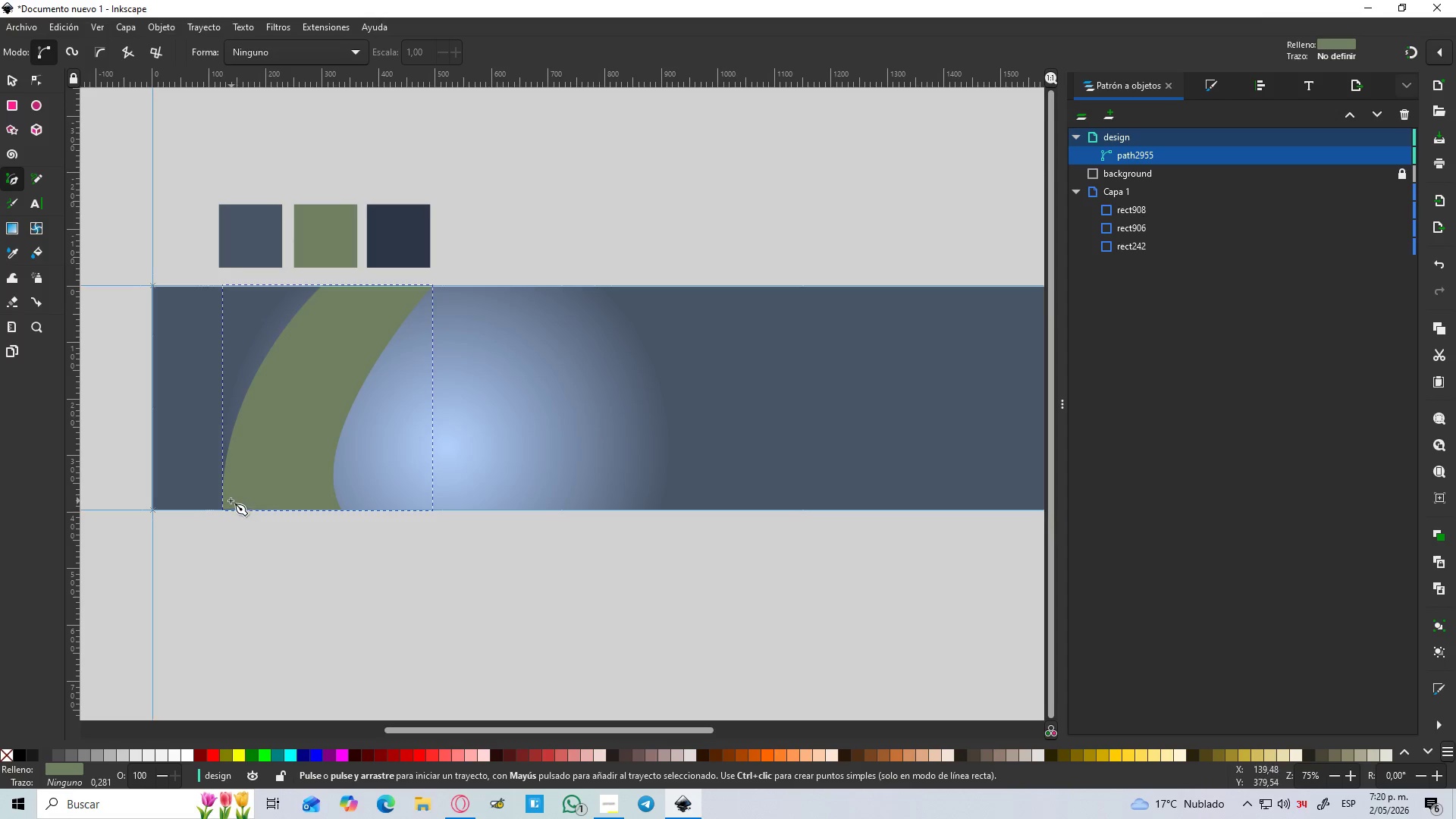 
wait(7.27)
 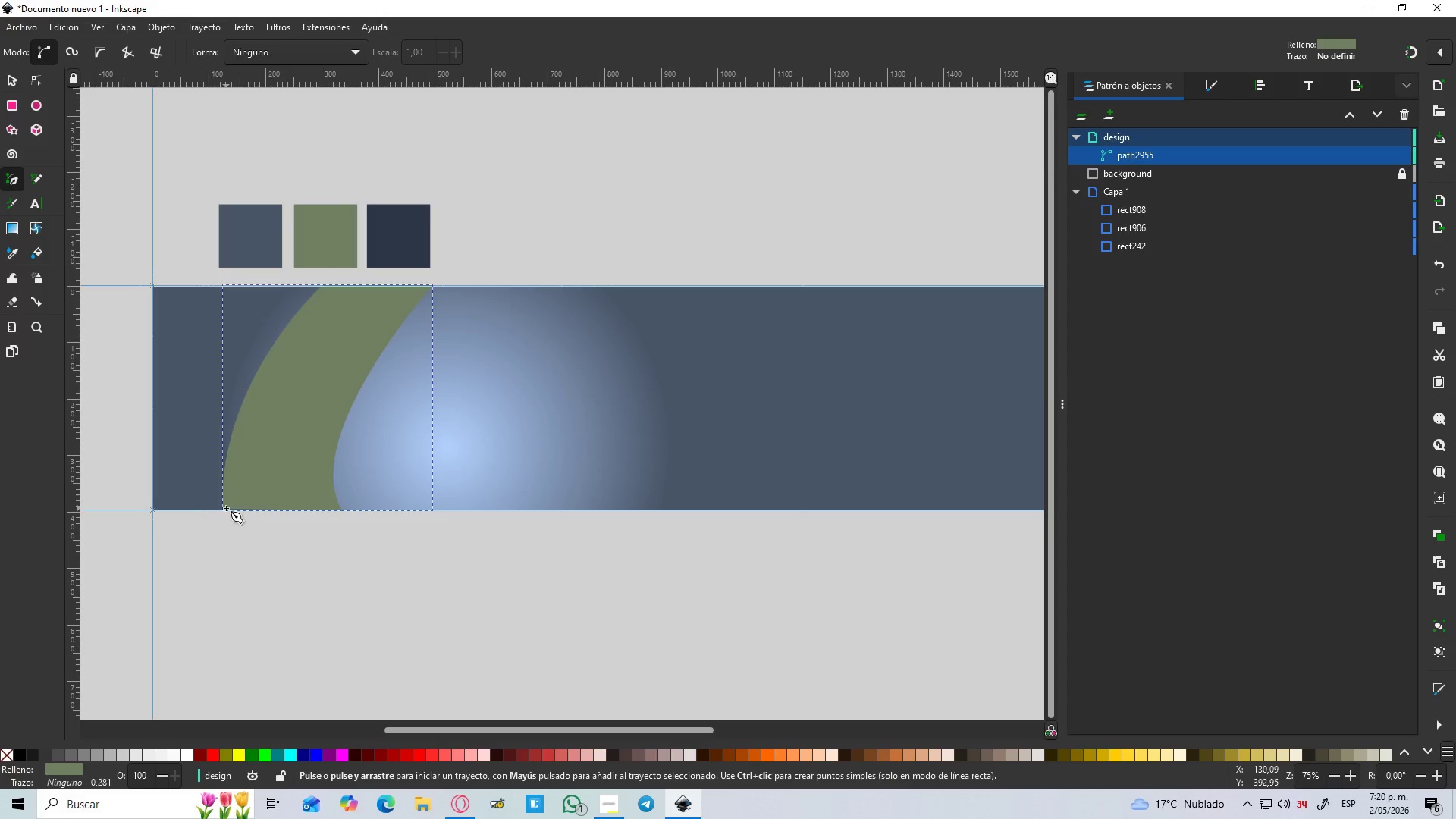 
hold_key(key=ControlLeft, duration=0.53)
scroll: coordinate [431, 285], scroll_direction: up, amount: 4.0
 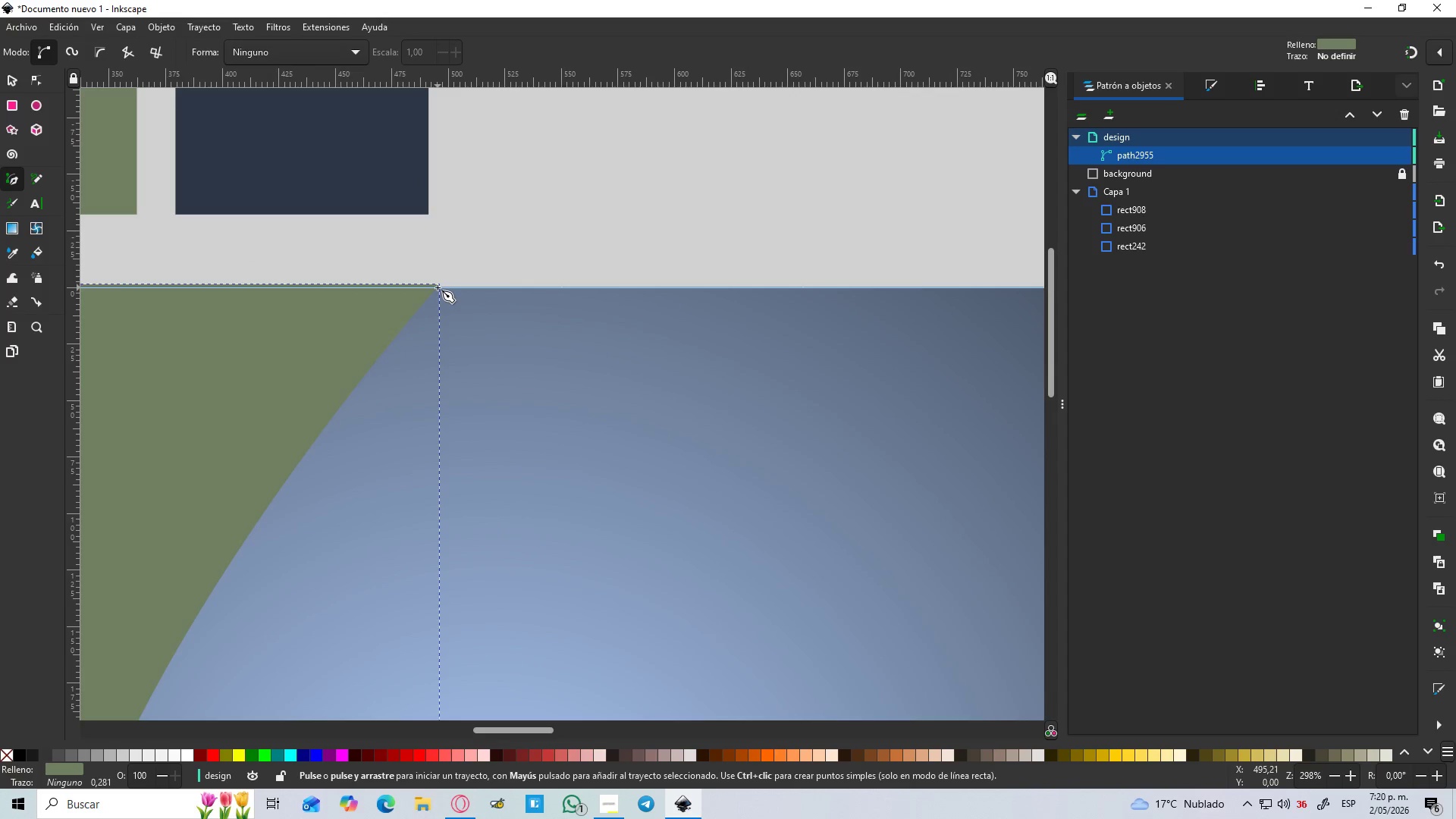 
hold_key(key=ControlLeft, duration=1.33)
scroll: coordinate [372, 364], scroll_direction: down, amount: 2.0
 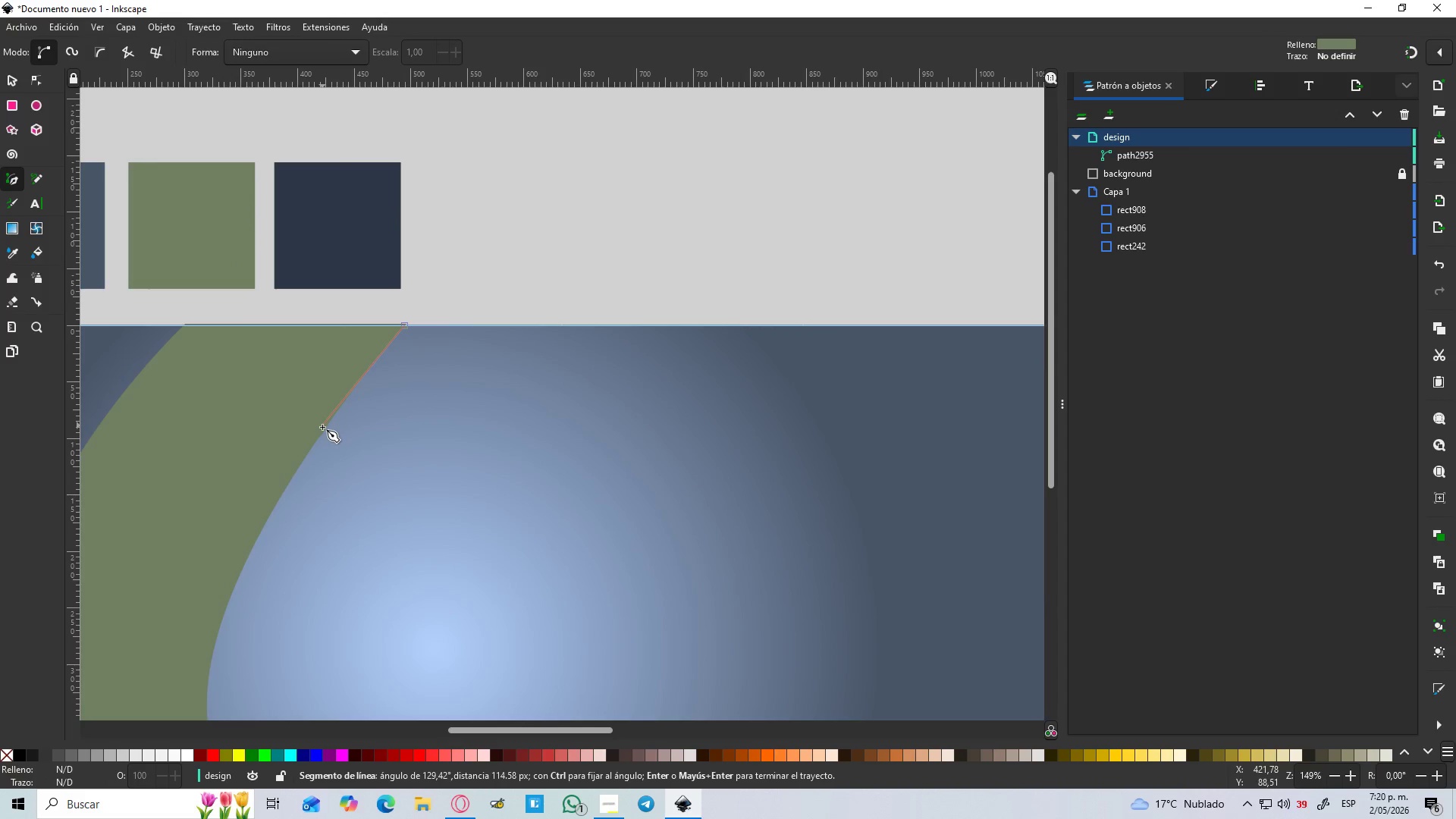 
hold_key(key=ControlLeft, duration=0.48)
scroll: coordinate [315, 435], scroll_direction: down, amount: 1.0
 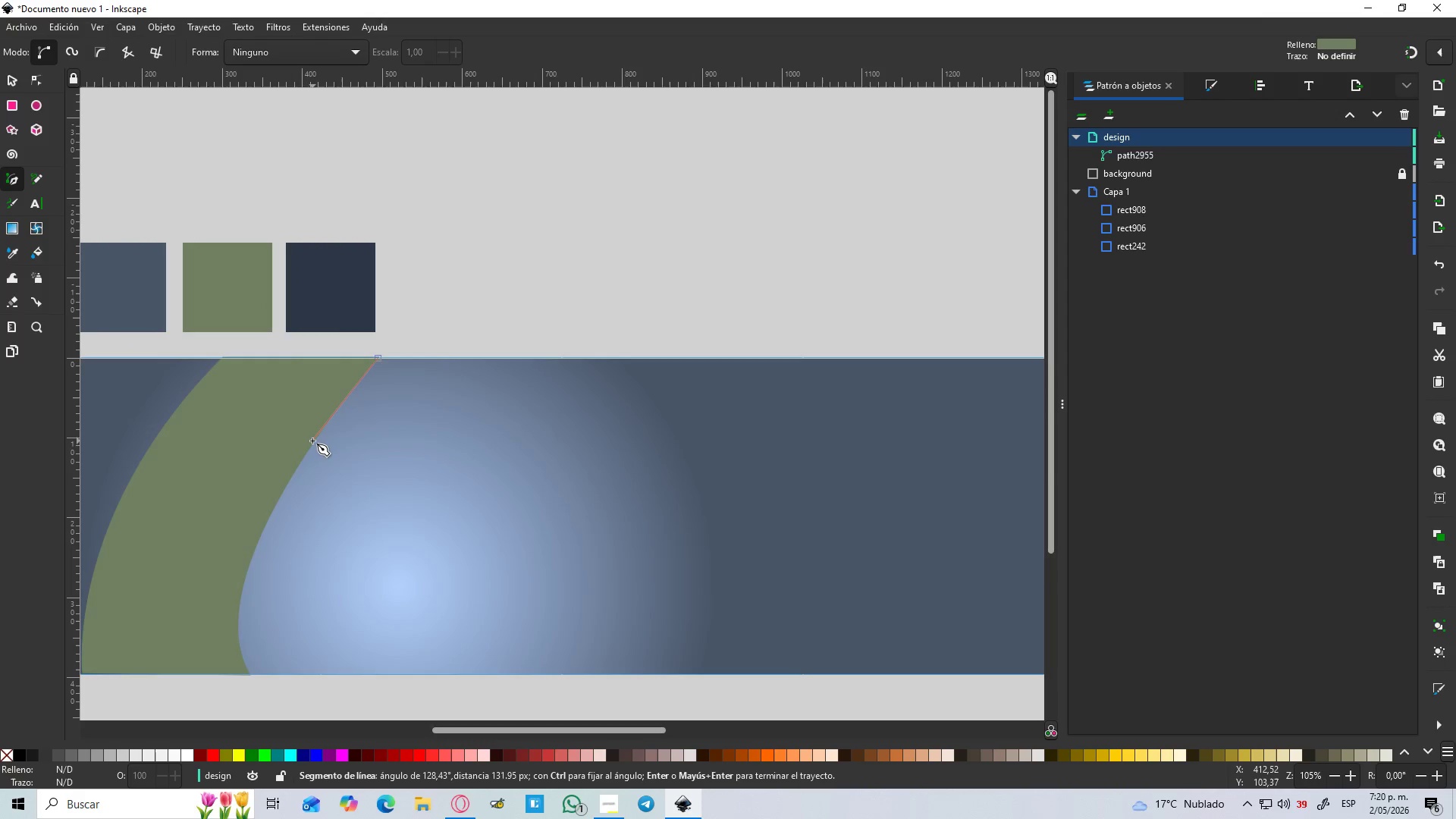 
key(Escape)
 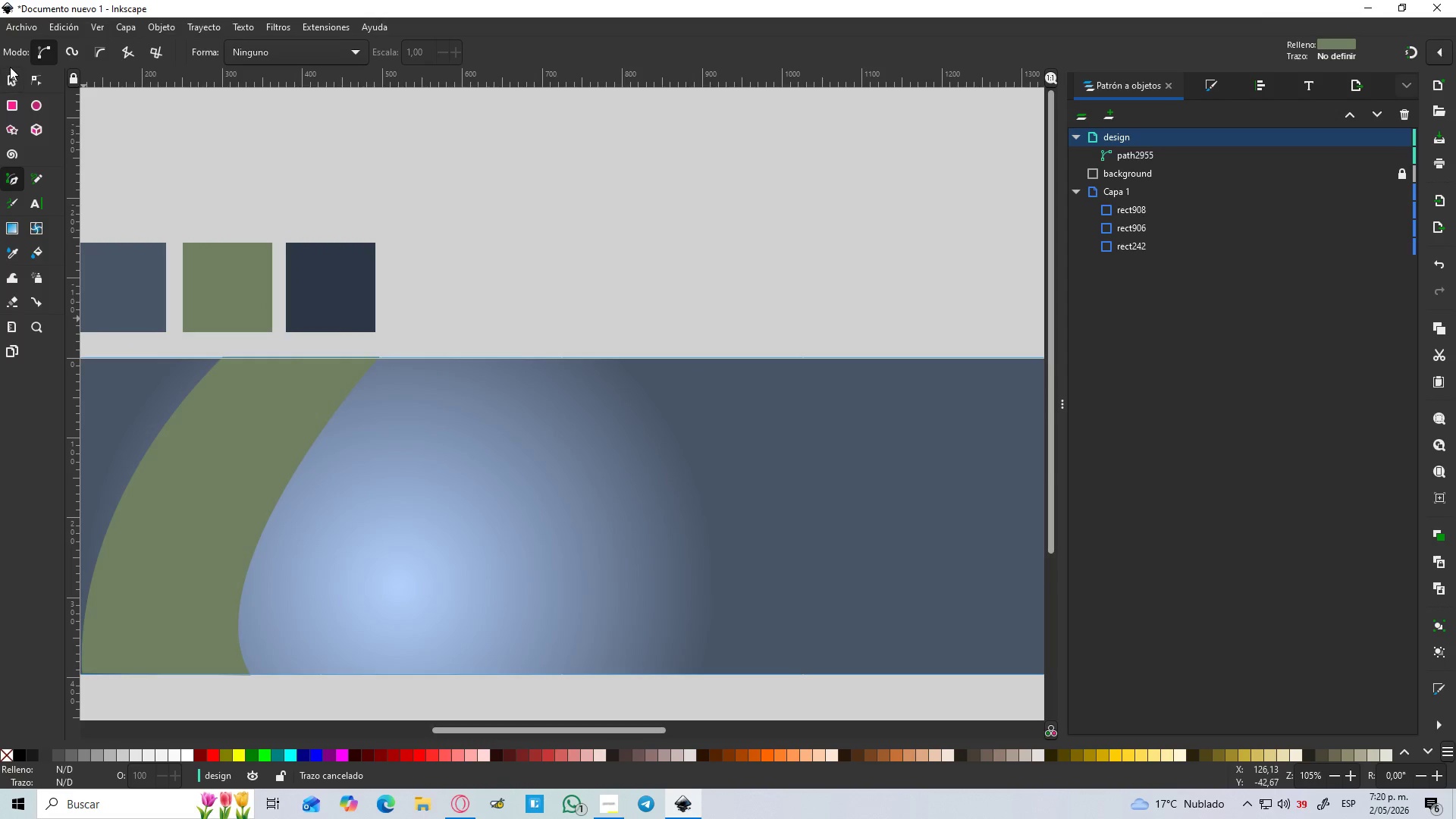 
double_click([10, 83])
 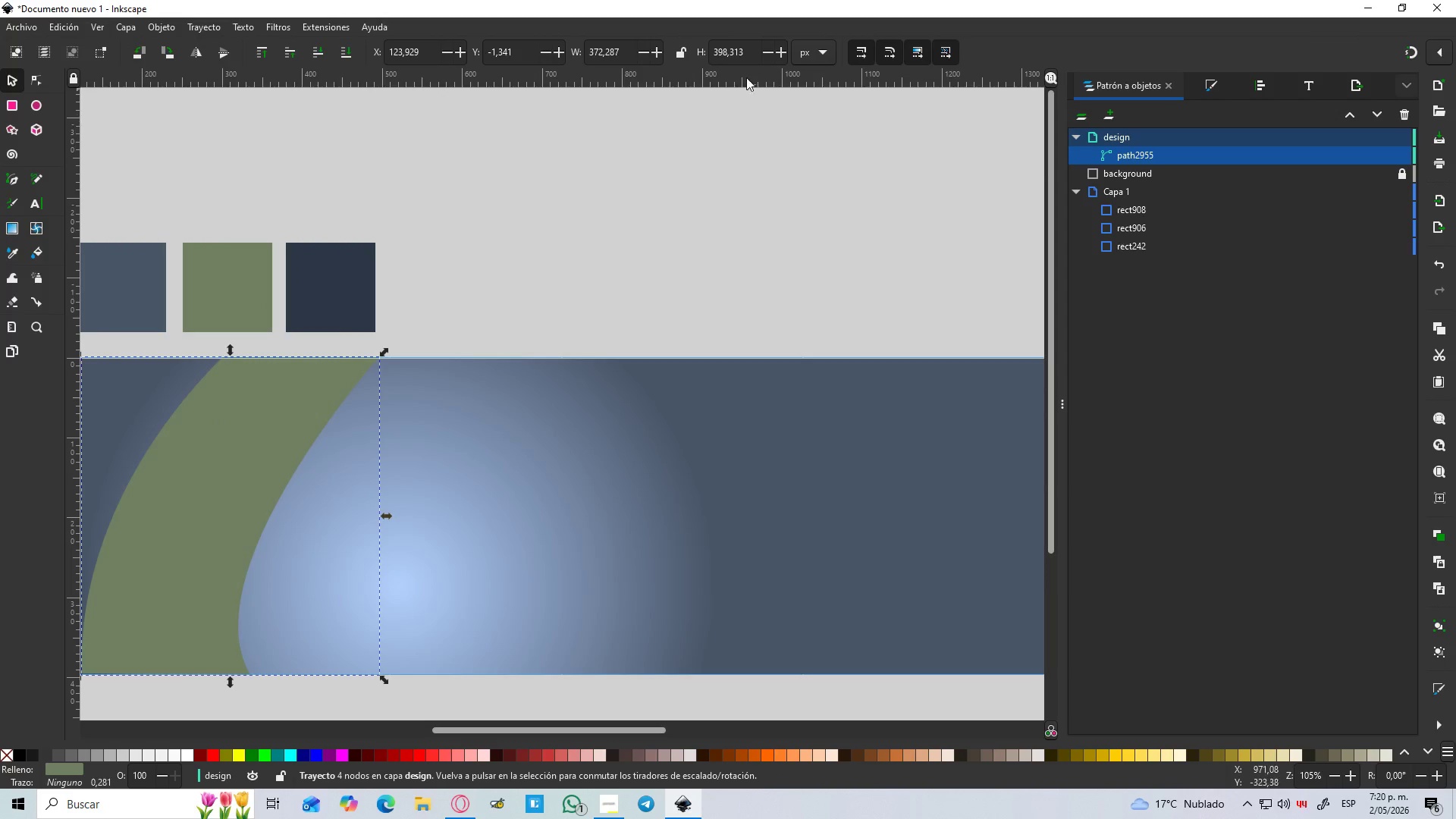 
left_click_drag(start_coordinate=[745, 49], to_coordinate=[679, 58])
 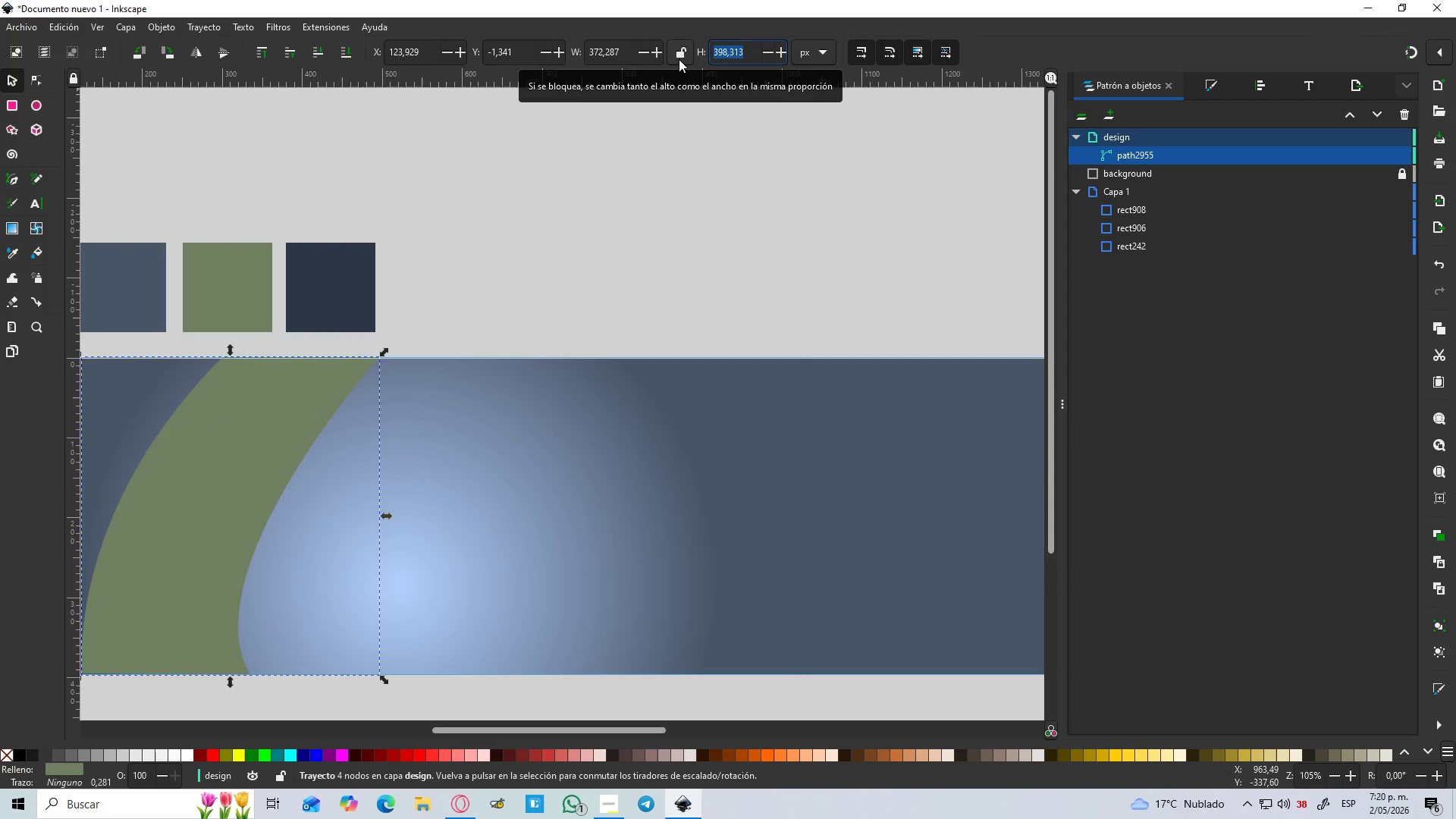 
key(Numpad2)
 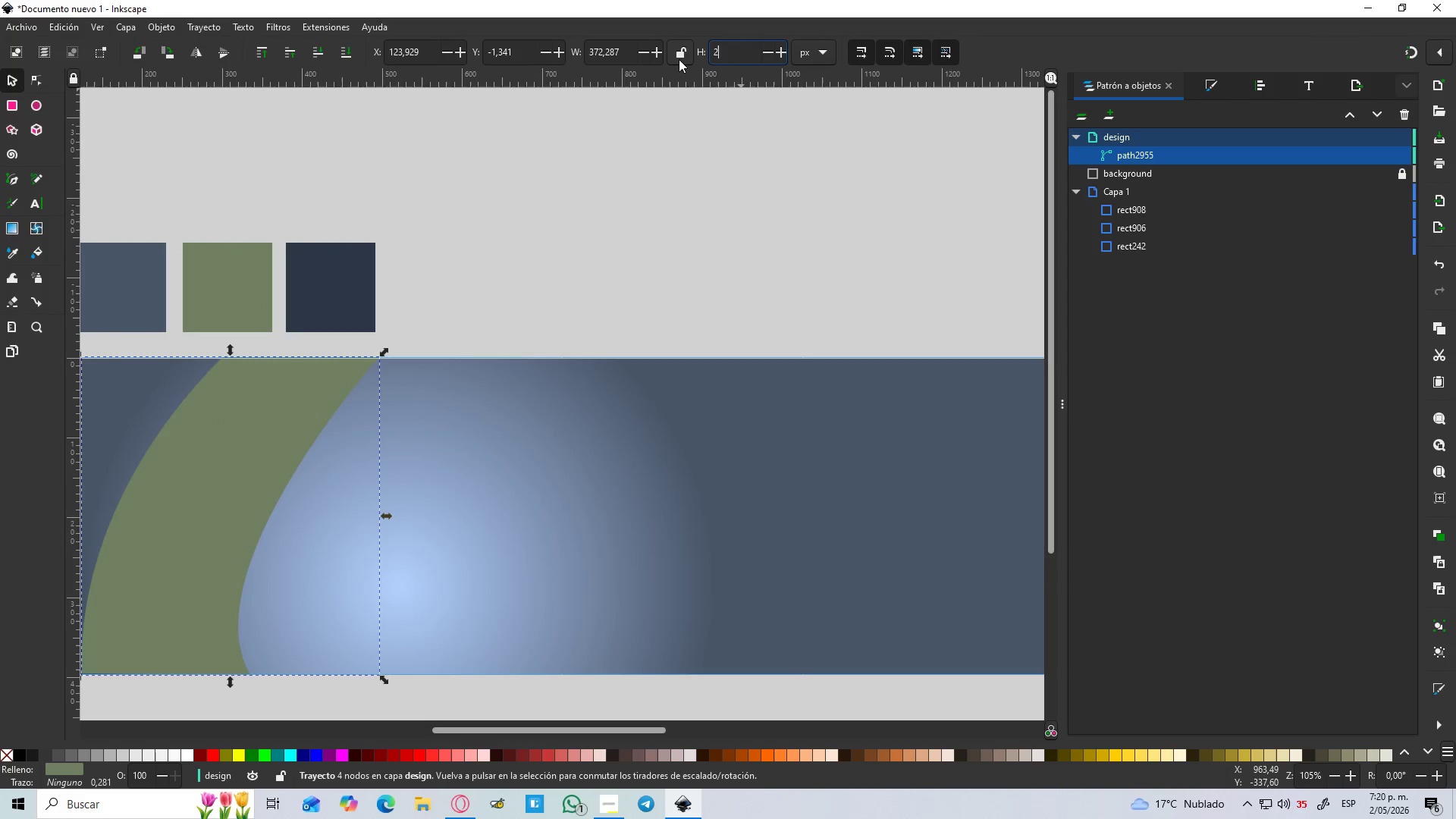 
key(Numpad3)
 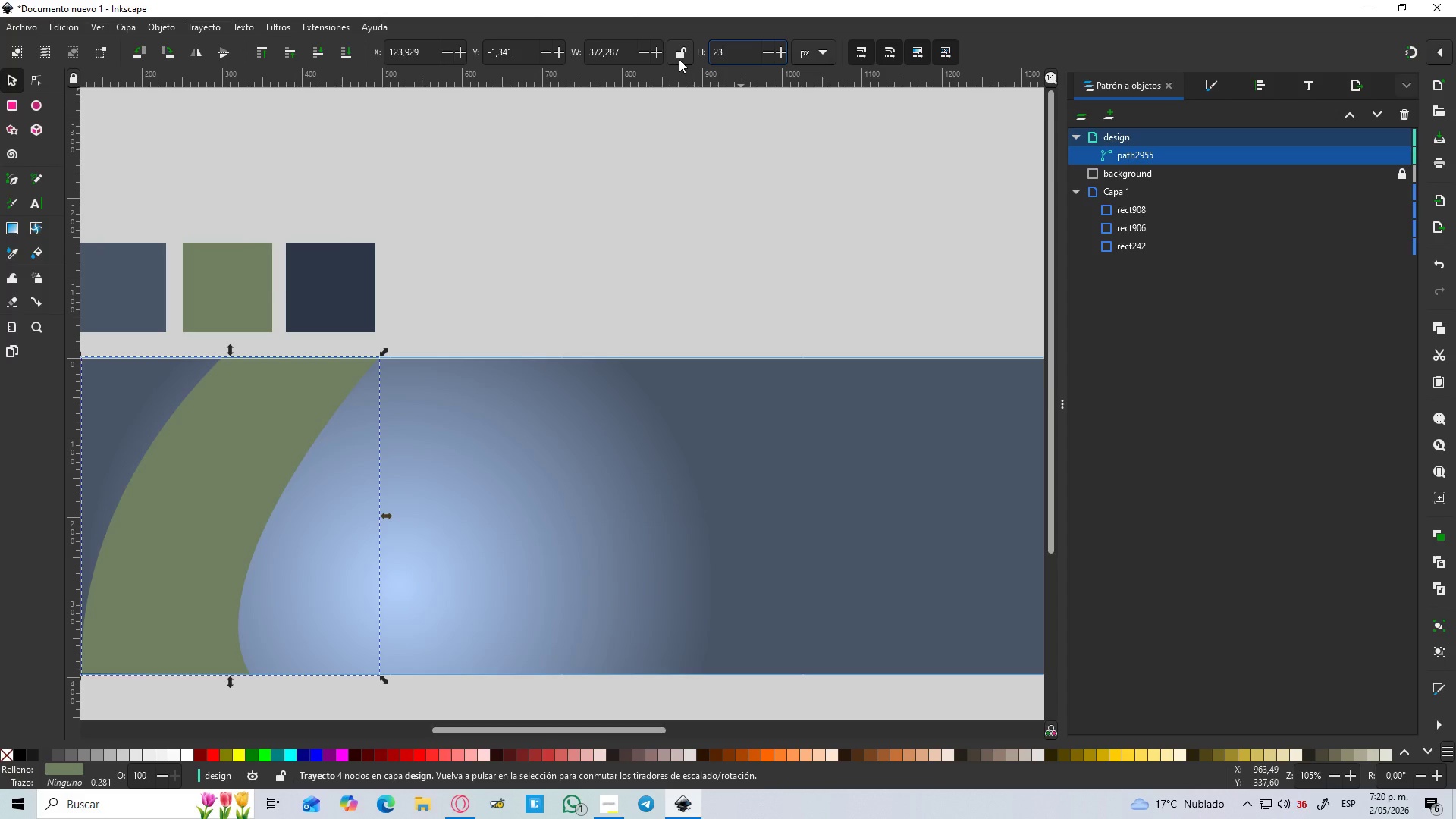 
key(Backspace)
 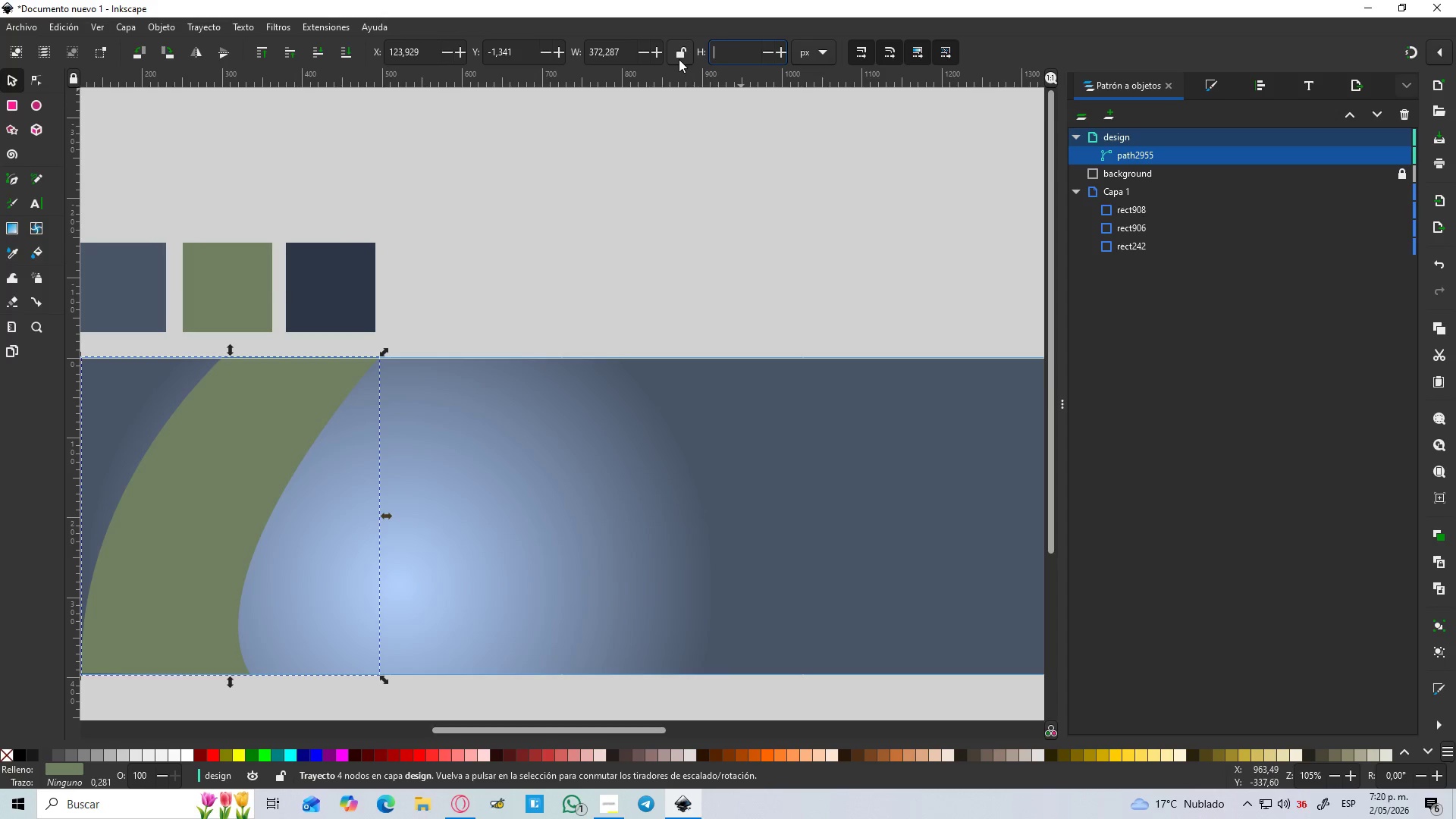 
key(Backspace)
 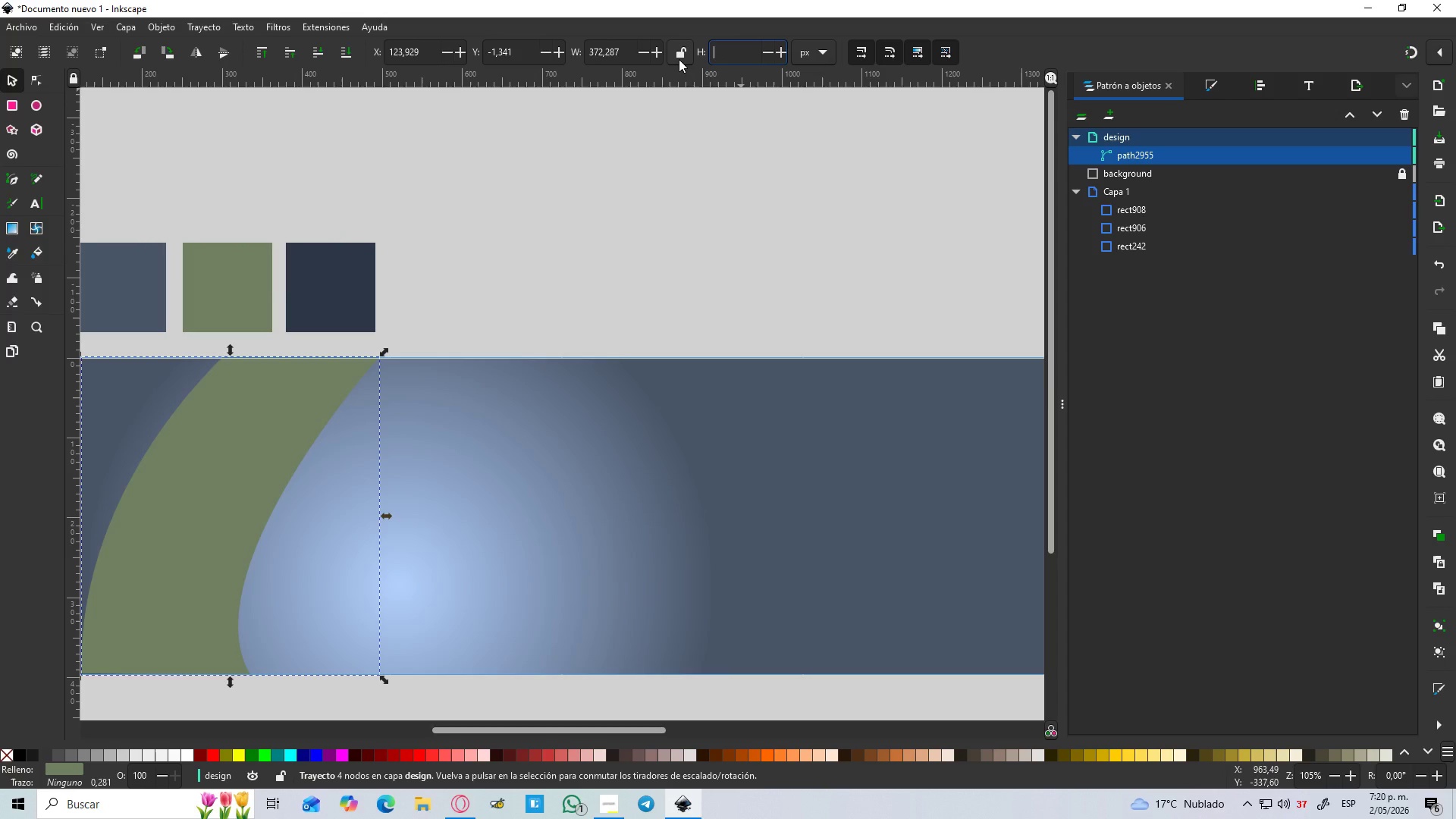 
key(Numpad3)
 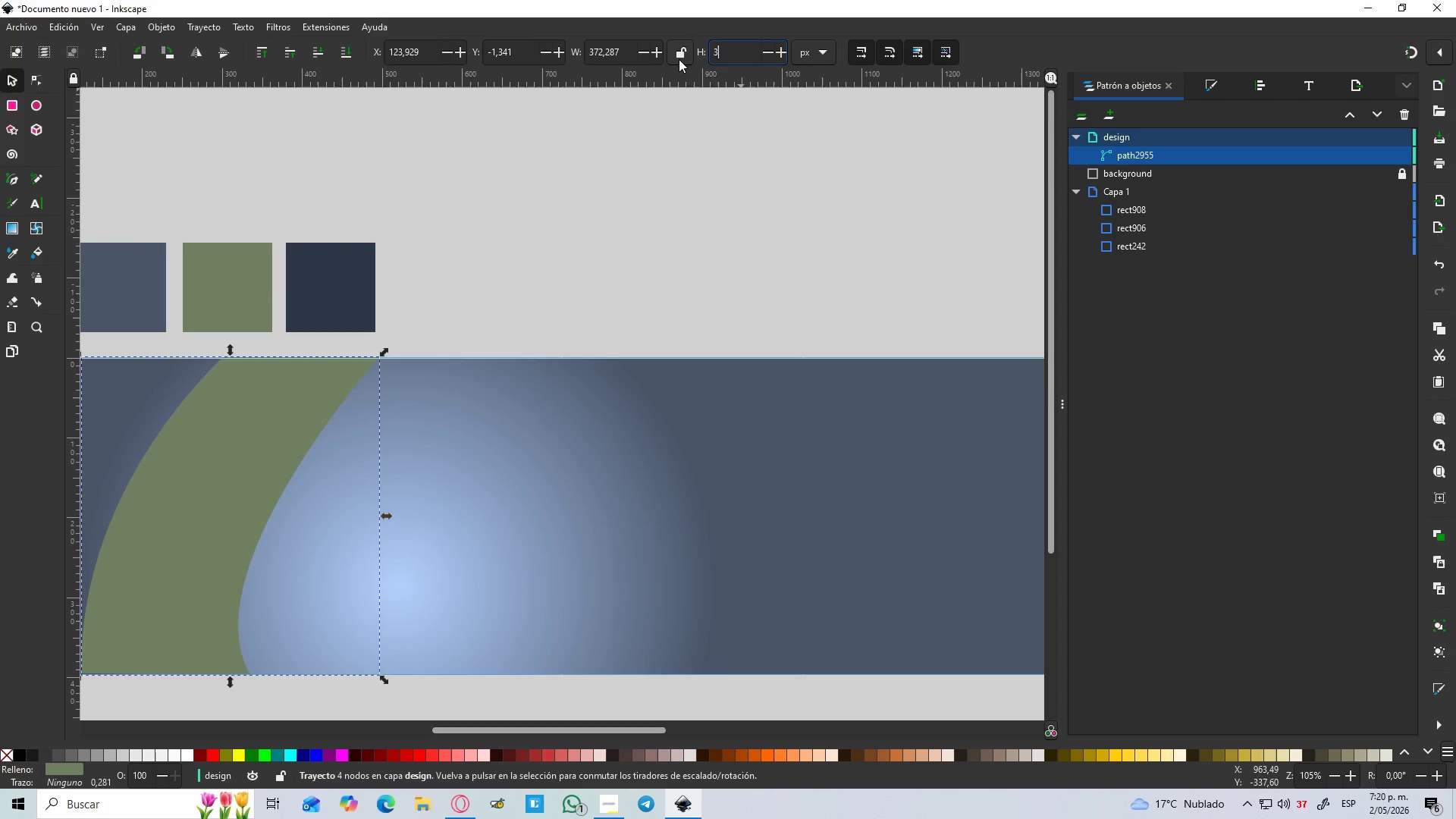 
key(Numpad9)
 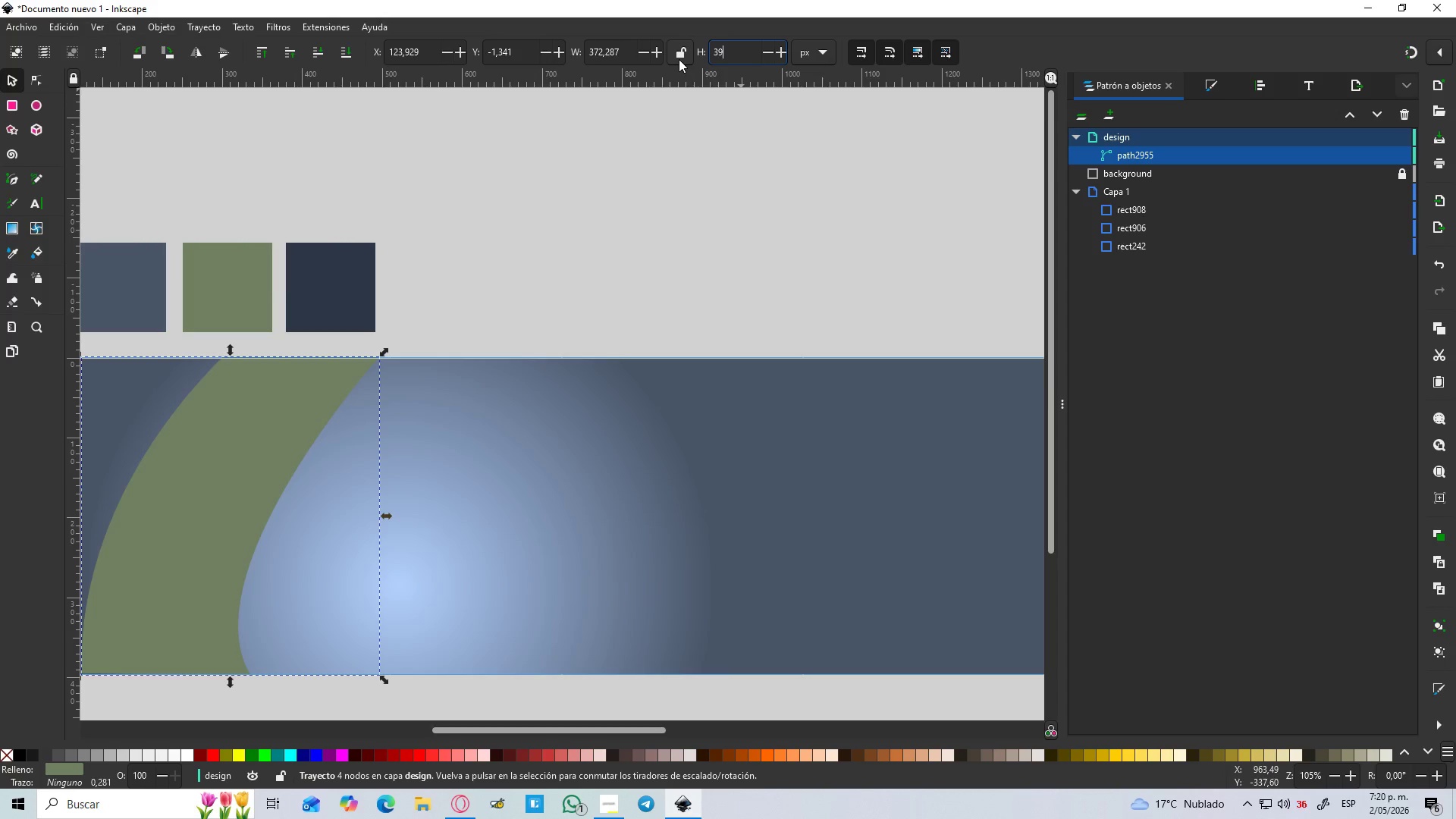 
key(Numpad6)
 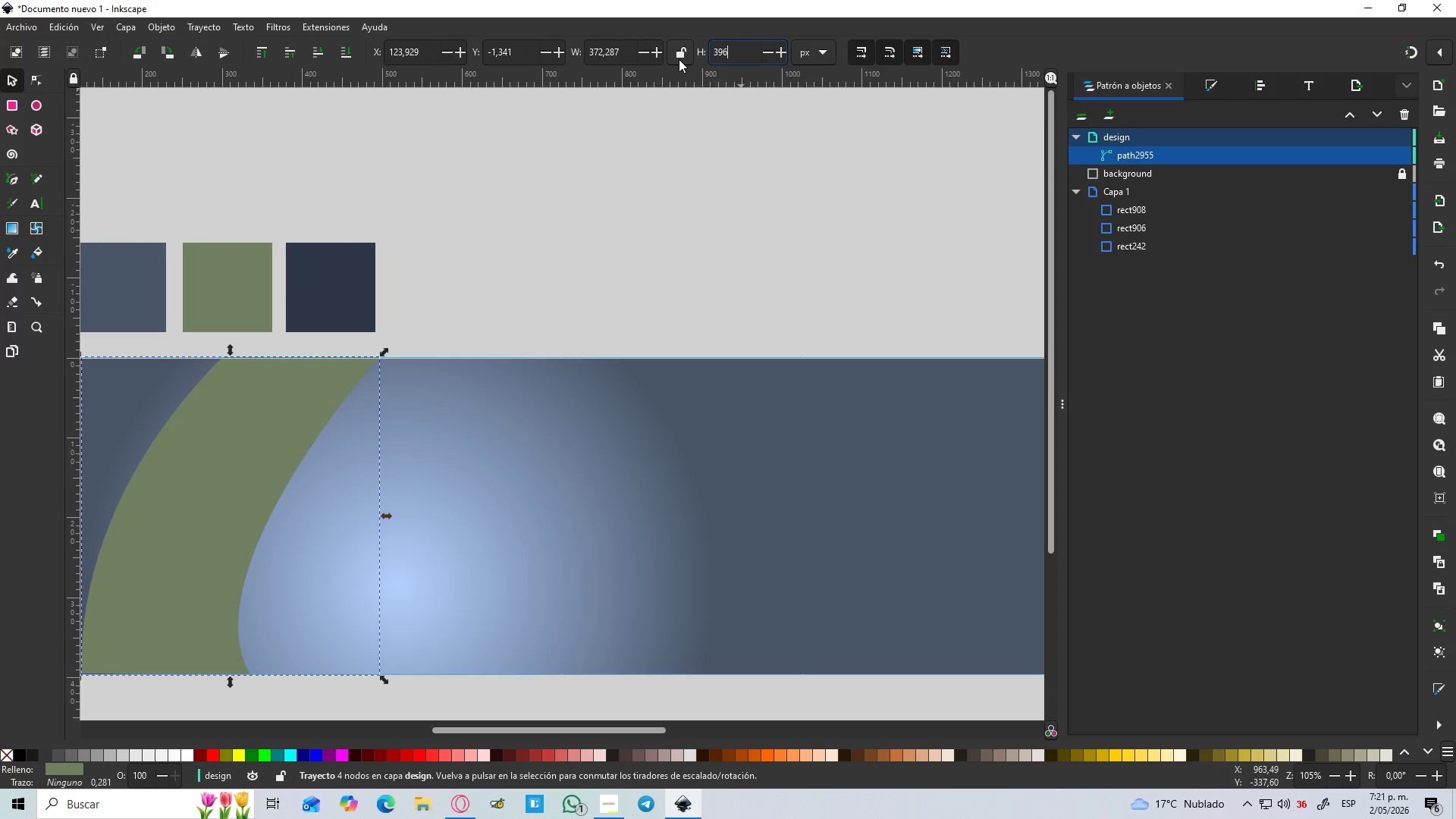 
key(Enter)
 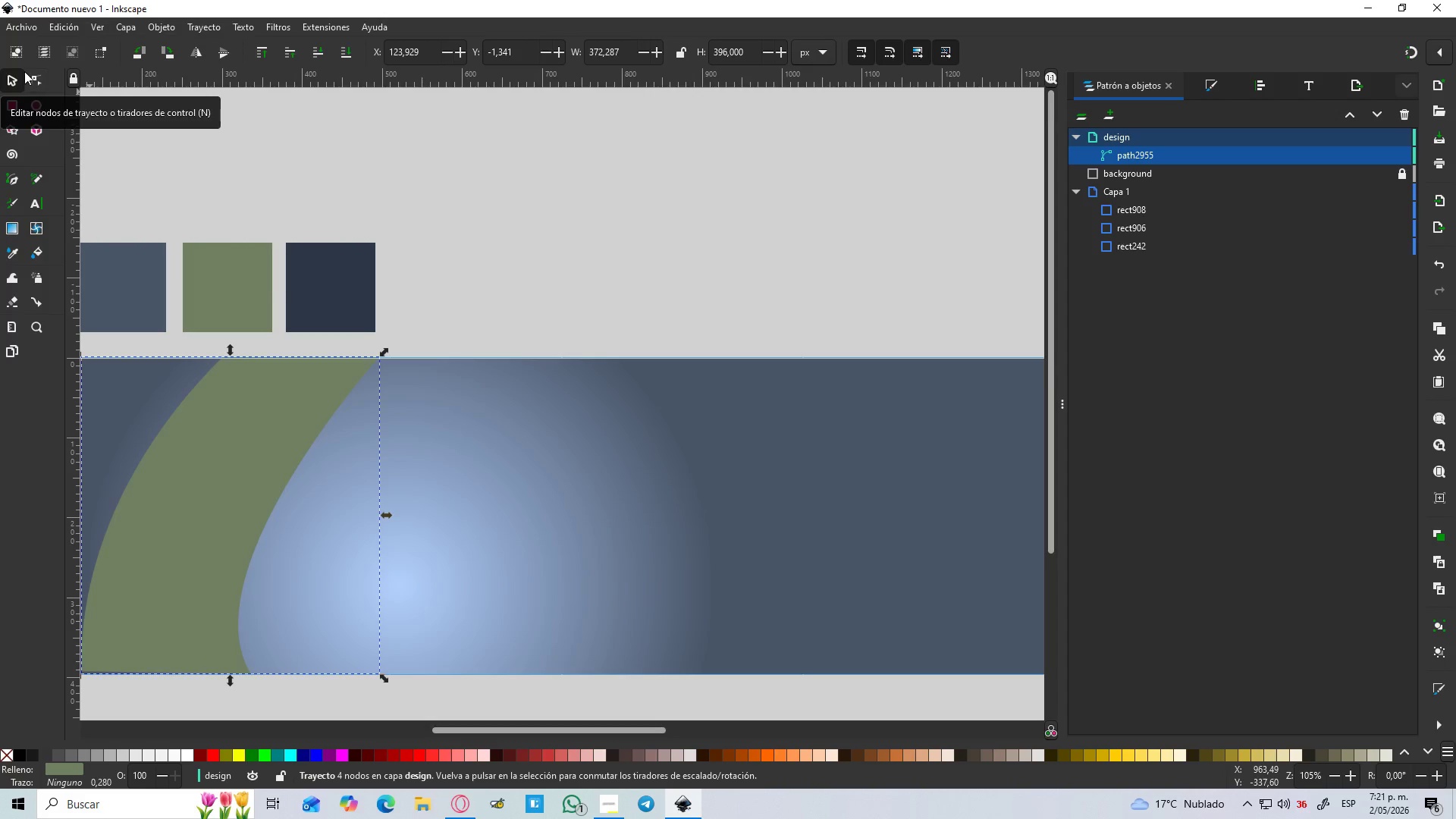 
double_click([525, 235])
 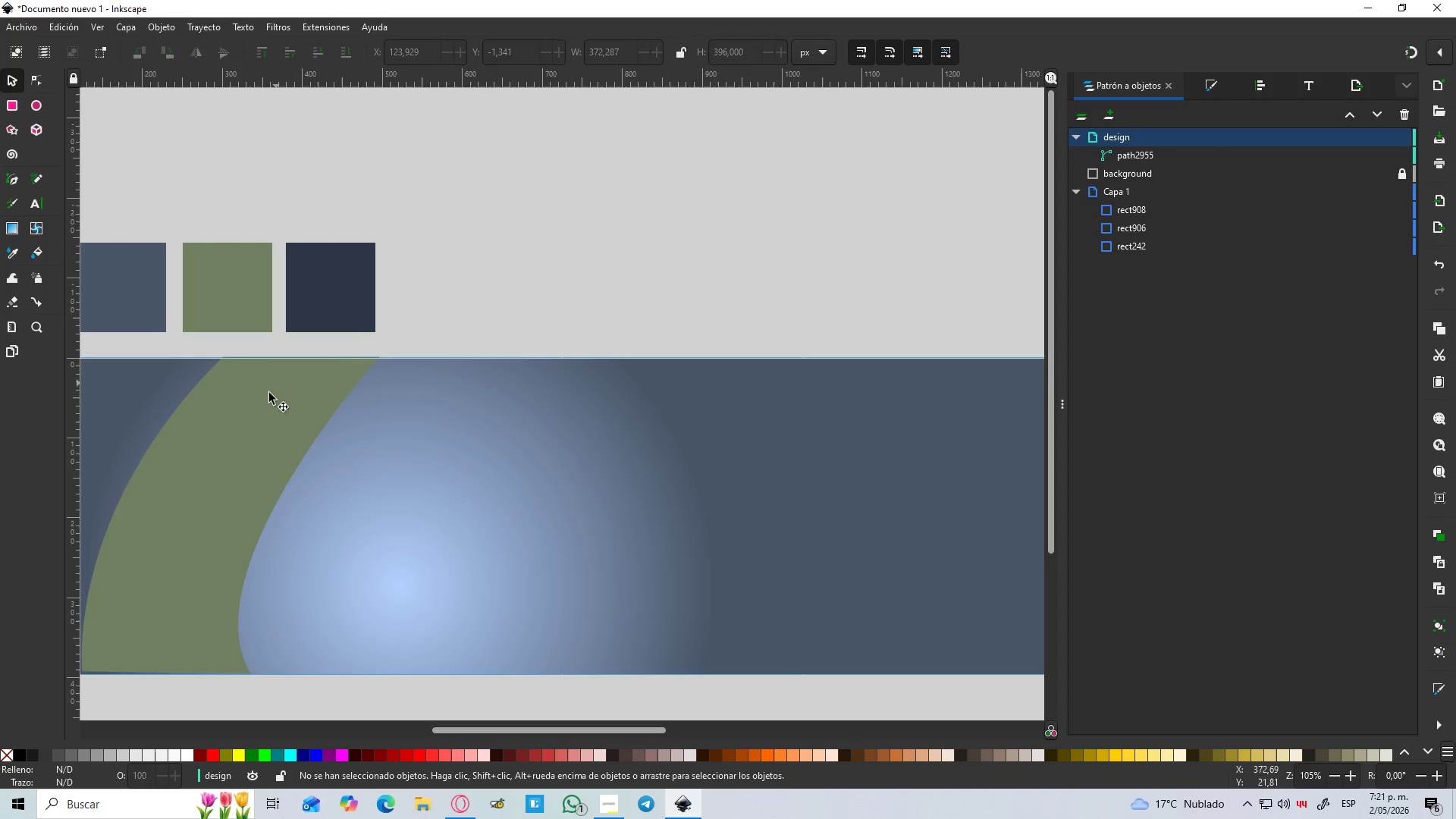 
left_click([256, 409])
 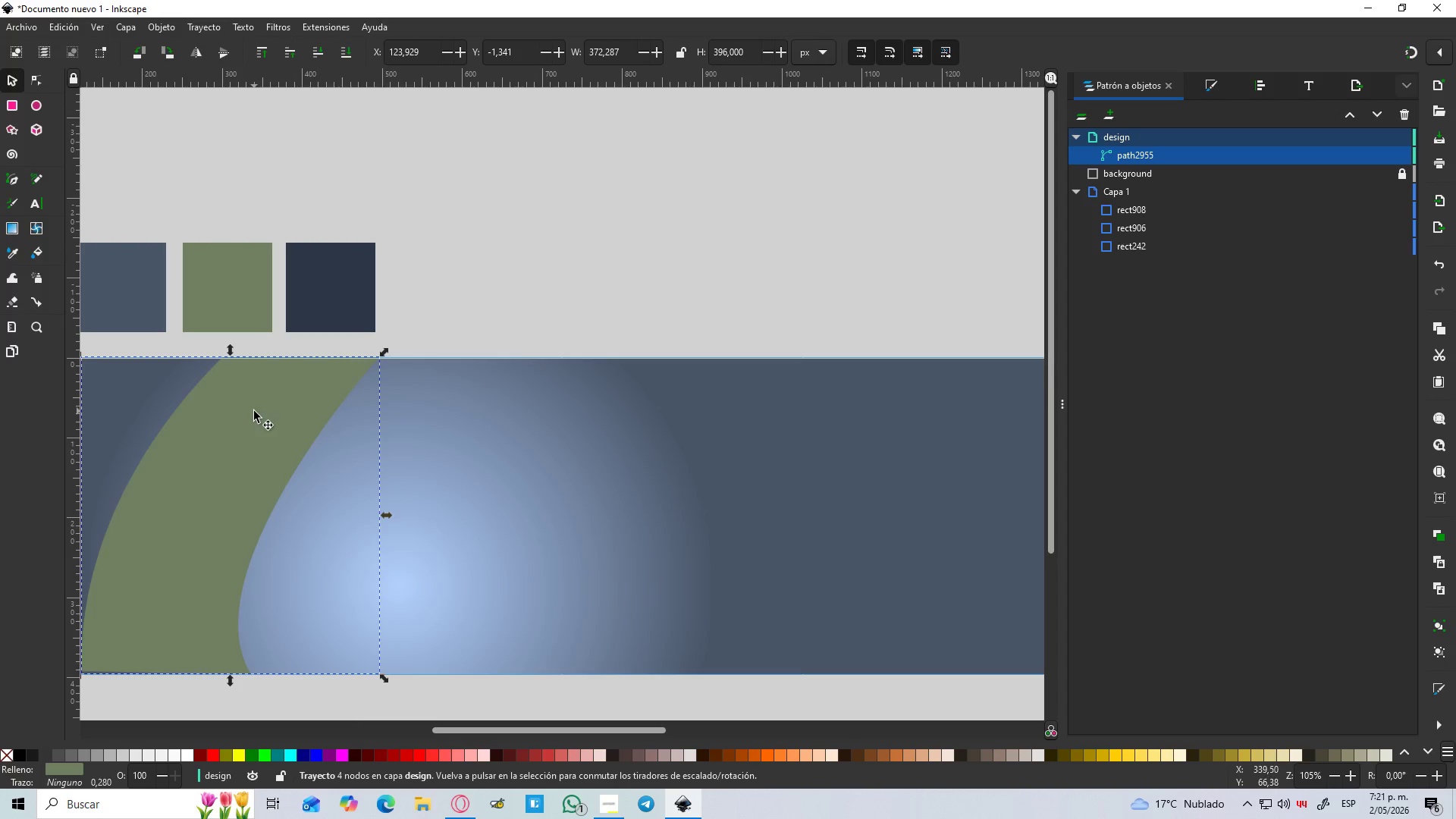 
hold_key(key=ControlLeft, duration=1.16)
scroll: coordinate [284, 420], scroll_direction: down, amount: 3.0
 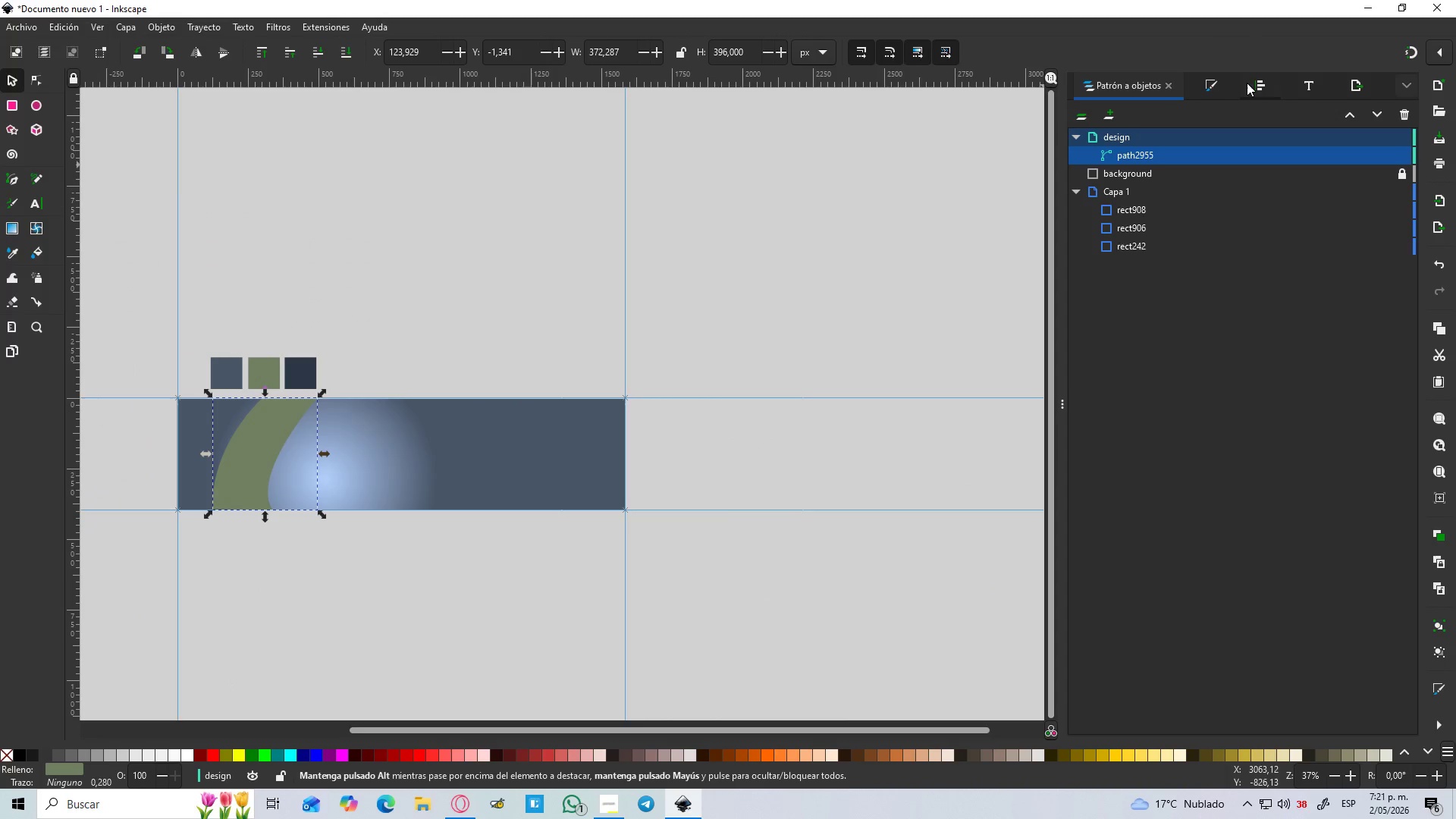 
hold_key(key=ShiftLeft, duration=0.81)
 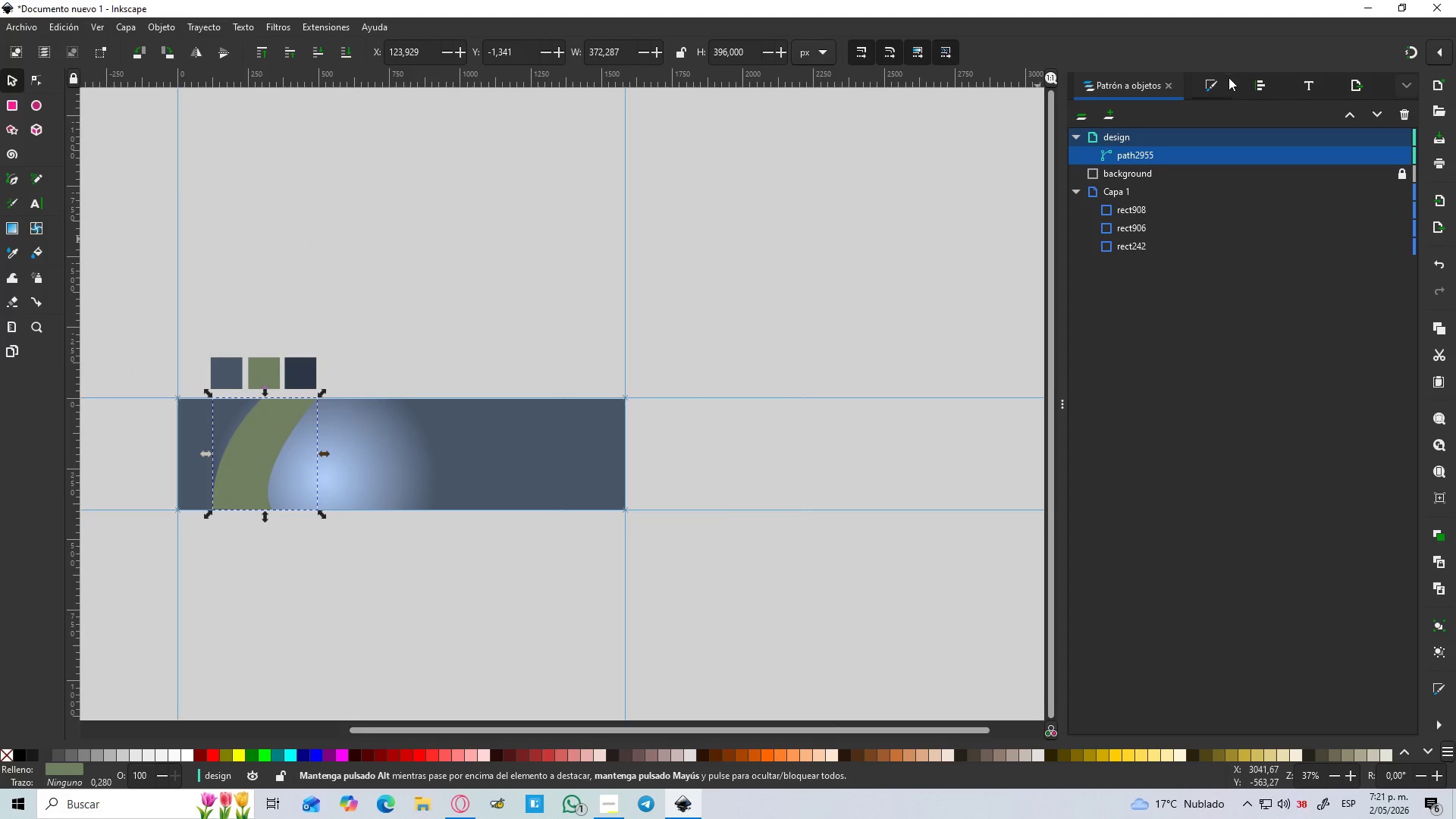 
left_click([1254, 83])
 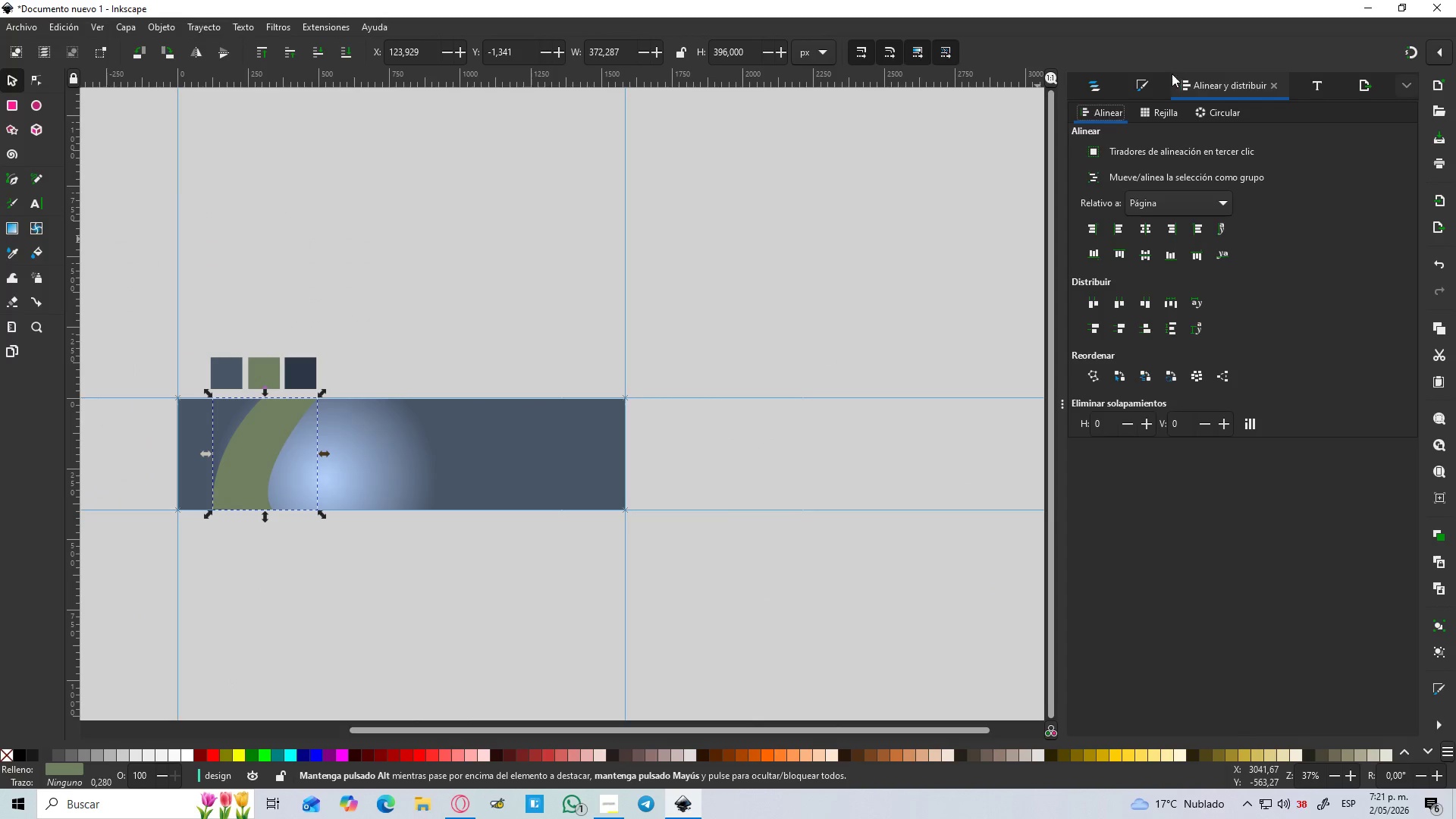 
left_click([1150, 76])
 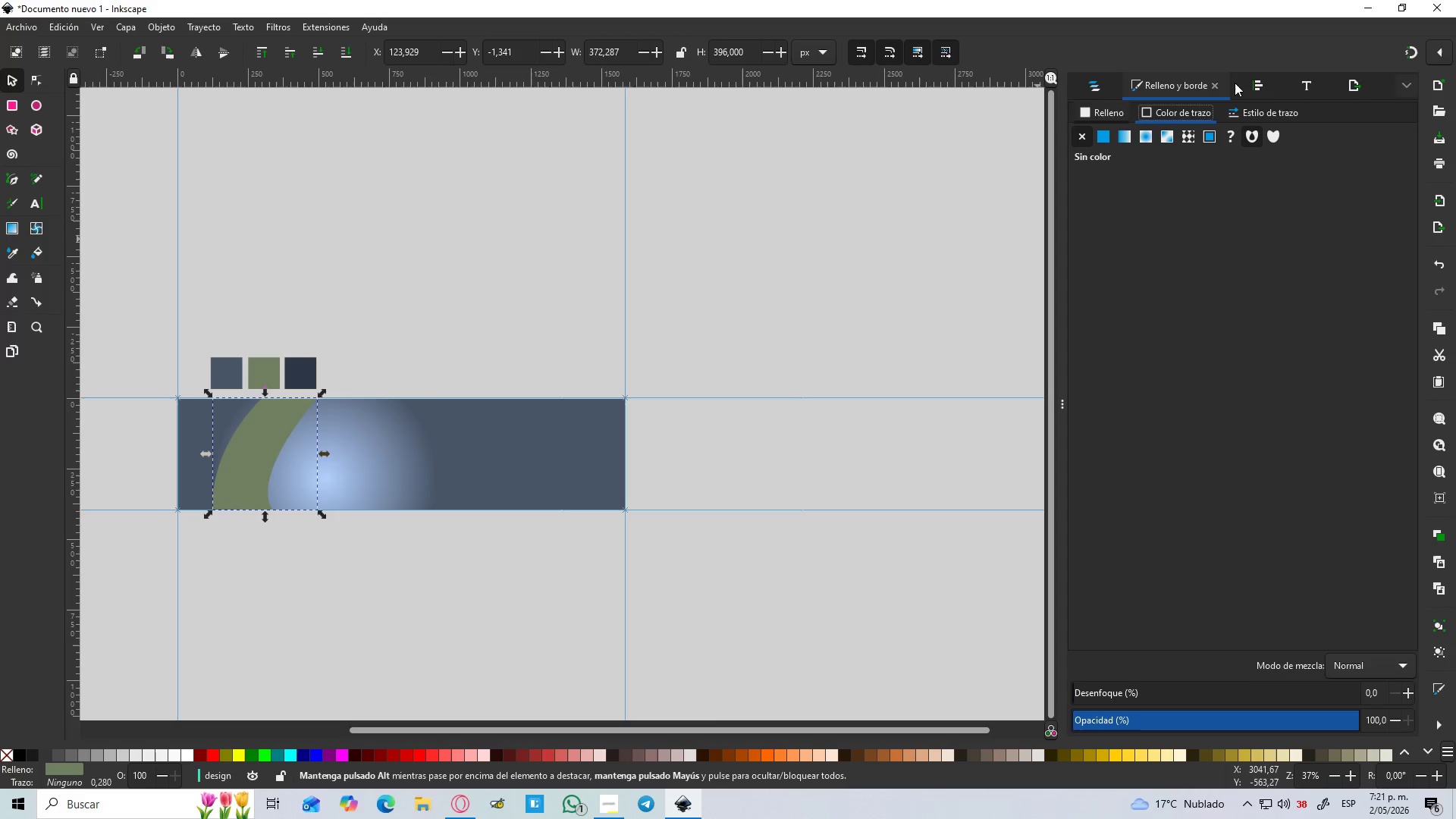 
left_click([1261, 80])
 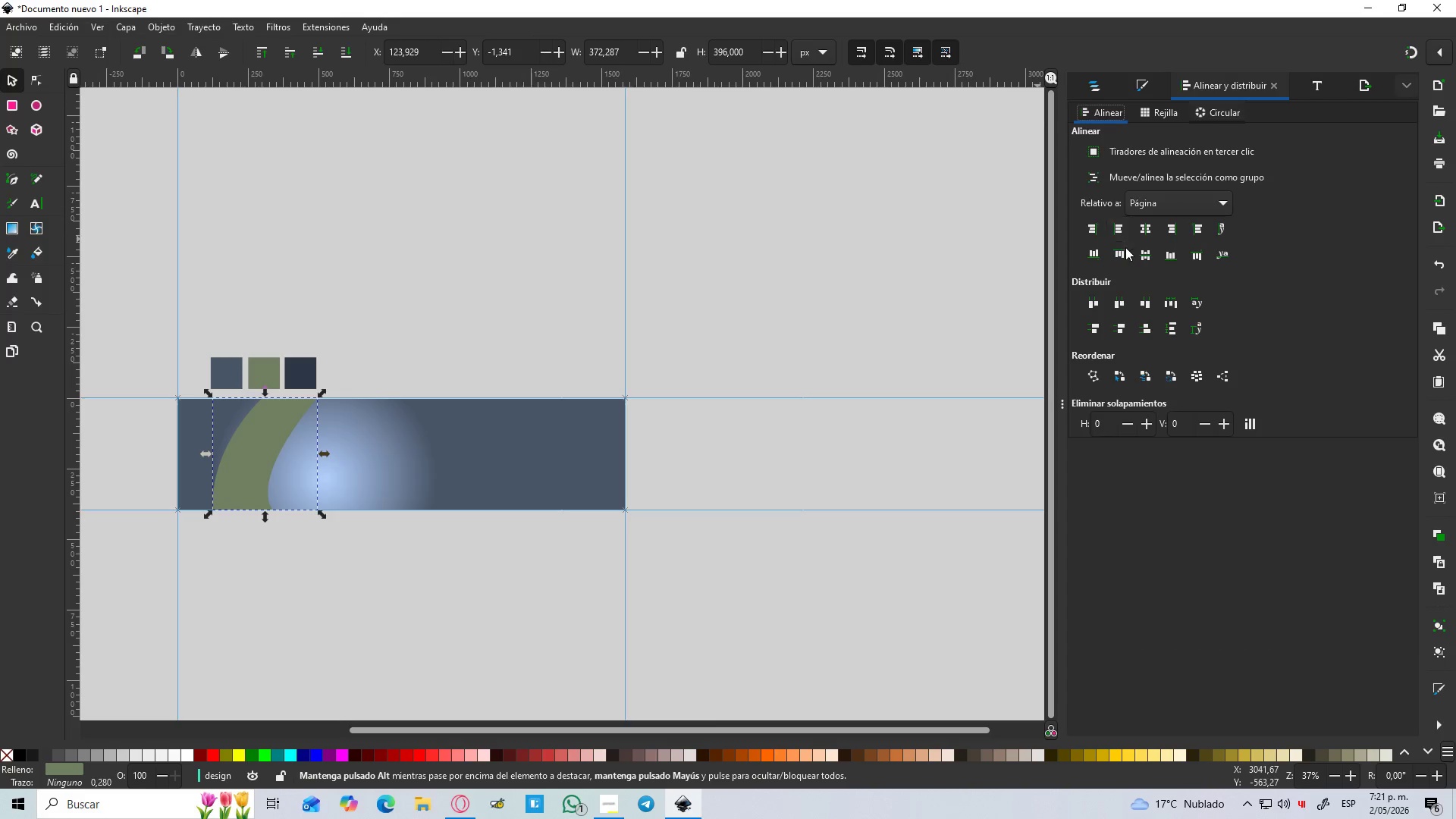 
left_click([1125, 253])
 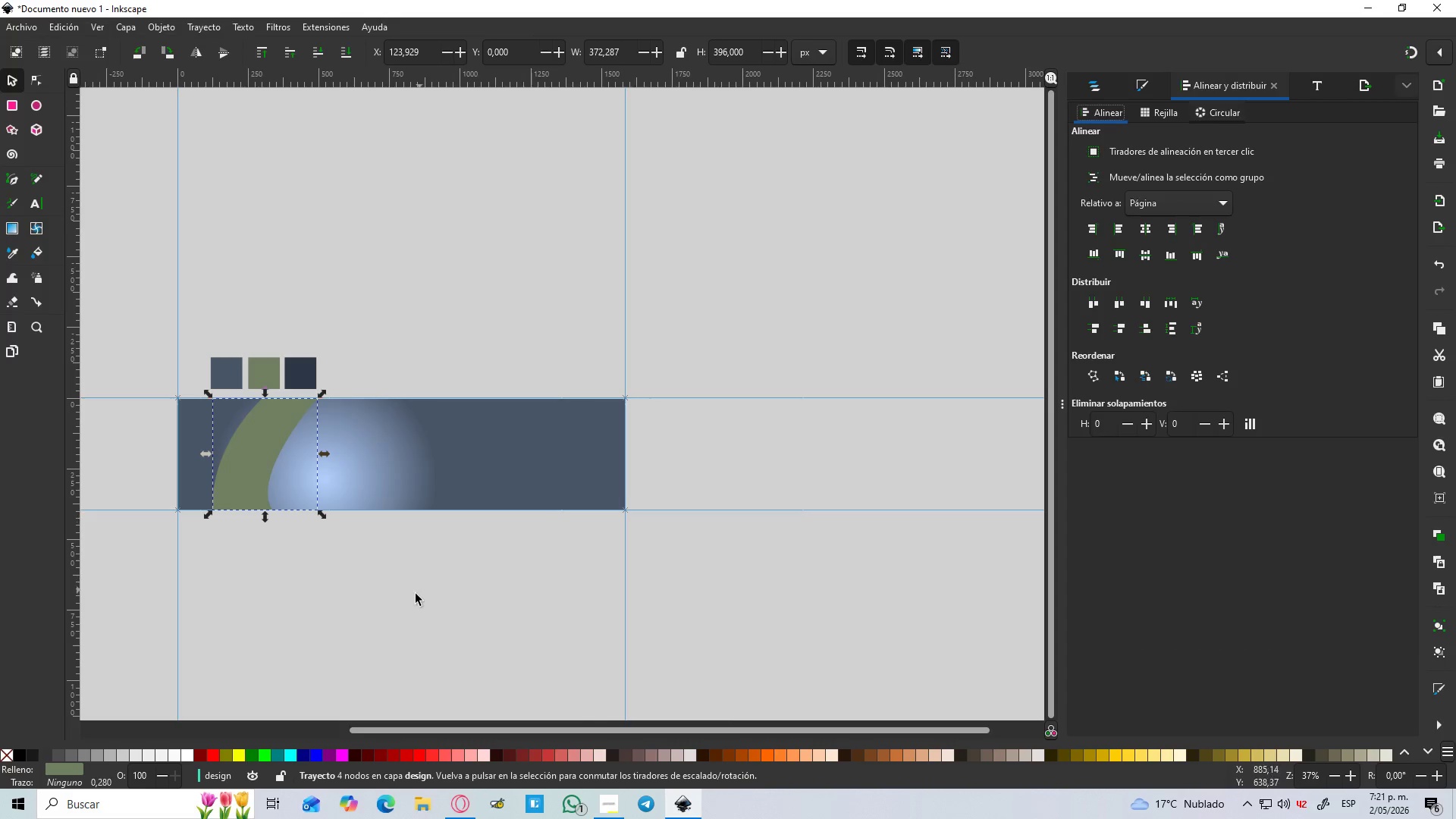 
hold_key(key=ControlLeft, duration=1.52)
scroll: coordinate [262, 448], scroll_direction: up, amount: 3.0
 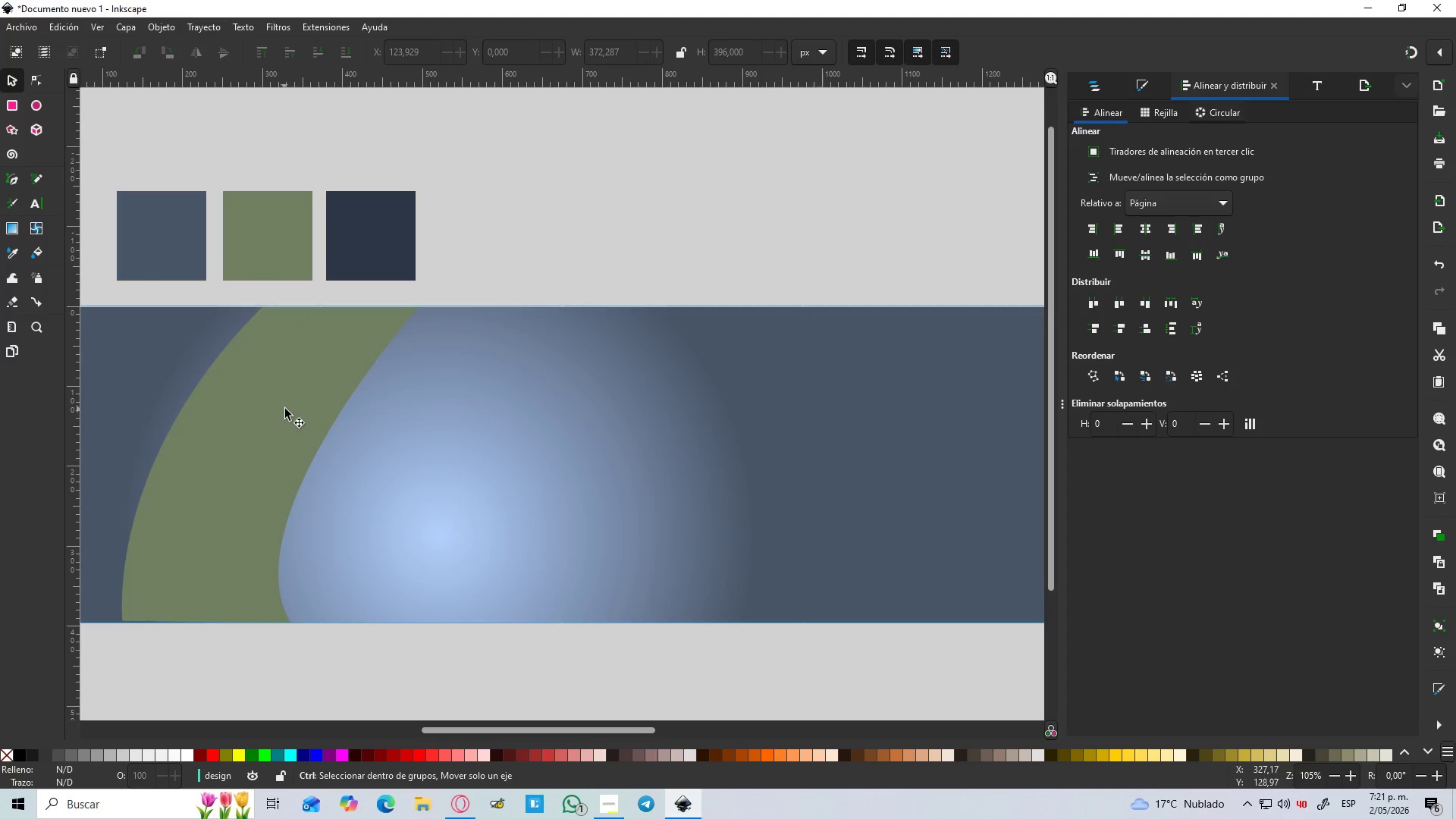 
hold_key(key=ControlLeft, duration=1.52)
scroll: coordinate [287, 406], scroll_direction: down, amount: 1.0
 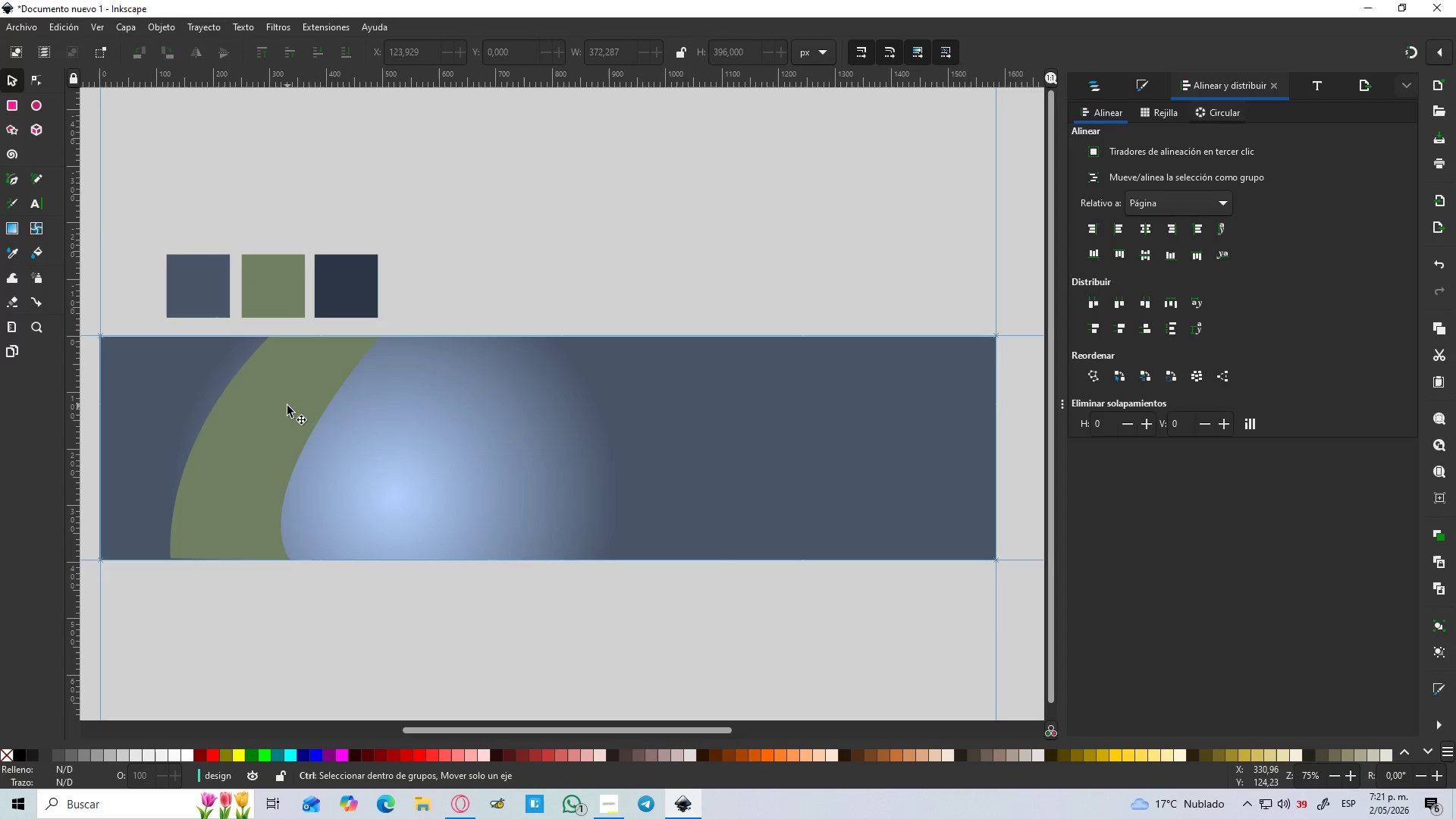 
hold_key(key=ControlLeft, duration=0.47)
 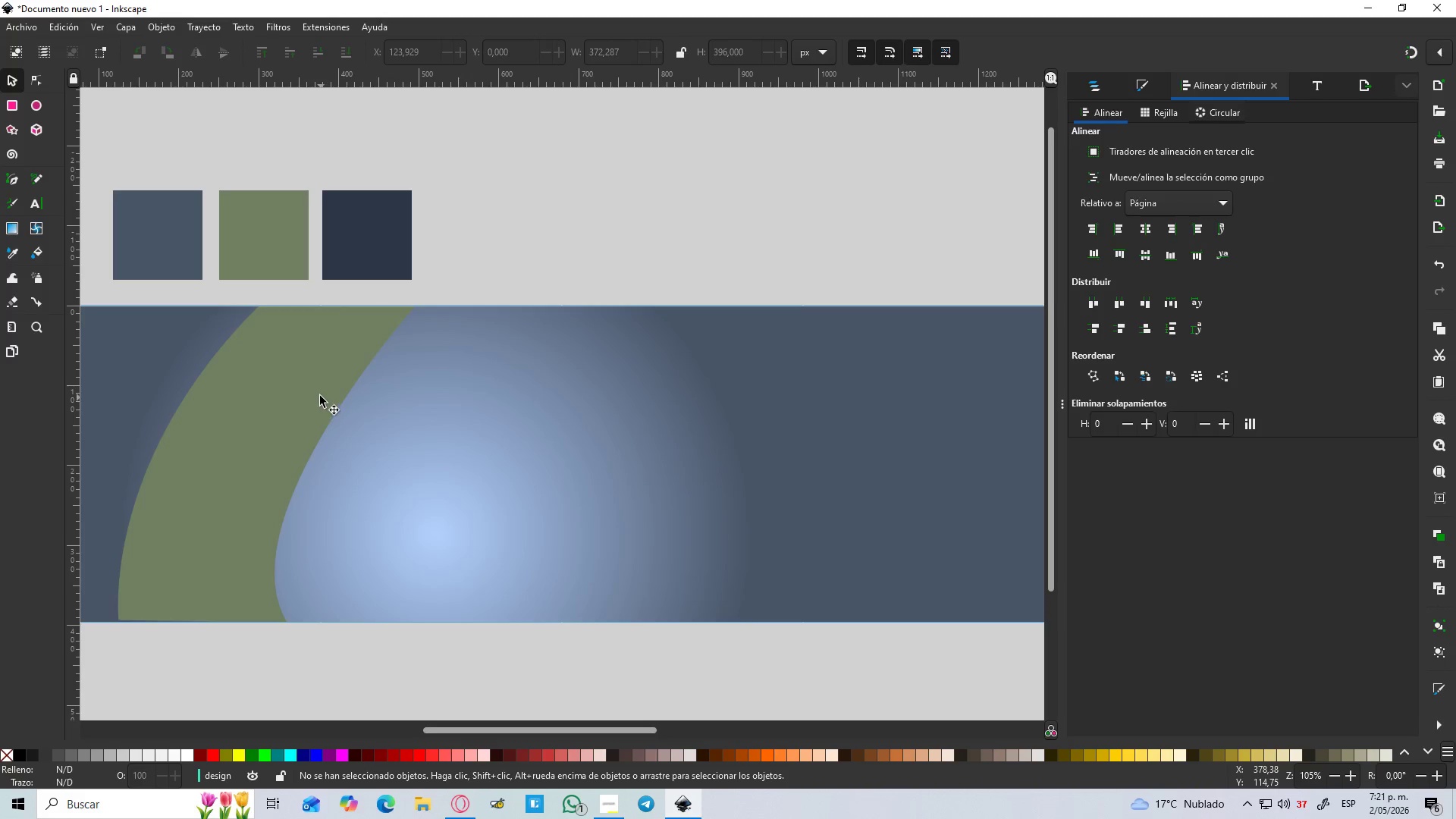 
scroll: coordinate [297, 408], scroll_direction: up, amount: 1.0
 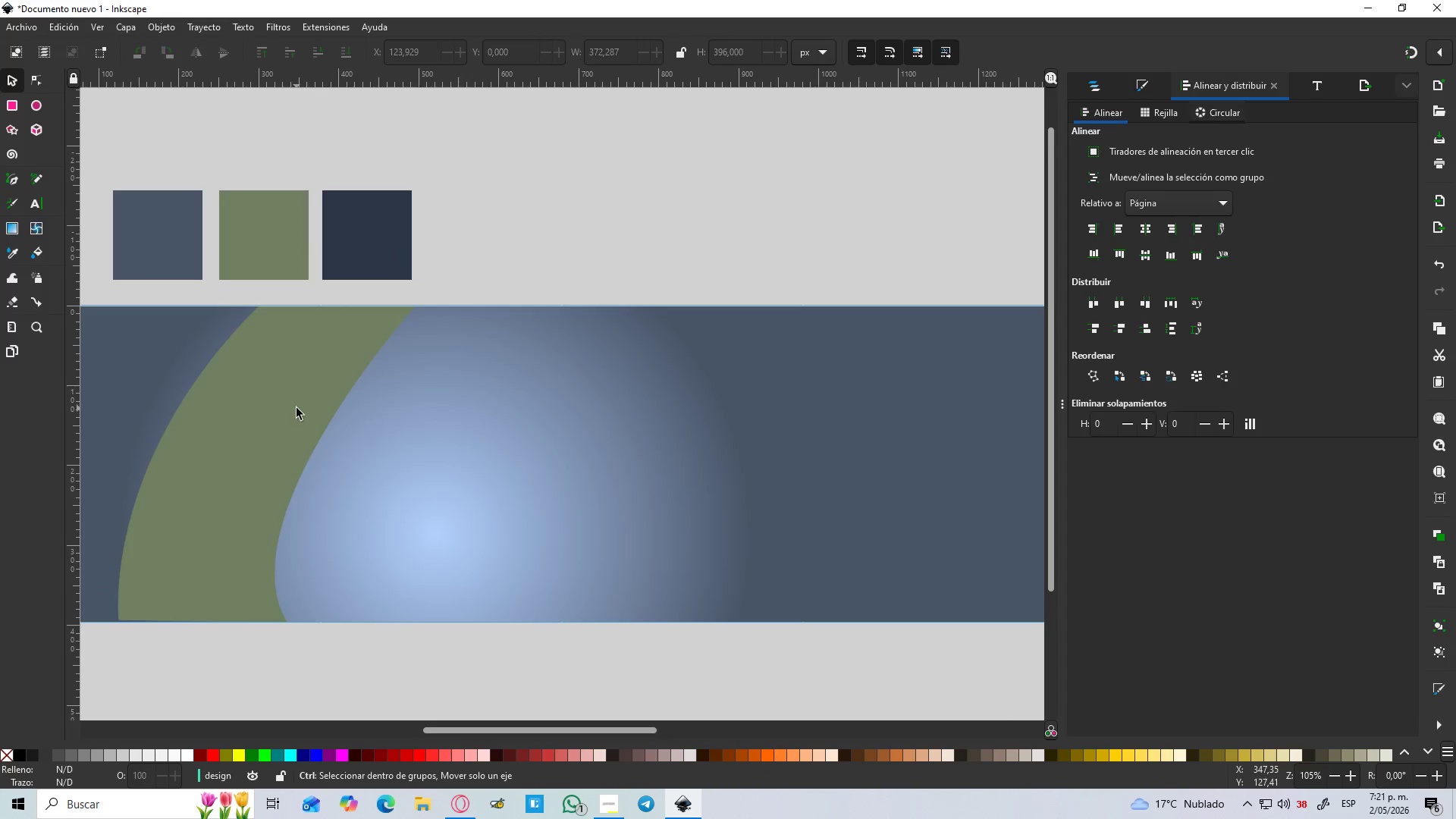 
hold_key(key=ControlLeft, duration=1.25)
scroll: coordinate [271, 410], scroll_direction: down, amount: 1.0
 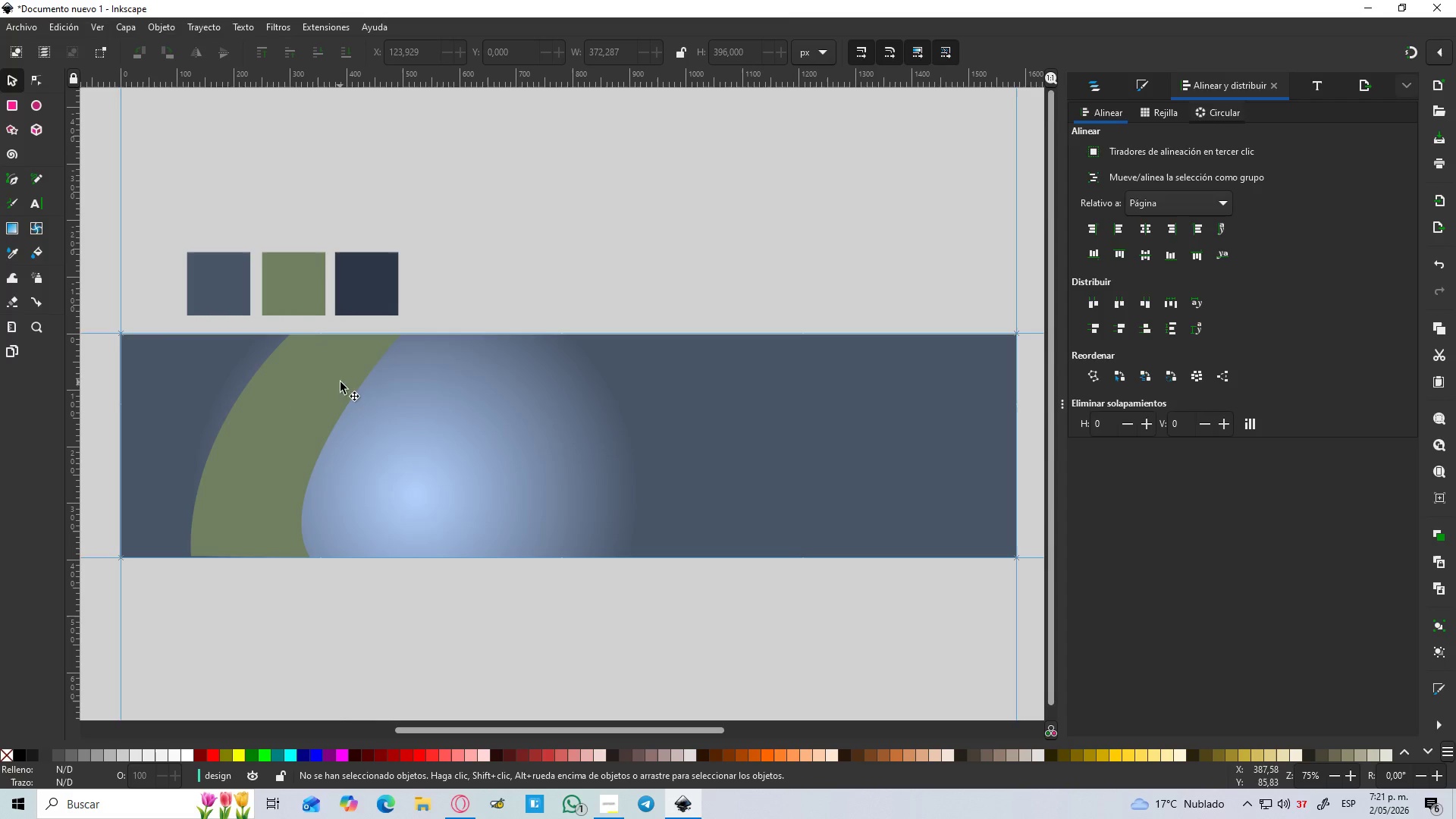 
key(B)
 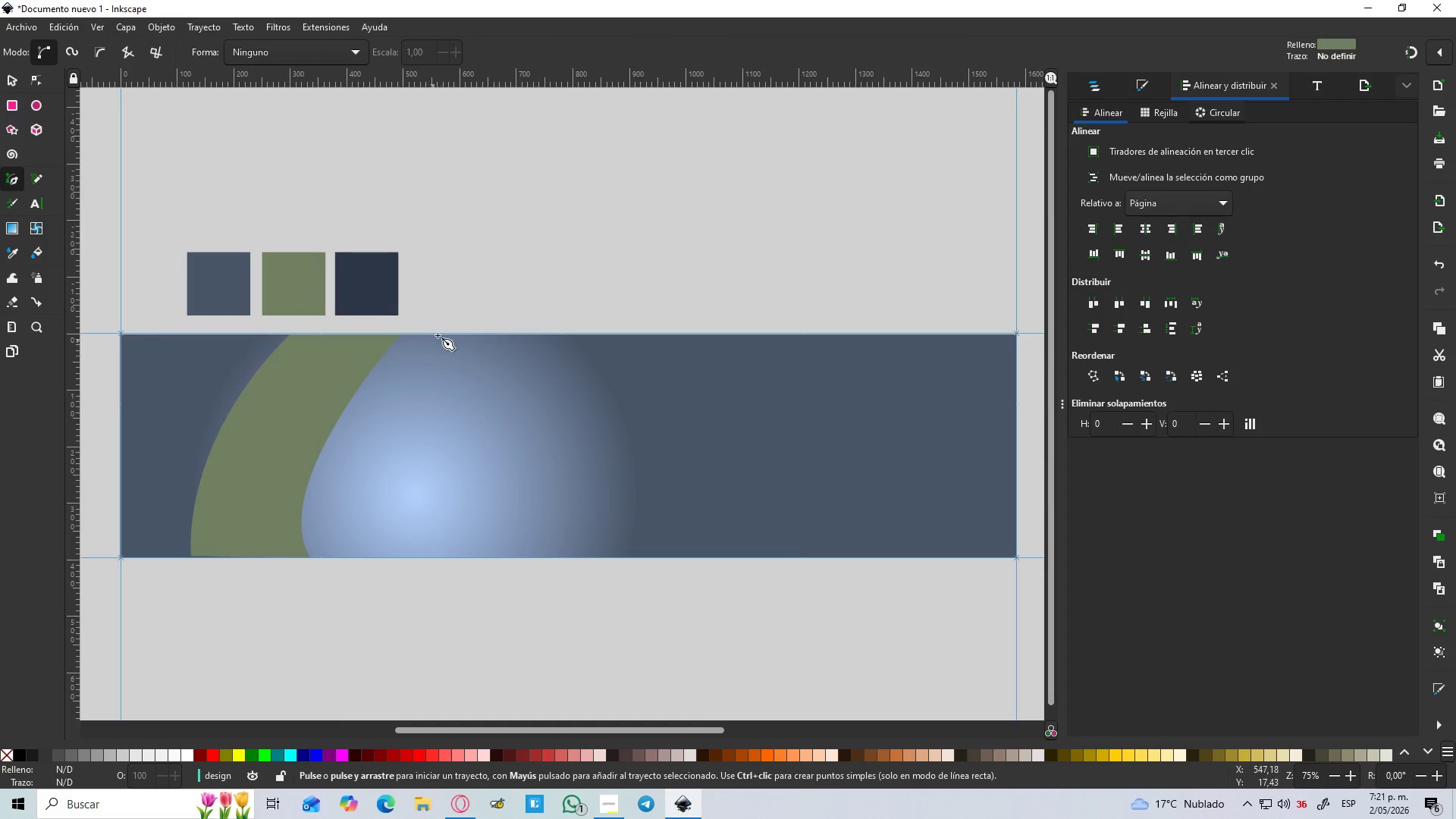 
hold_key(key=ControlLeft, duration=0.69)
scroll: coordinate [398, 340], scroll_direction: up, amount: 2.0
 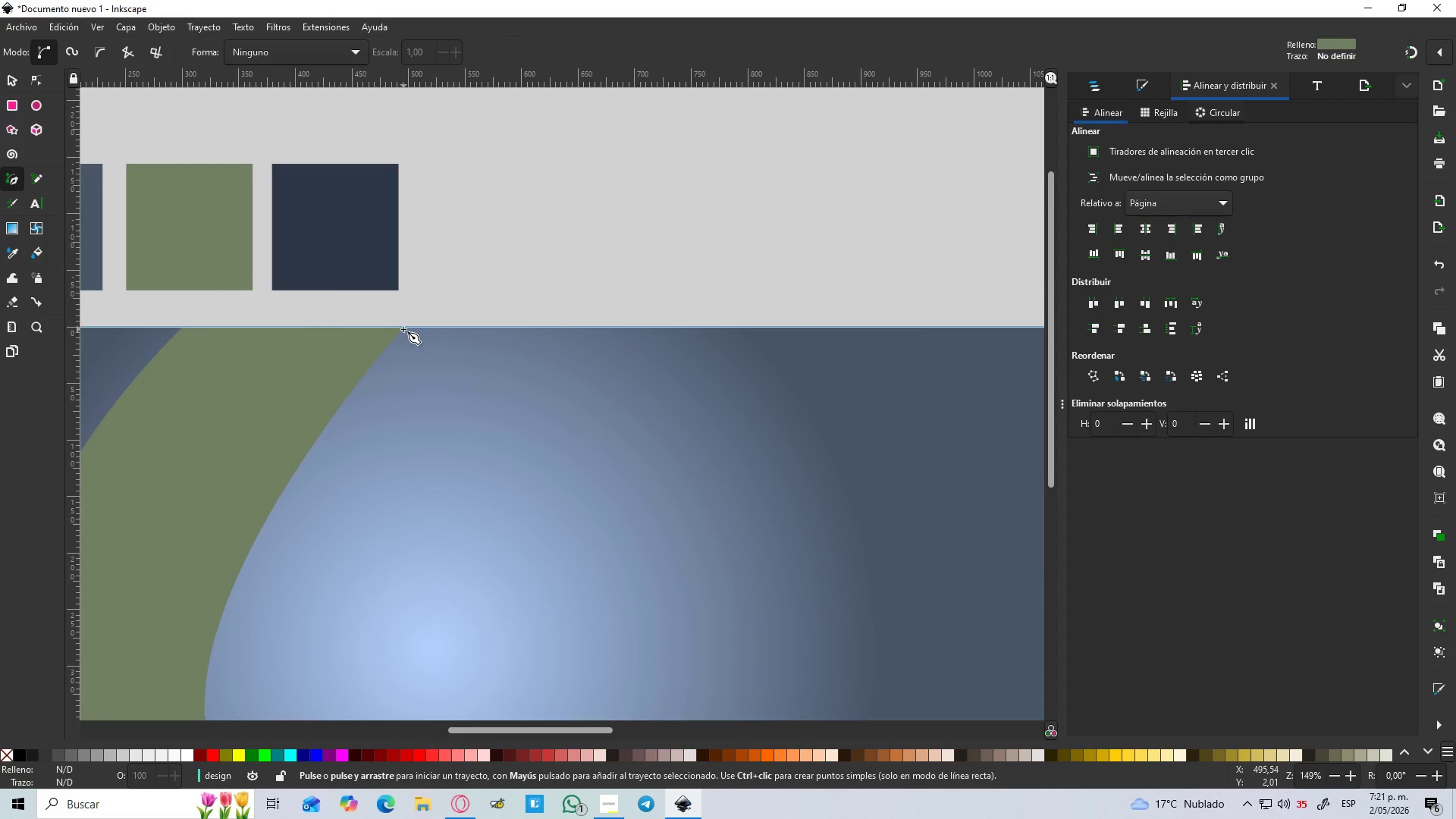 
left_click([403, 329])
 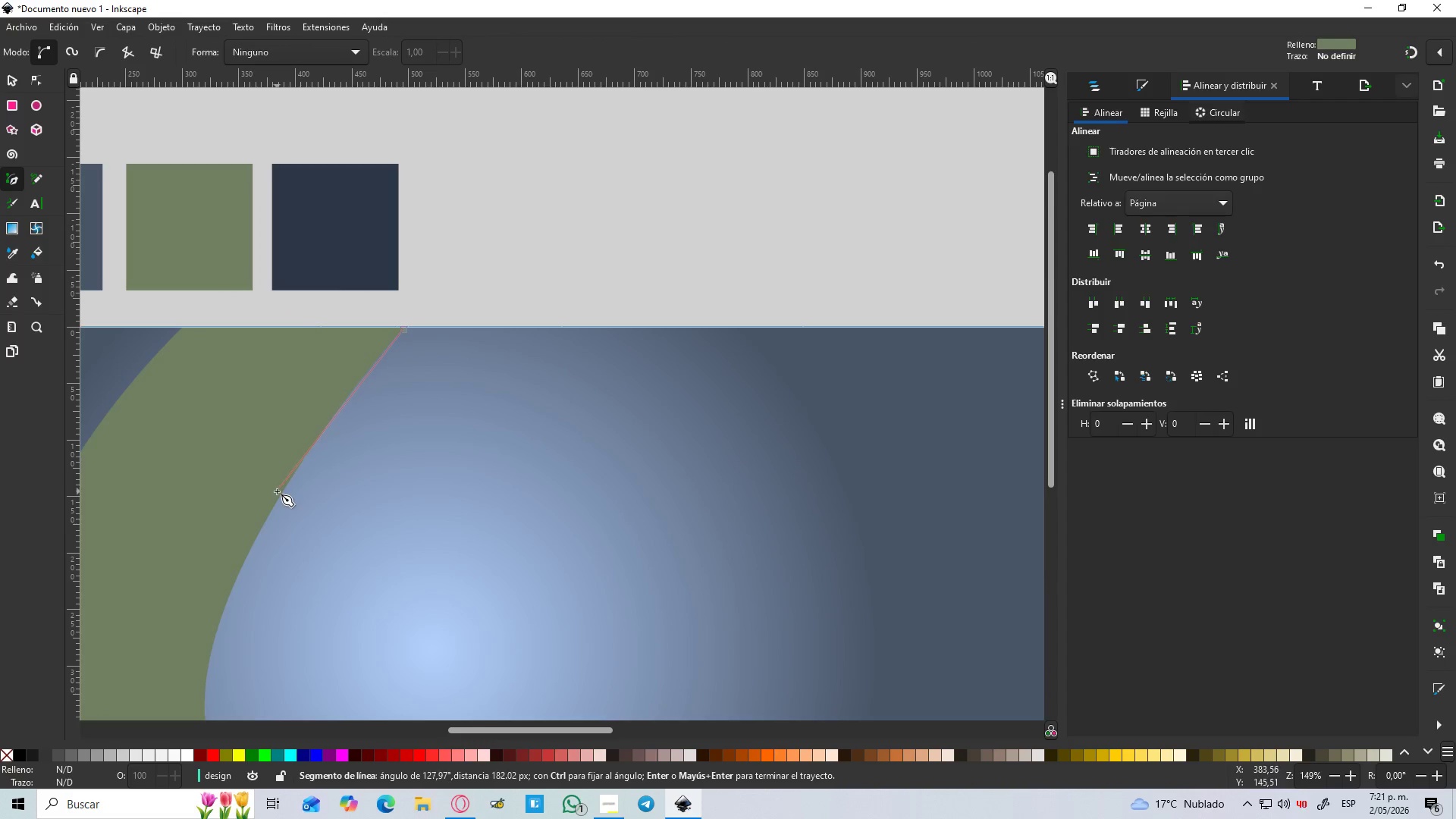 
hold_key(key=ControlLeft, duration=1.5)
 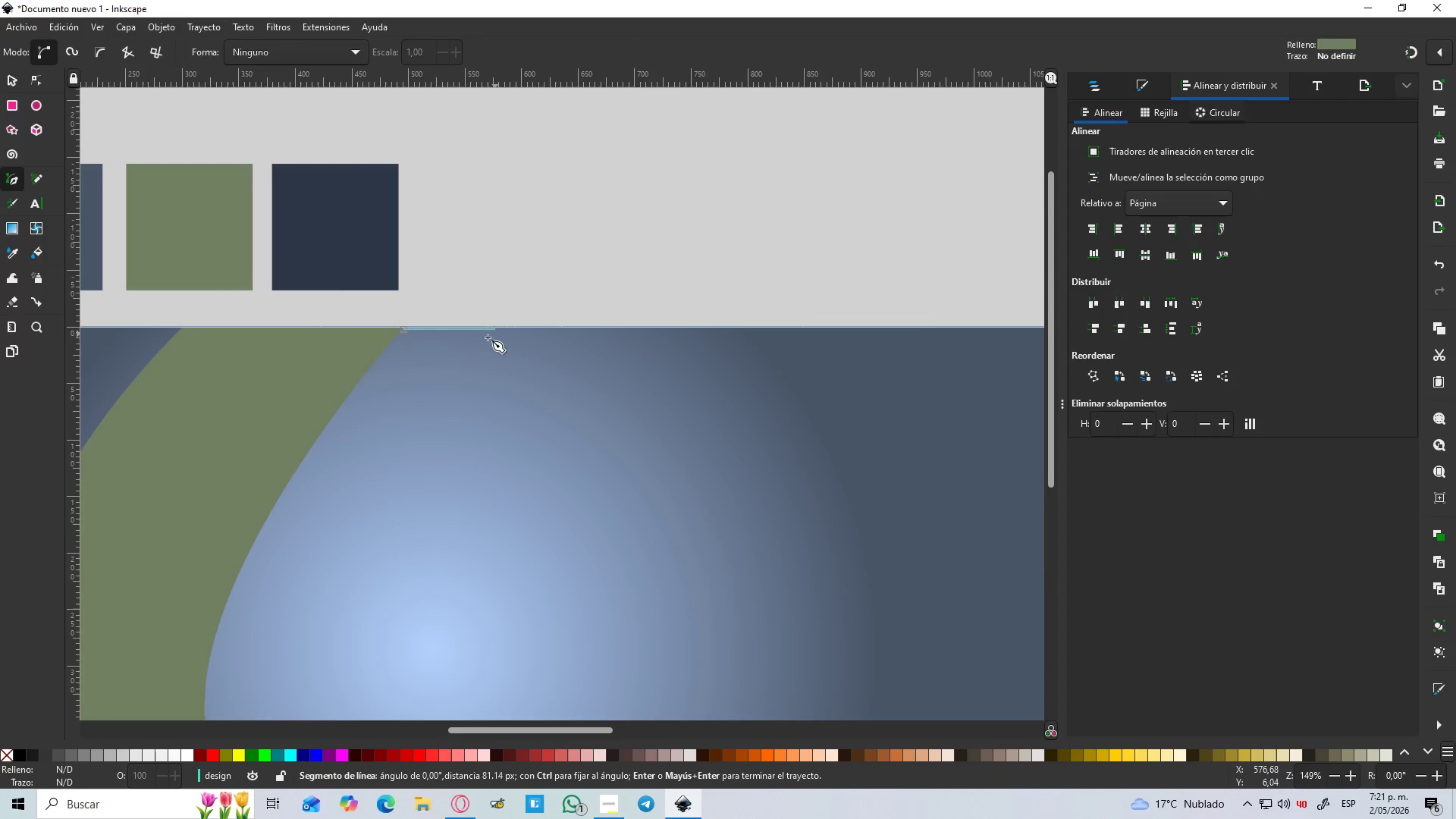 
hold_key(key=ControlLeft, duration=0.58)
left_click([495, 334])
 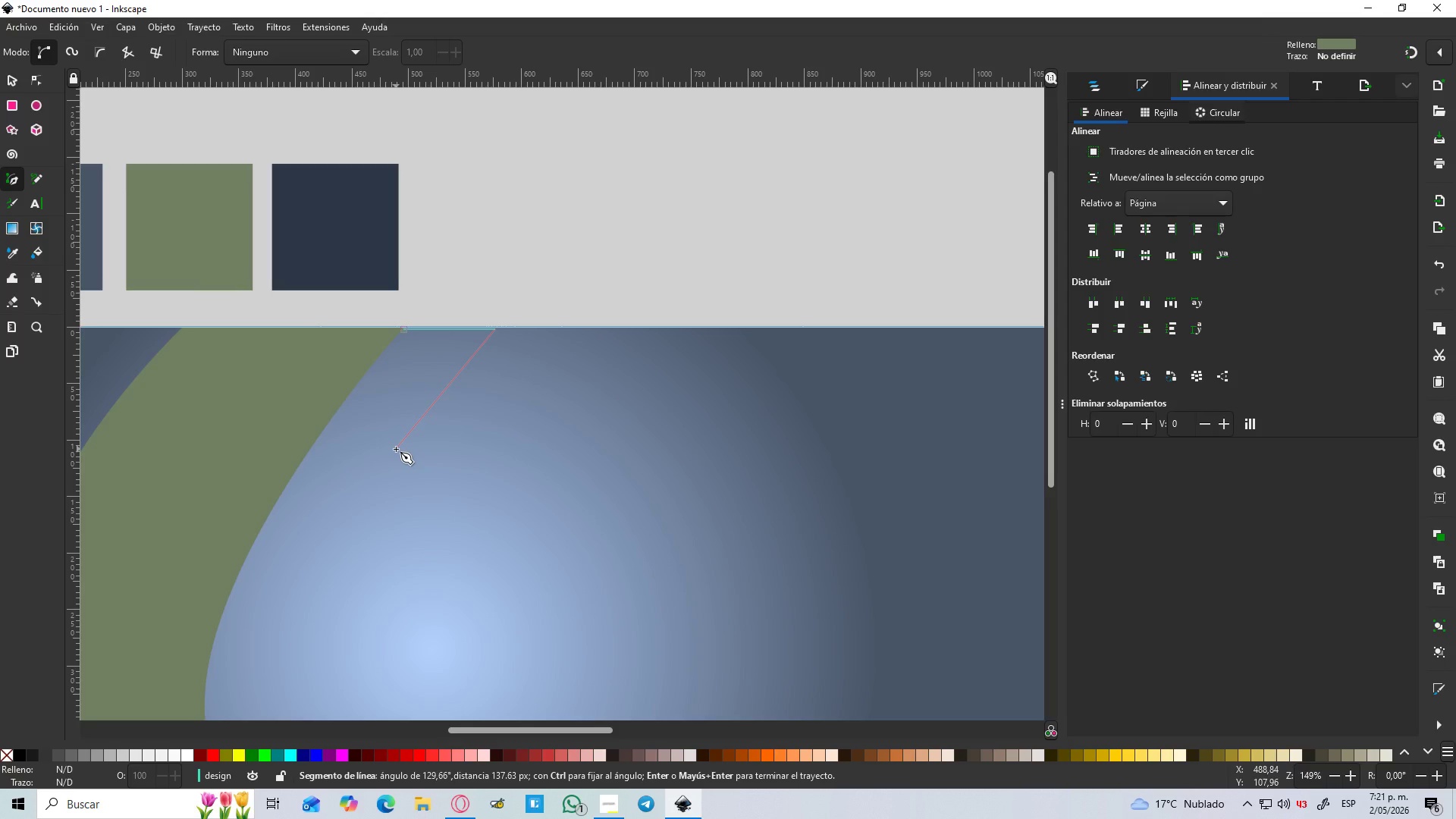 
left_click_drag(start_coordinate=[396, 449], to_coordinate=[389, 451])
 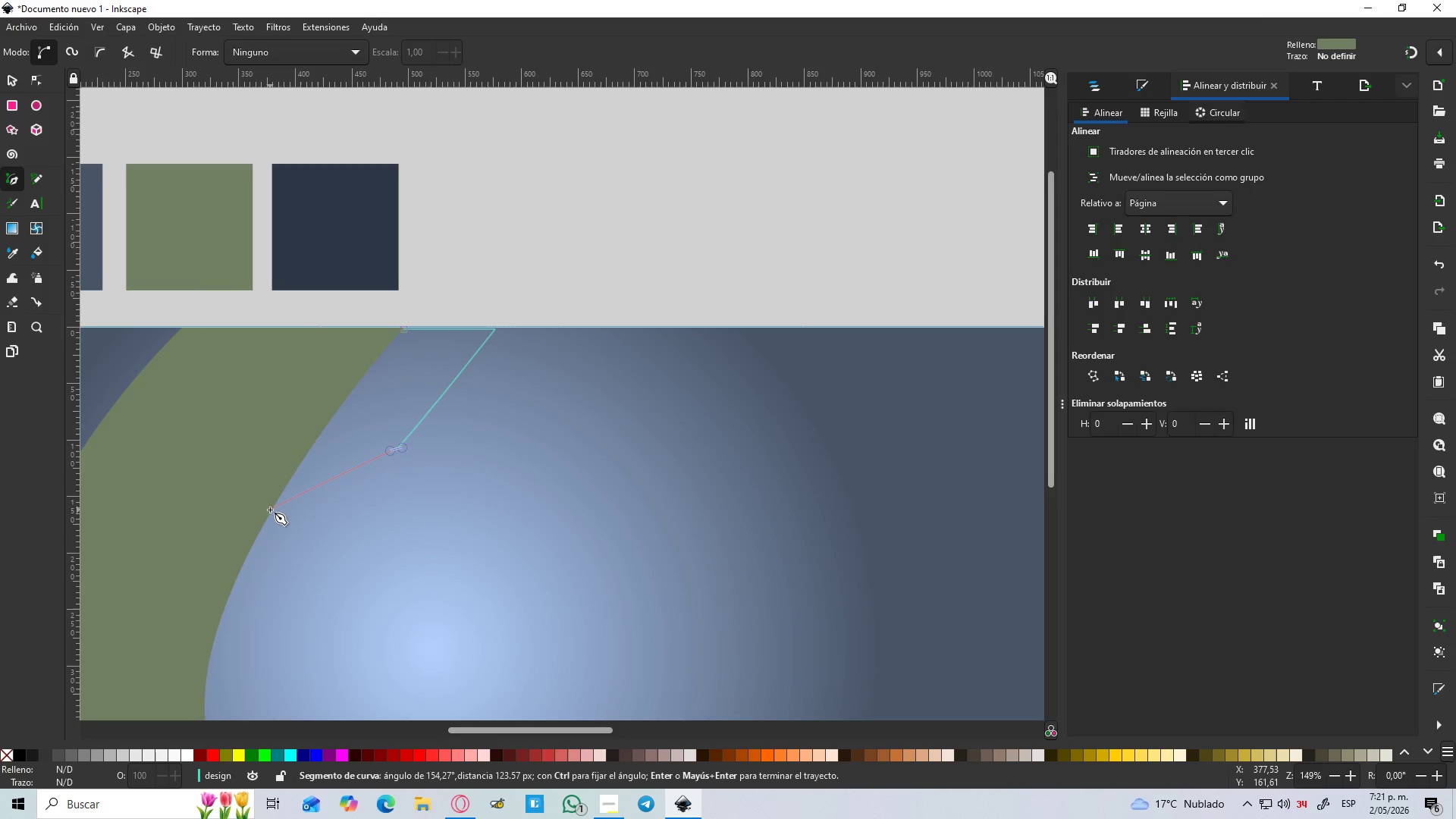 
left_click([268, 510])
 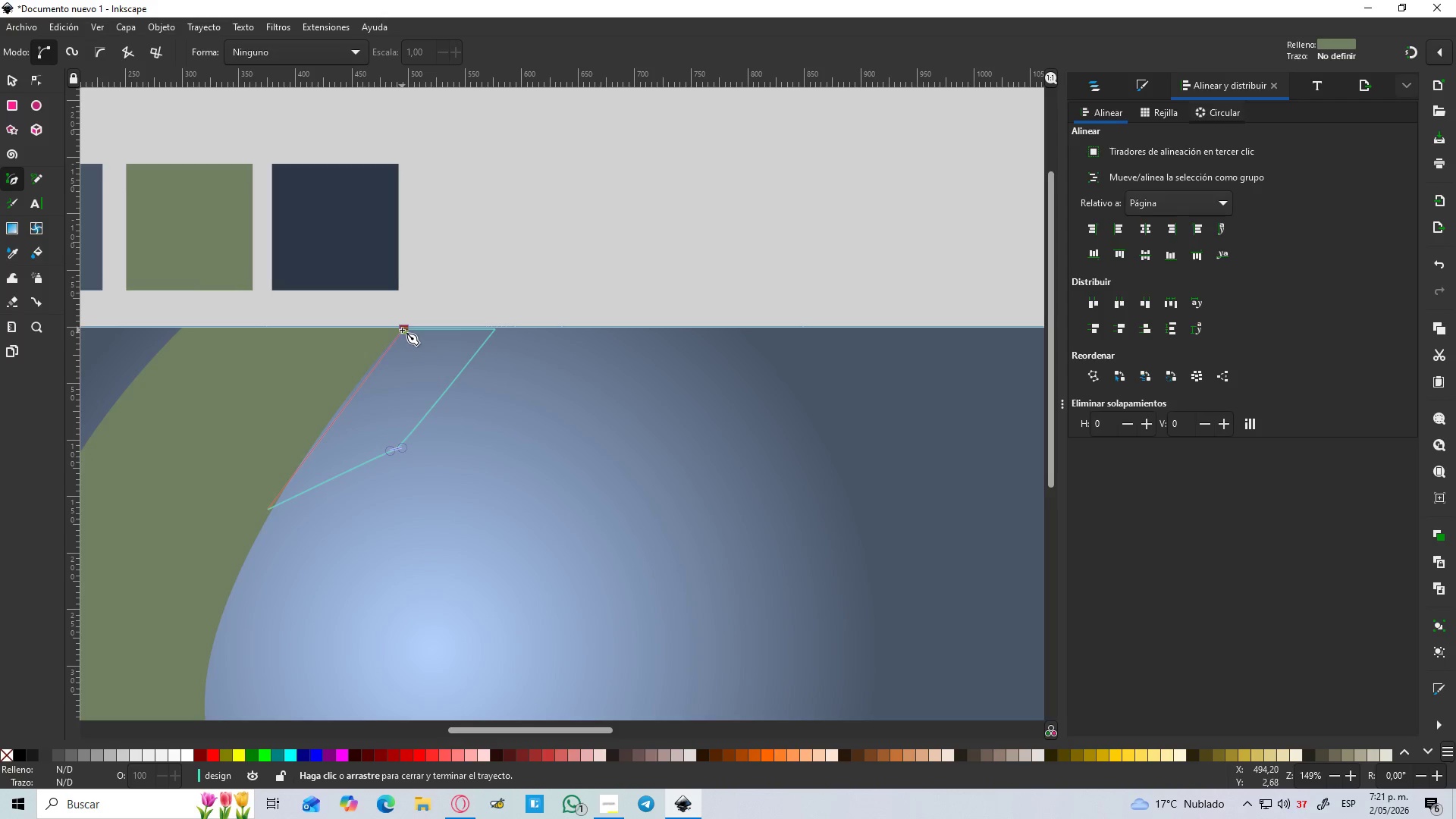 
left_click_drag(start_coordinate=[402, 330], to_coordinate=[426, 318])
 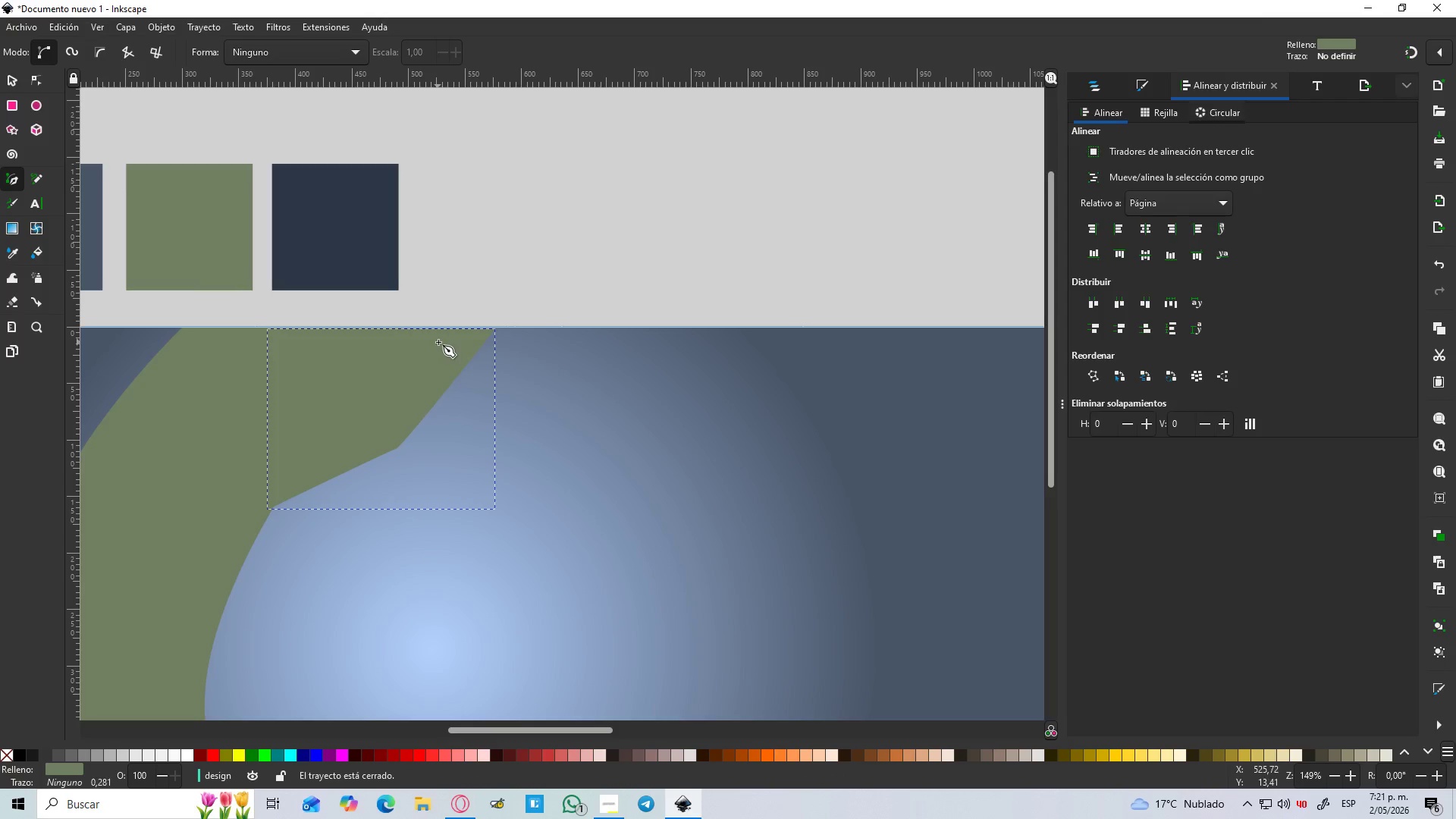 
hold_key(key=ControlLeft, duration=0.69)
scroll: coordinate [423, 332], scroll_direction: down, amount: 1.0
 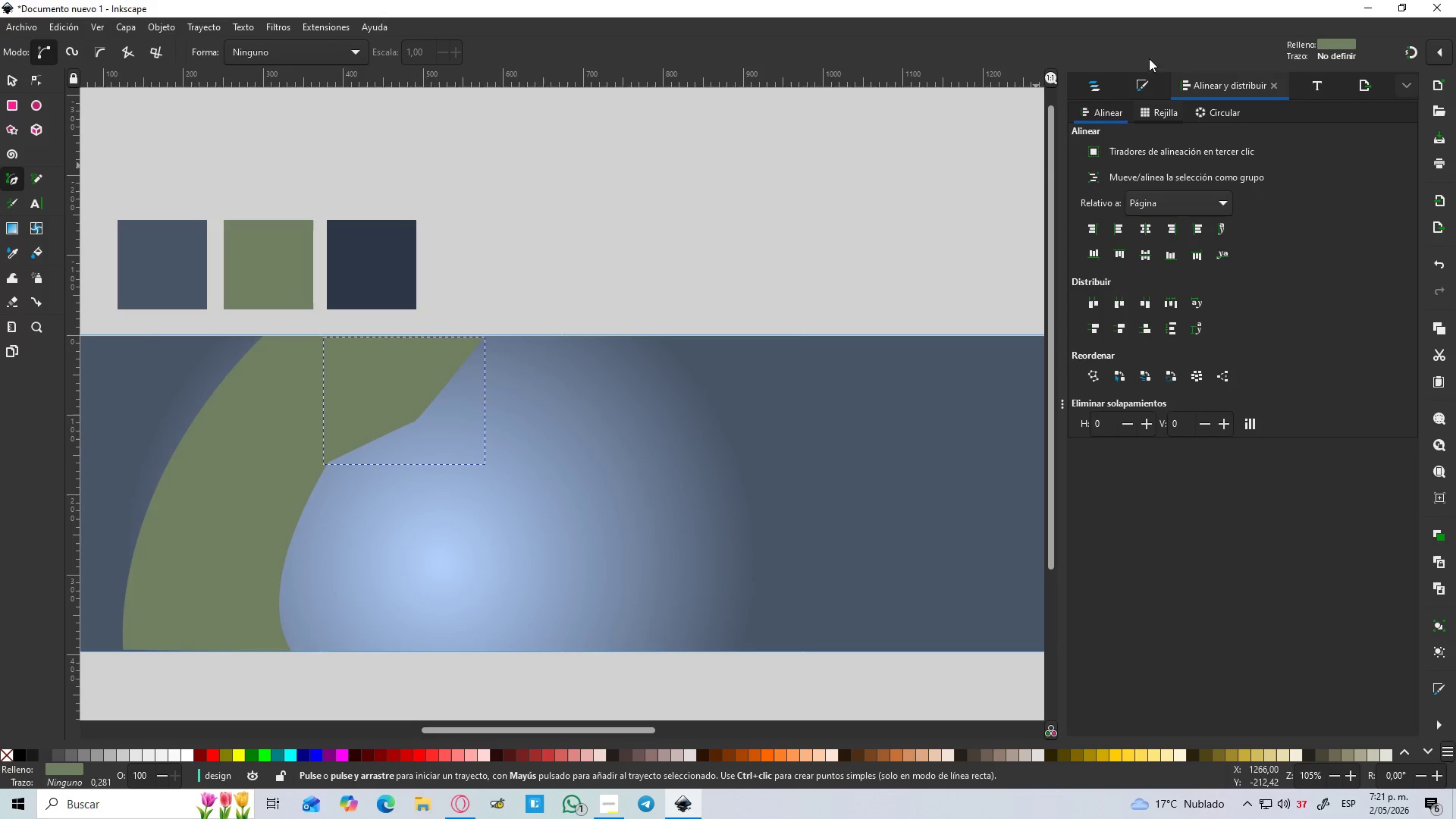 
left_click([1133, 89])
 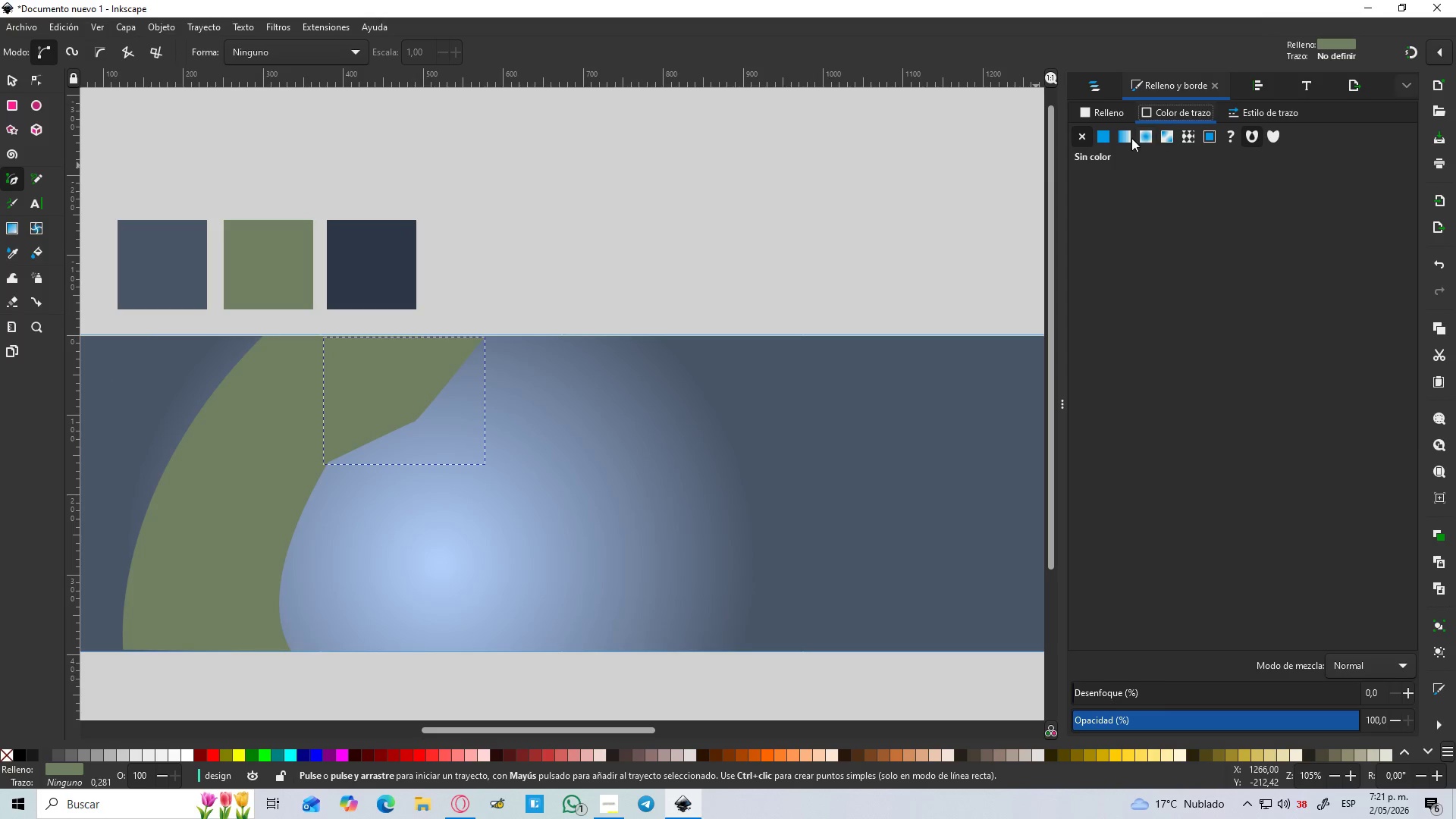 
left_click([1129, 138])
 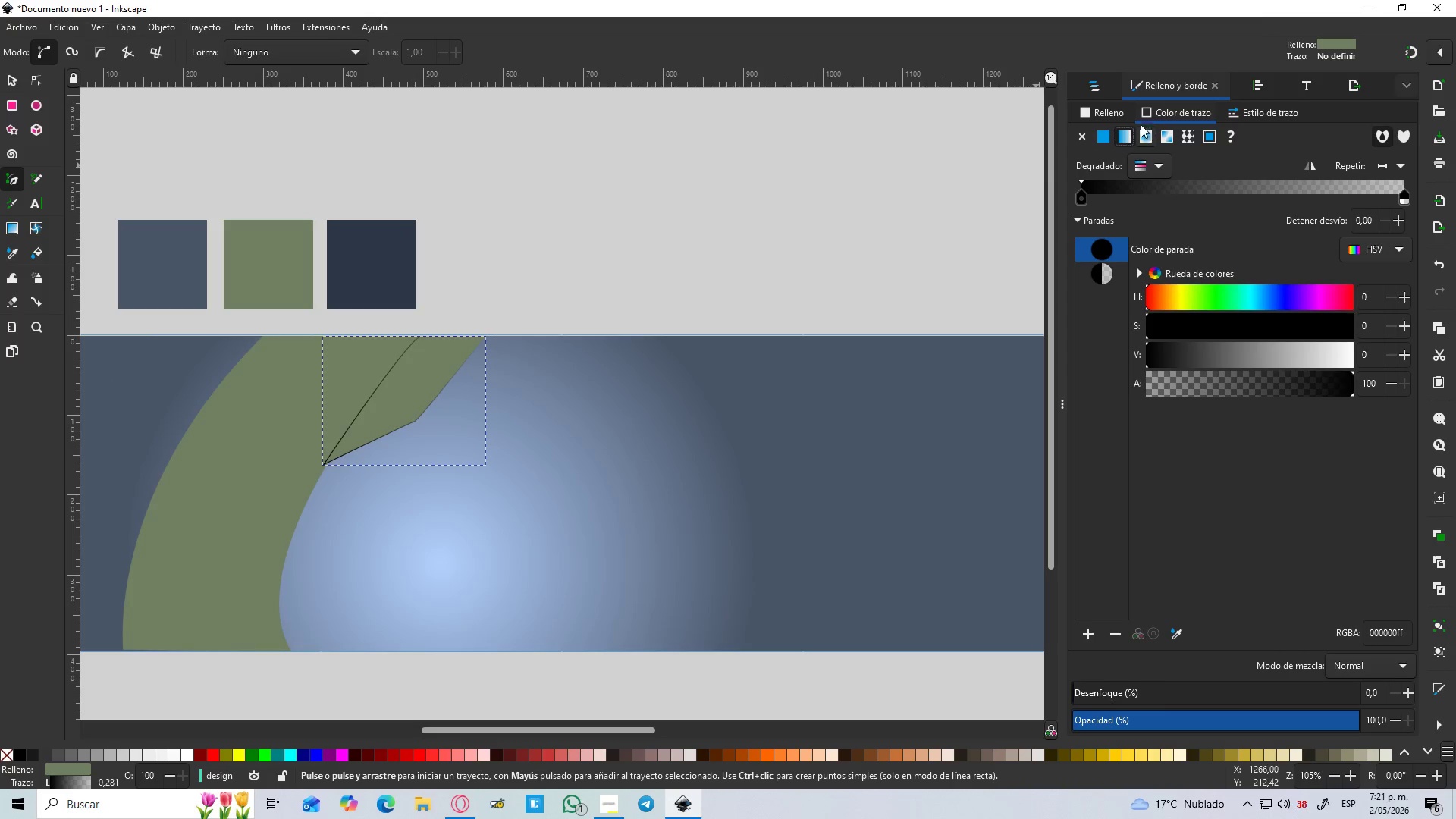 
double_click([1094, 111])
 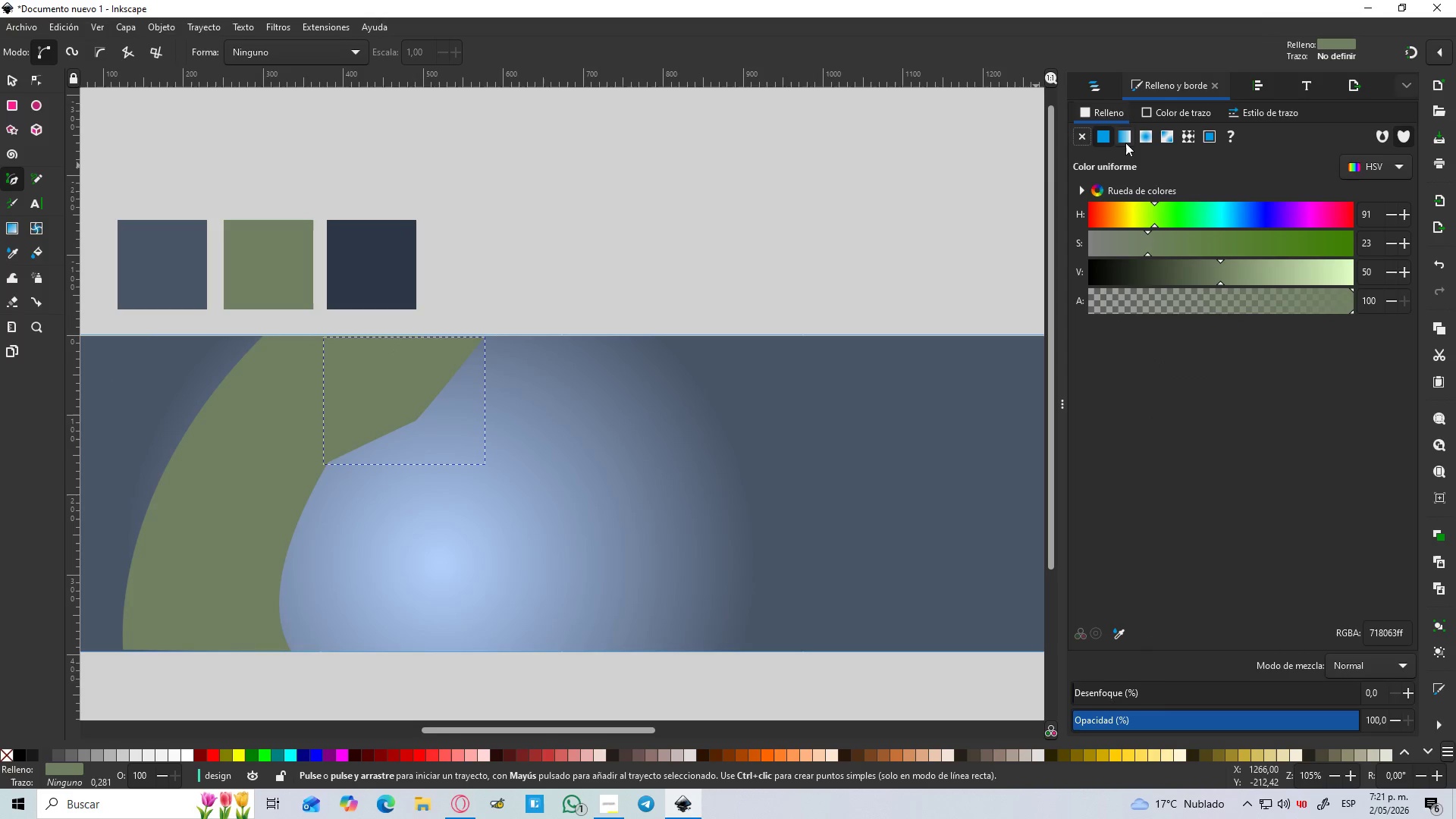 
left_click([1122, 138])
 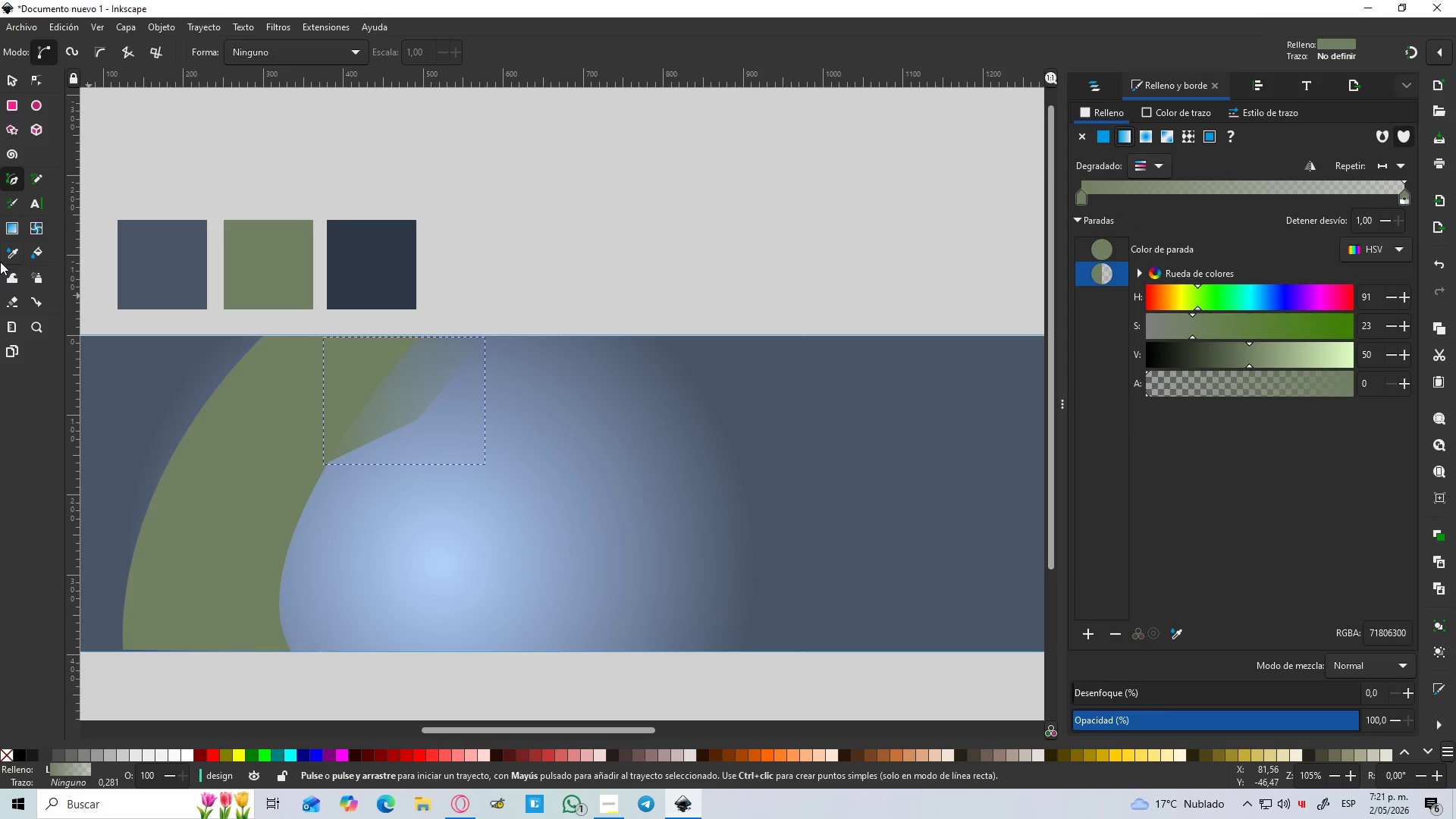 
left_click([11, 227])
 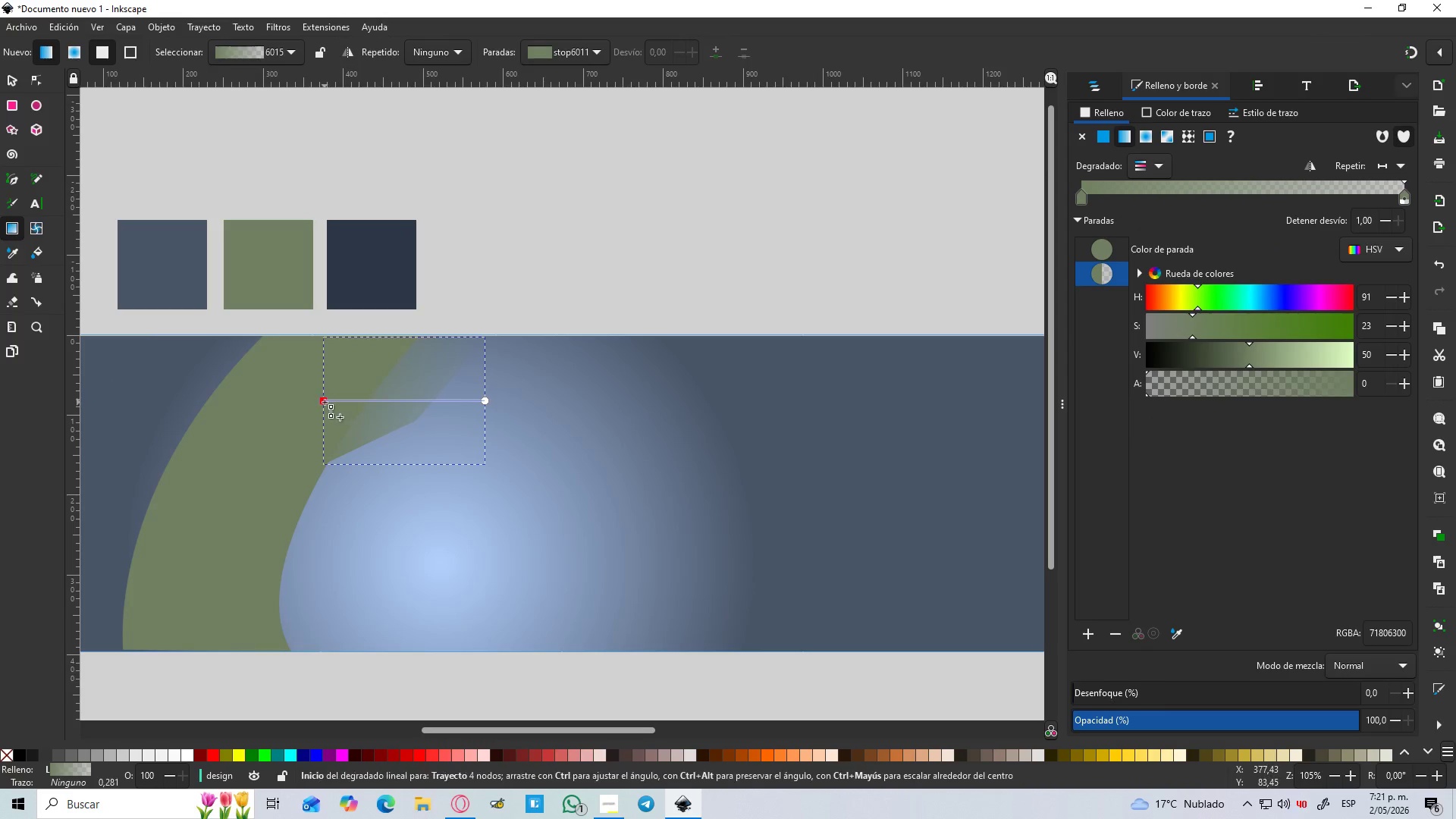 
left_click_drag(start_coordinate=[325, 403], to_coordinate=[353, 449])
 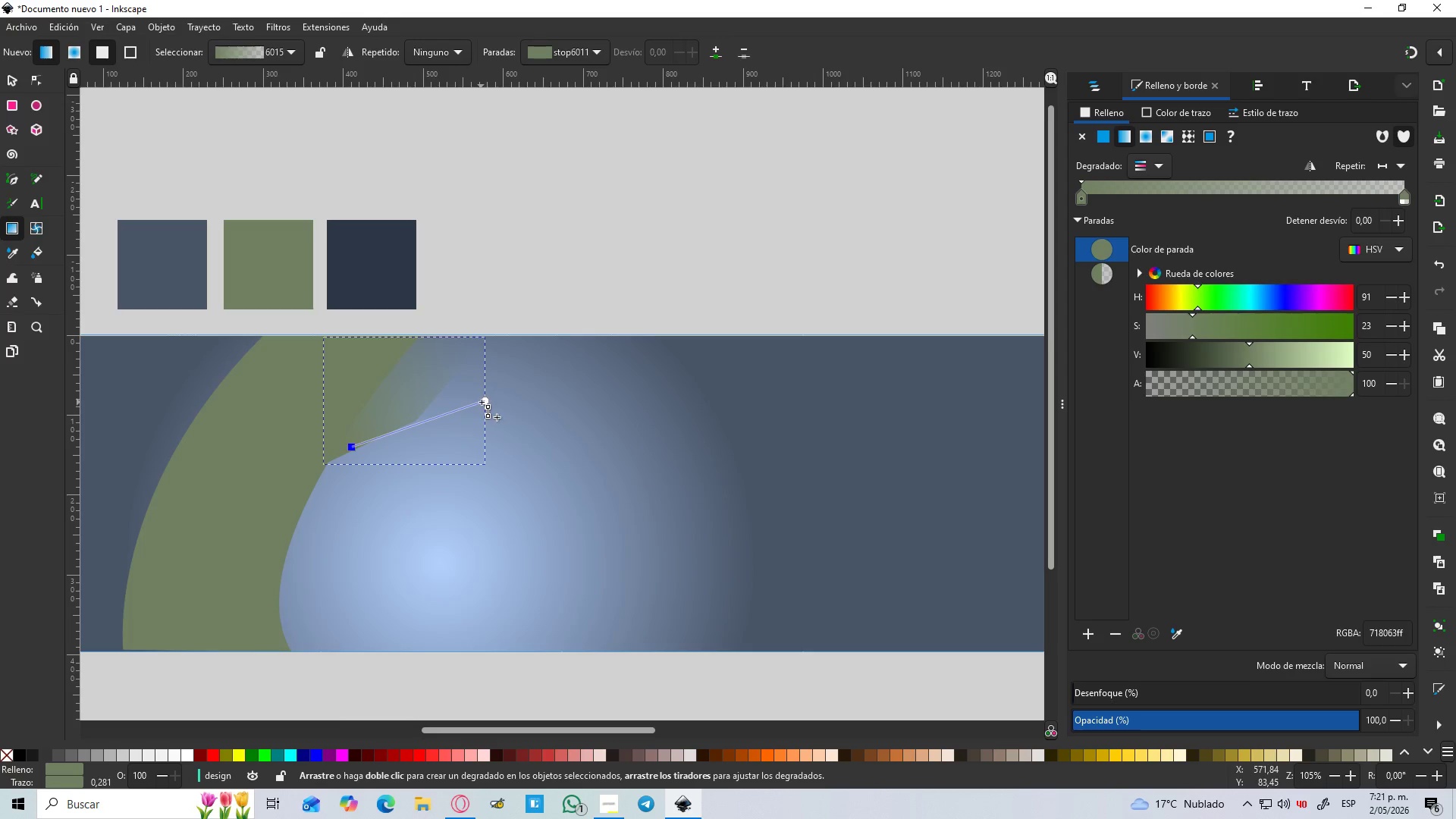 
left_click_drag(start_coordinate=[485, 400], to_coordinate=[457, 344])
 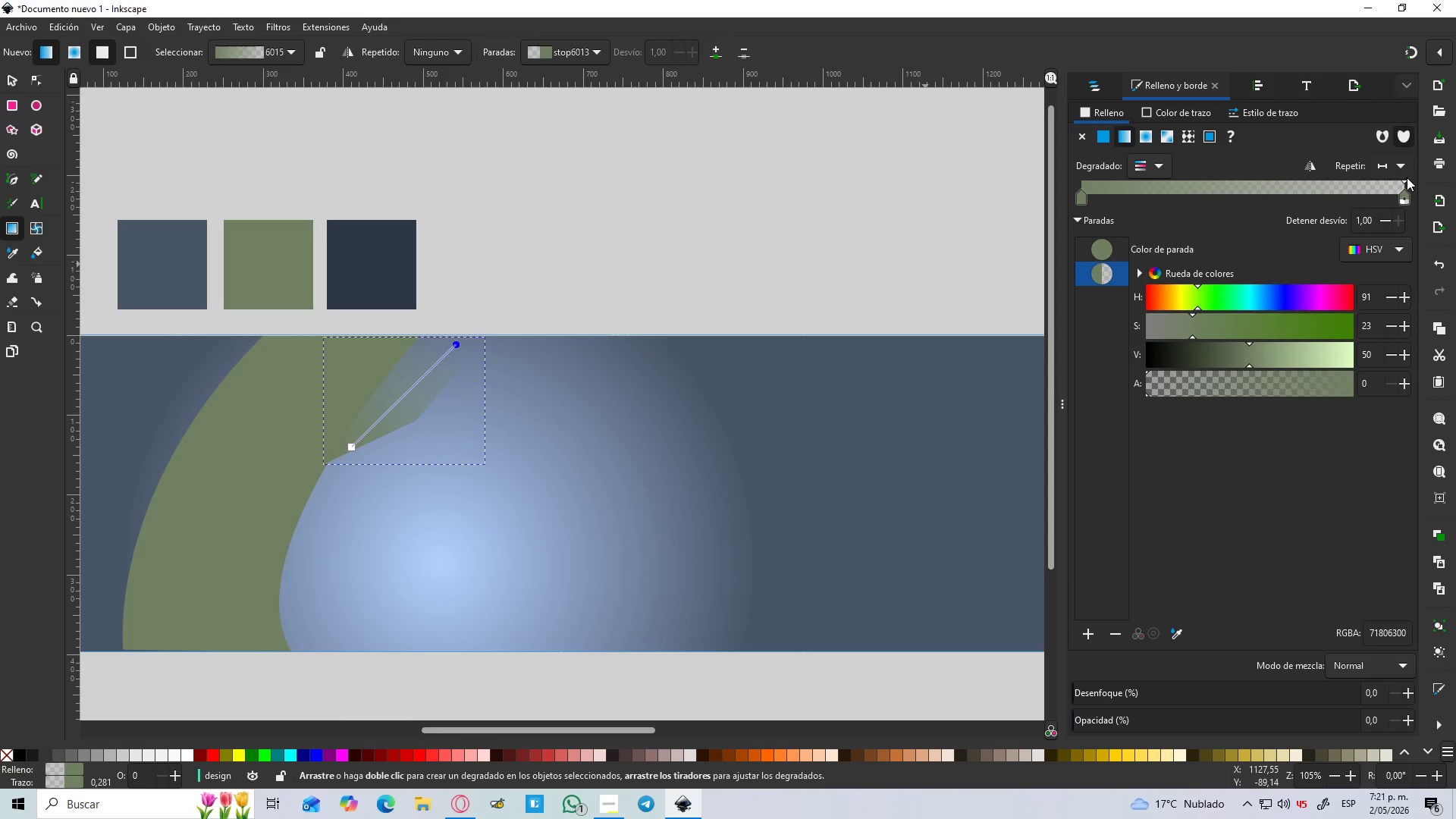 
left_click([1407, 197])
 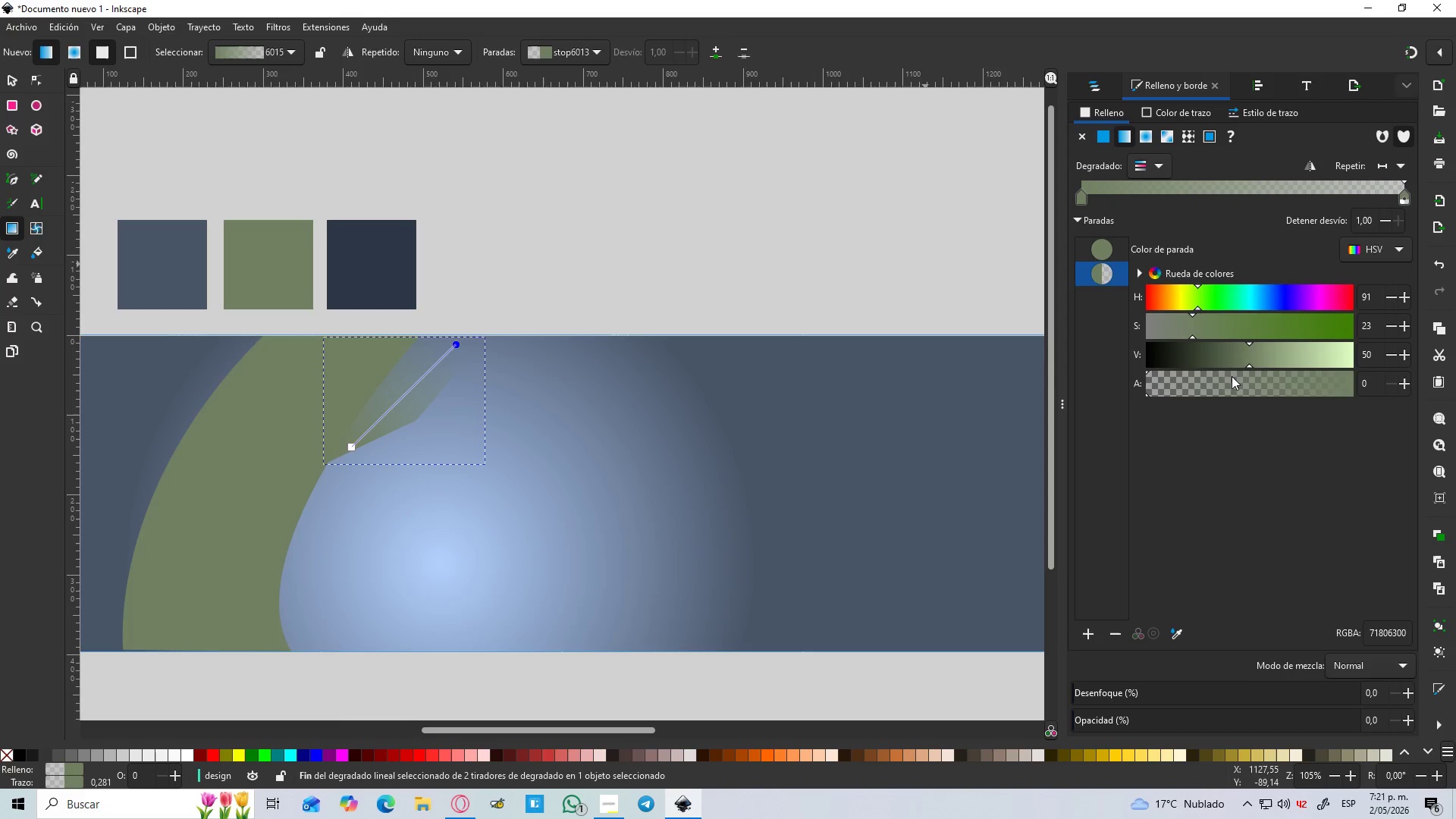 
left_click_drag(start_coordinate=[1221, 376], to_coordinate=[1364, 386])
 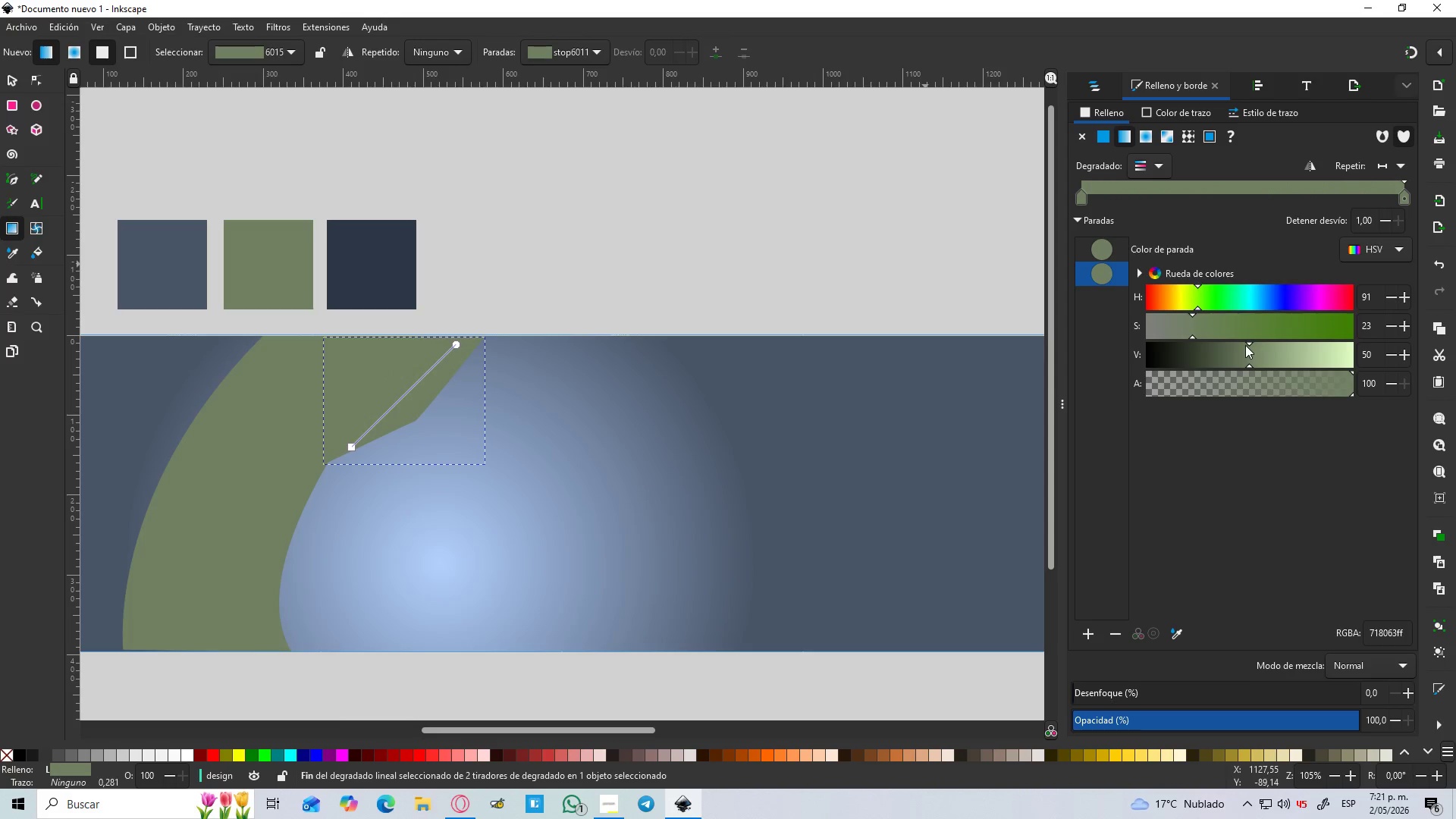 
left_click_drag(start_coordinate=[1260, 352], to_coordinate=[1307, 349])
 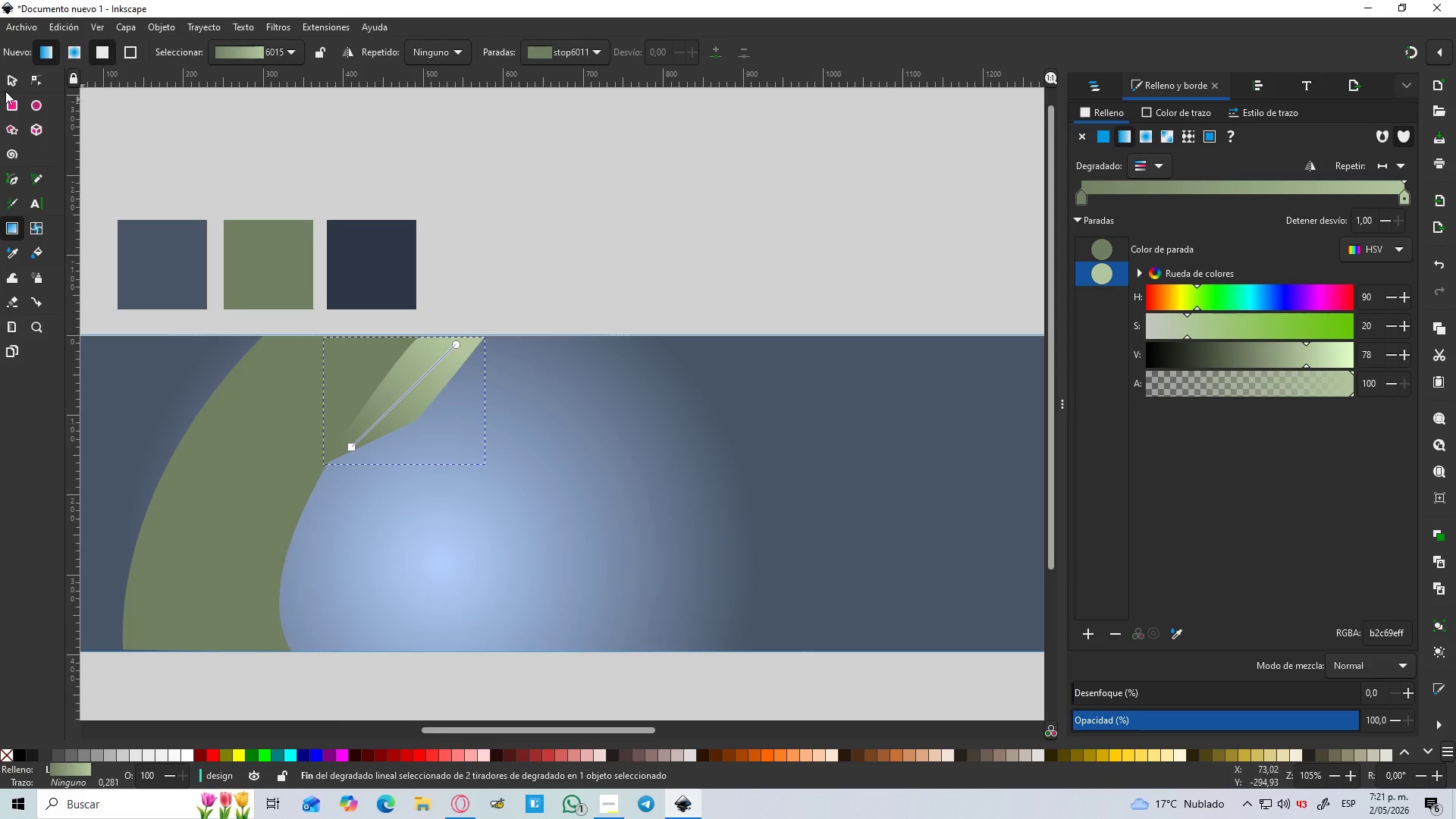 
left_click([4, 72])
 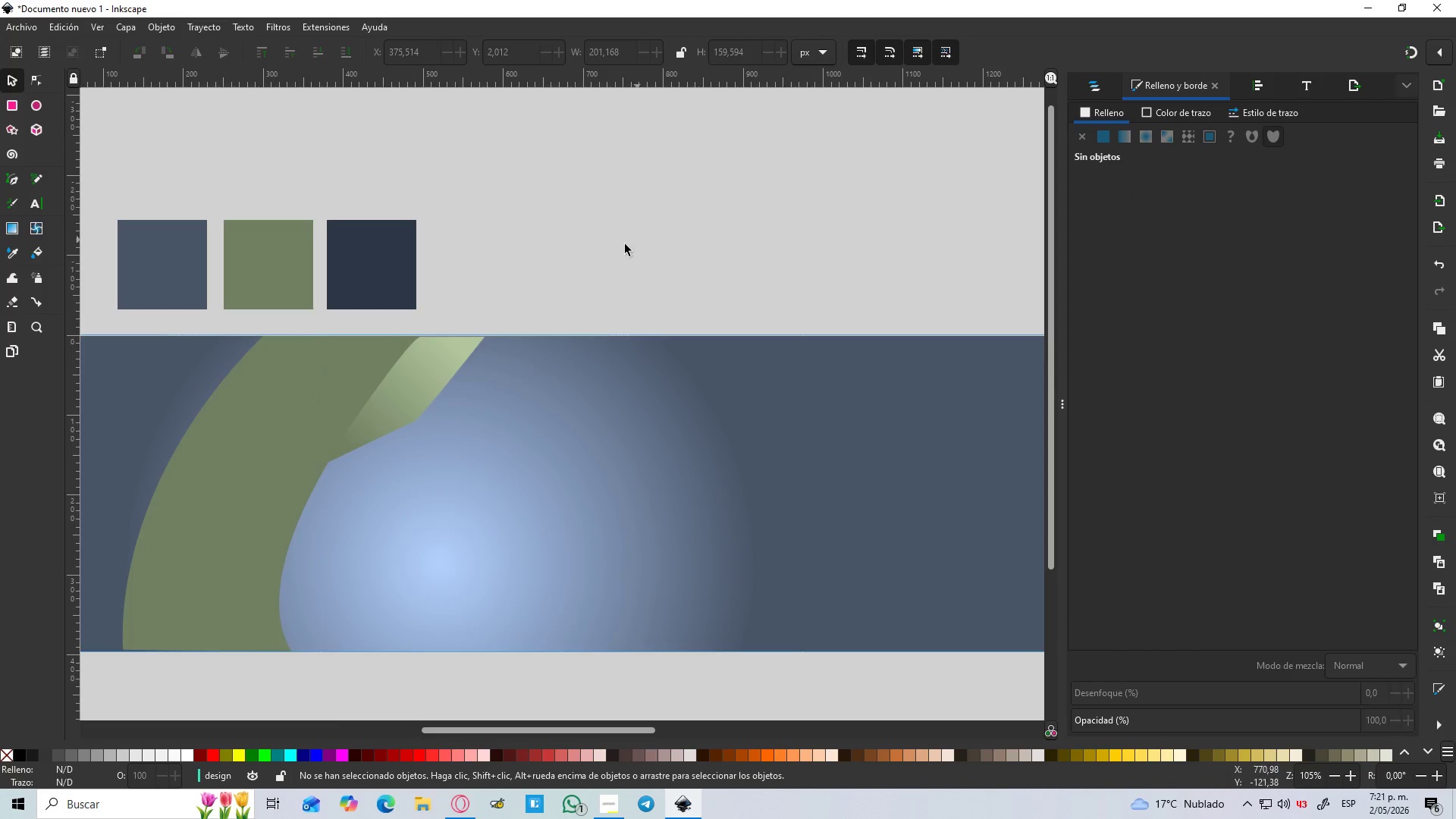 
hold_key(key=ControlLeft, duration=0.62)
 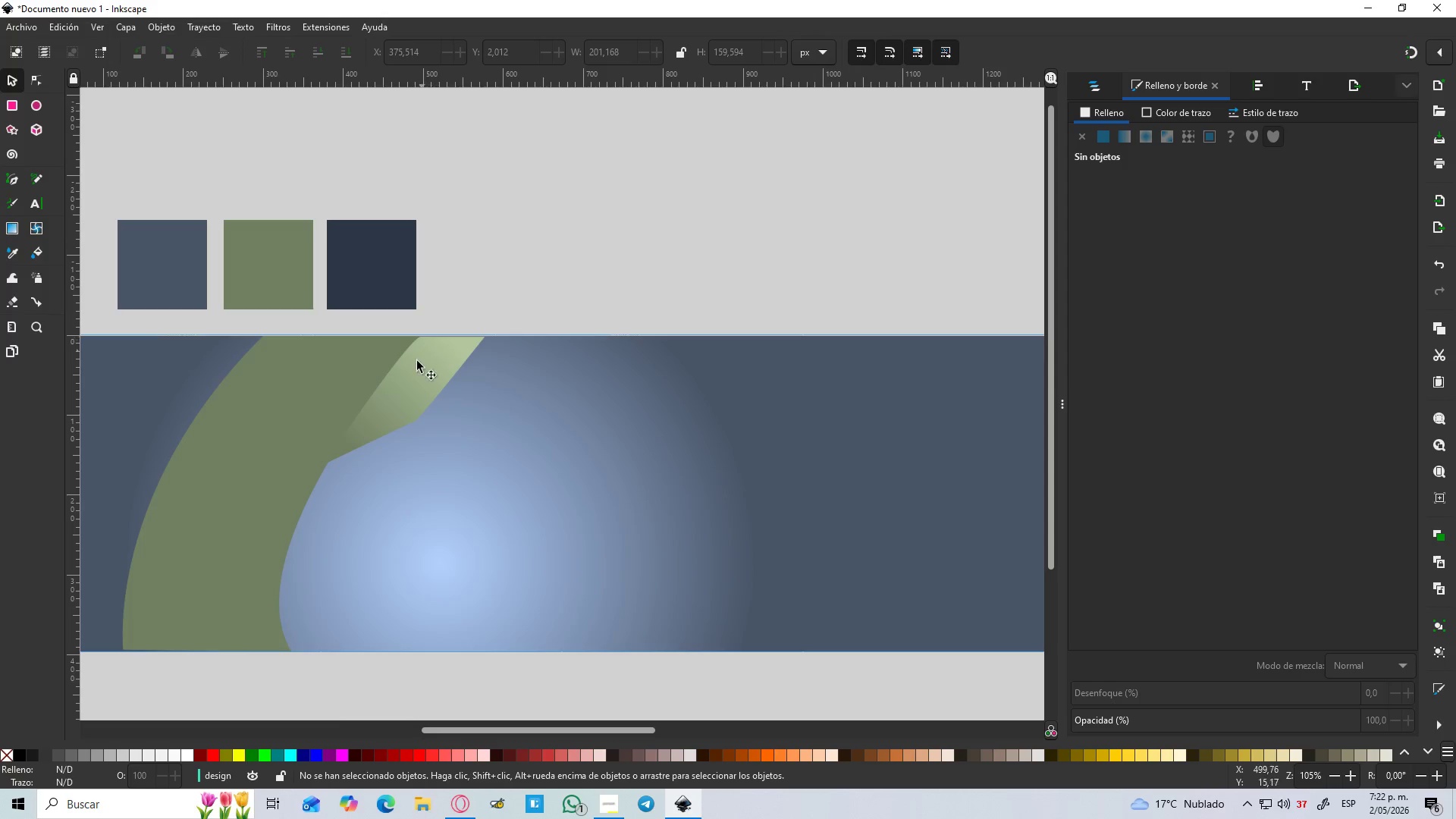 
left_click([412, 367])
 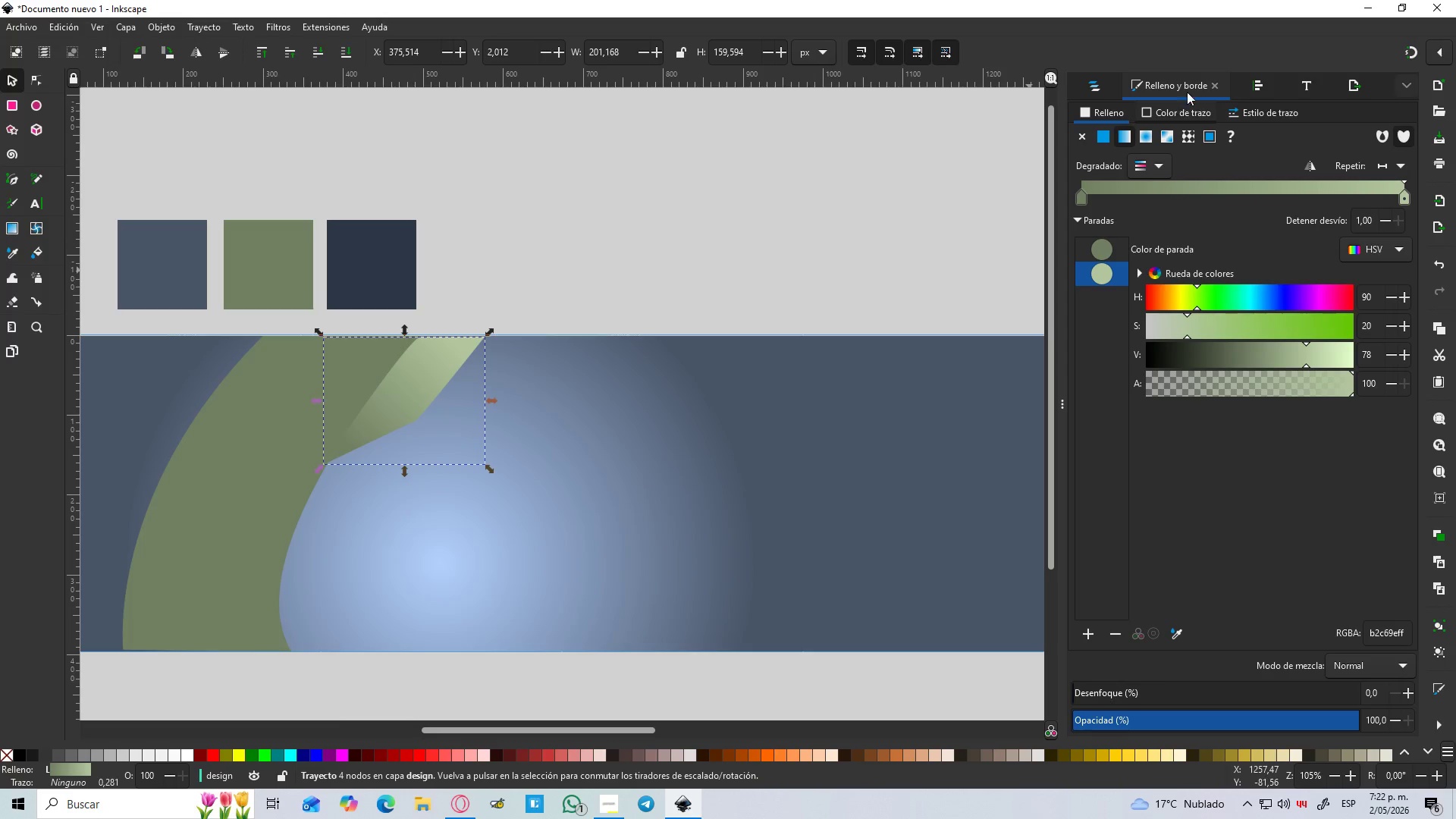 
left_click([1256, 80])
 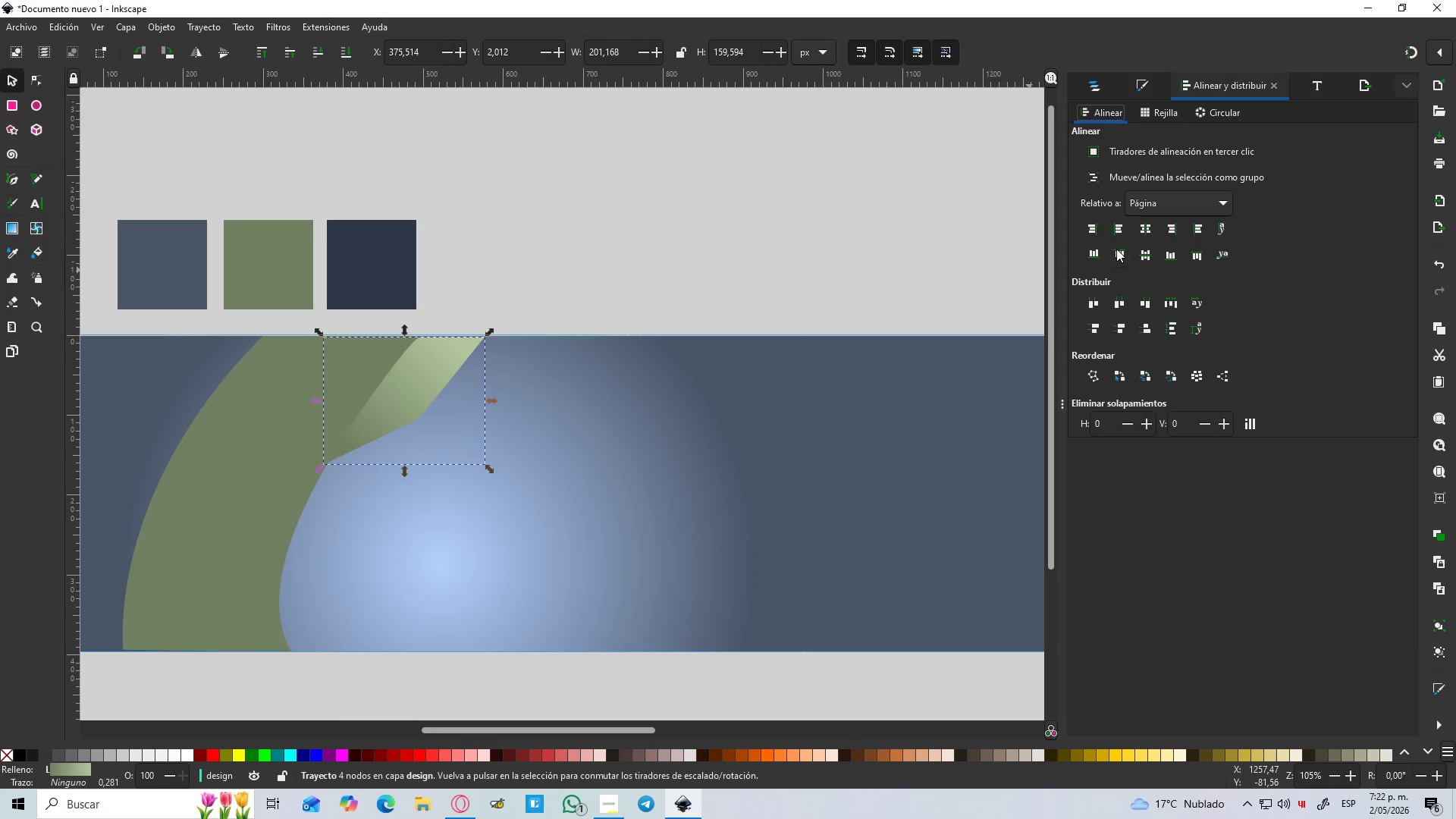 
left_click([1121, 251])
 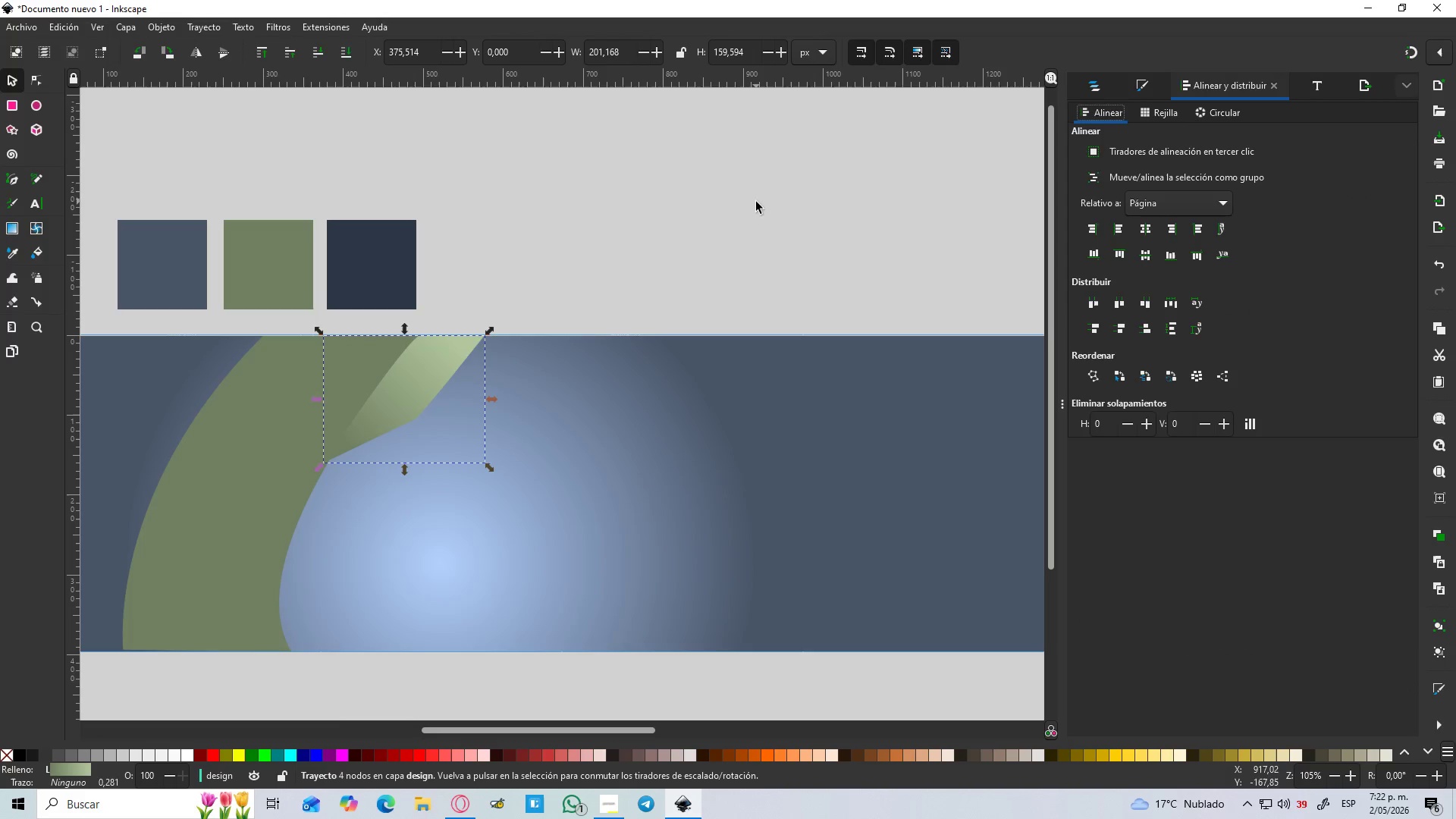 
hold_key(key=ControlLeft, duration=1.5)
scroll: coordinate [745, 208], scroll_direction: down, amount: 3.0
 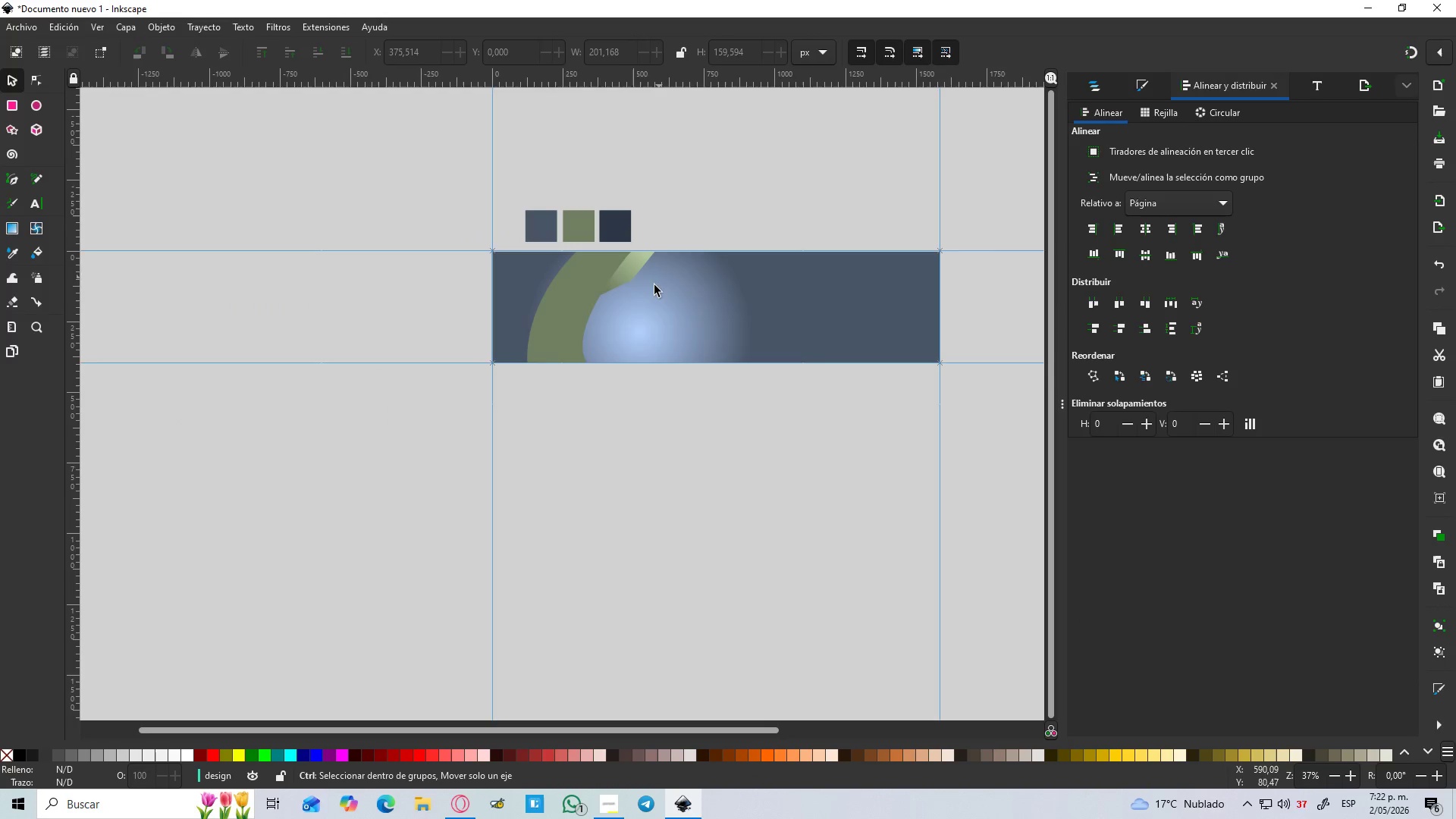 
scroll: coordinate [654, 290], scroll_direction: up, amount: 2.0
 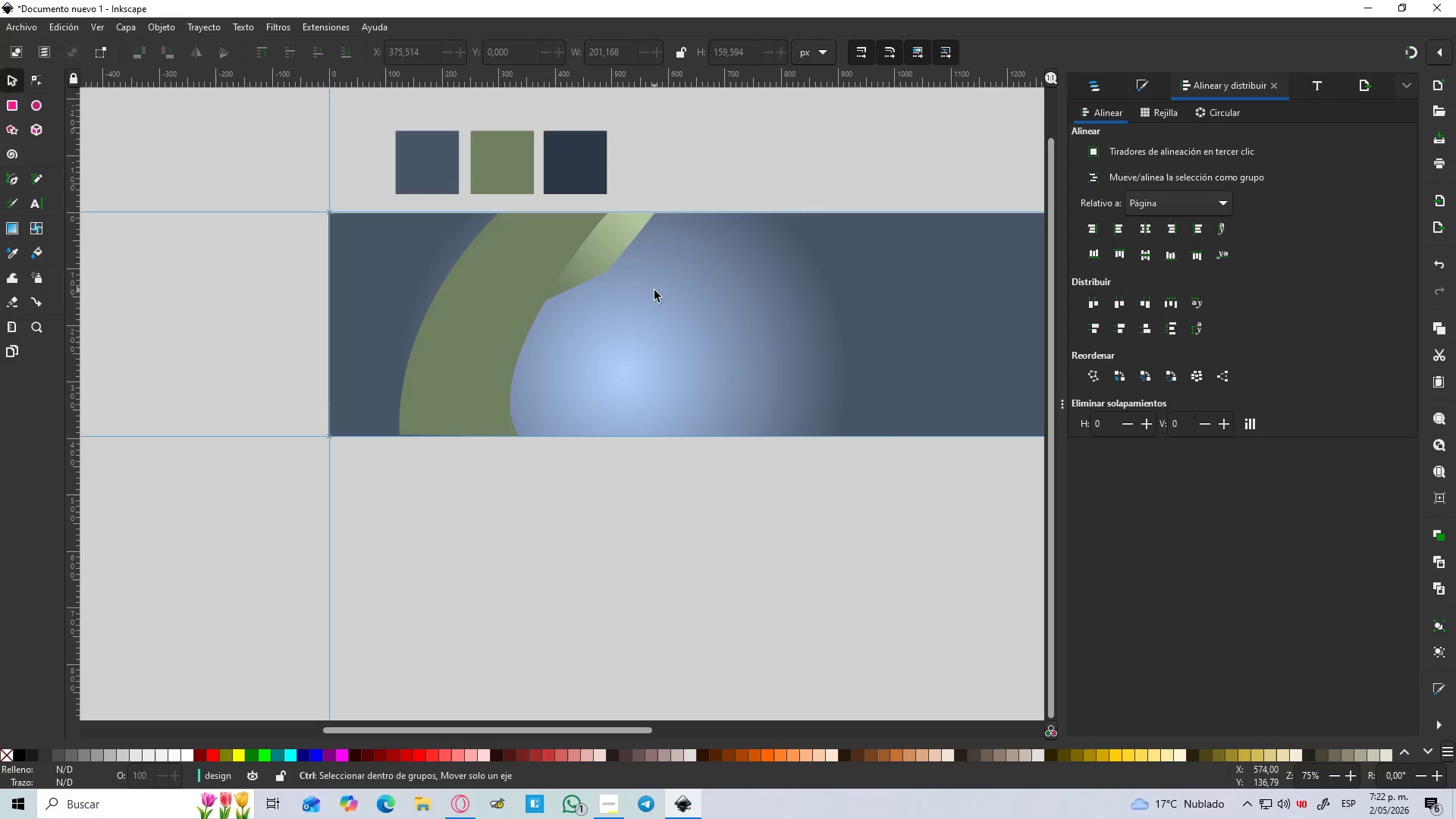 
hold_key(key=ControlLeft, duration=1.5)
 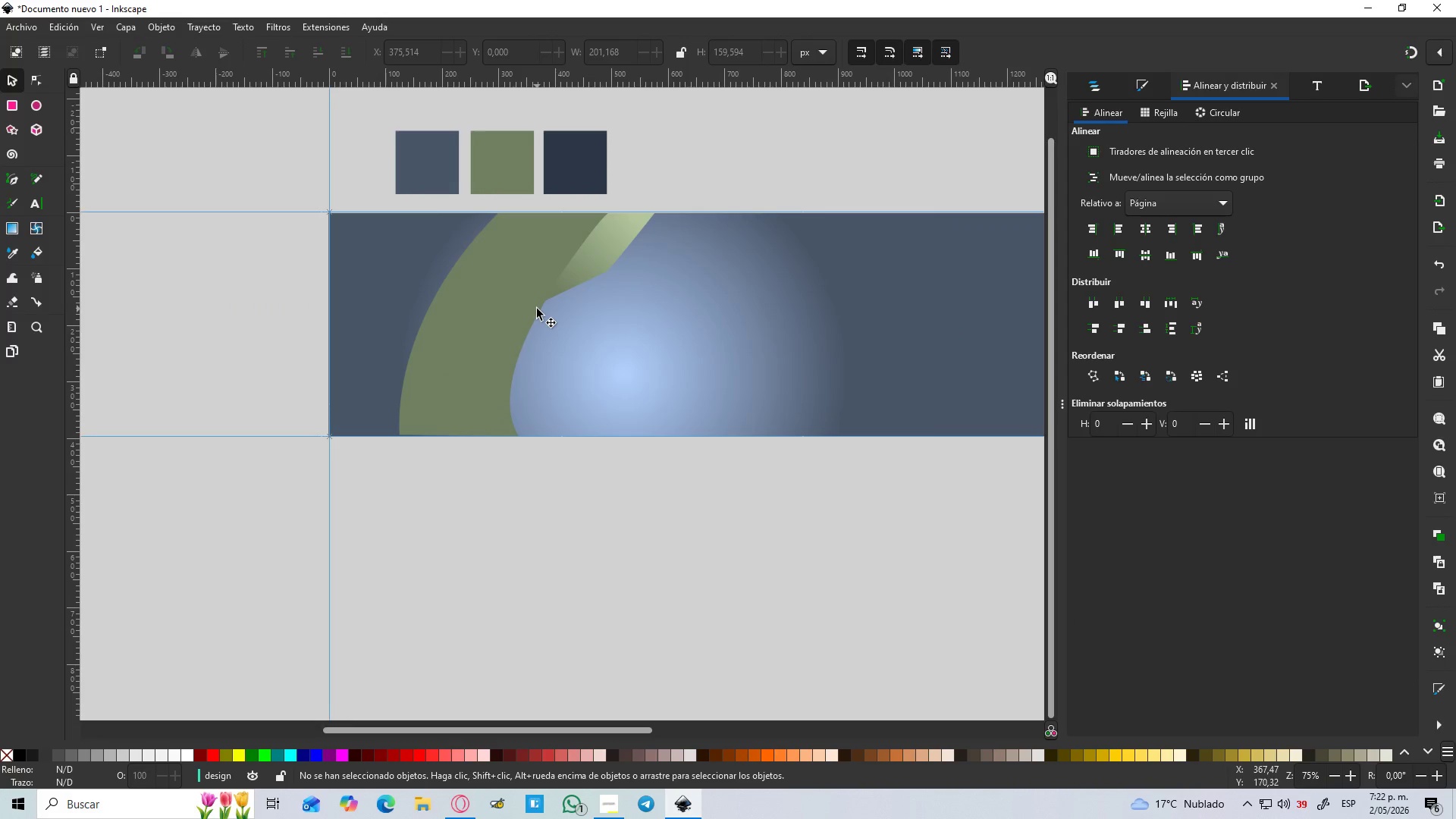 
hold_key(key=ControlLeft, duration=0.48)
 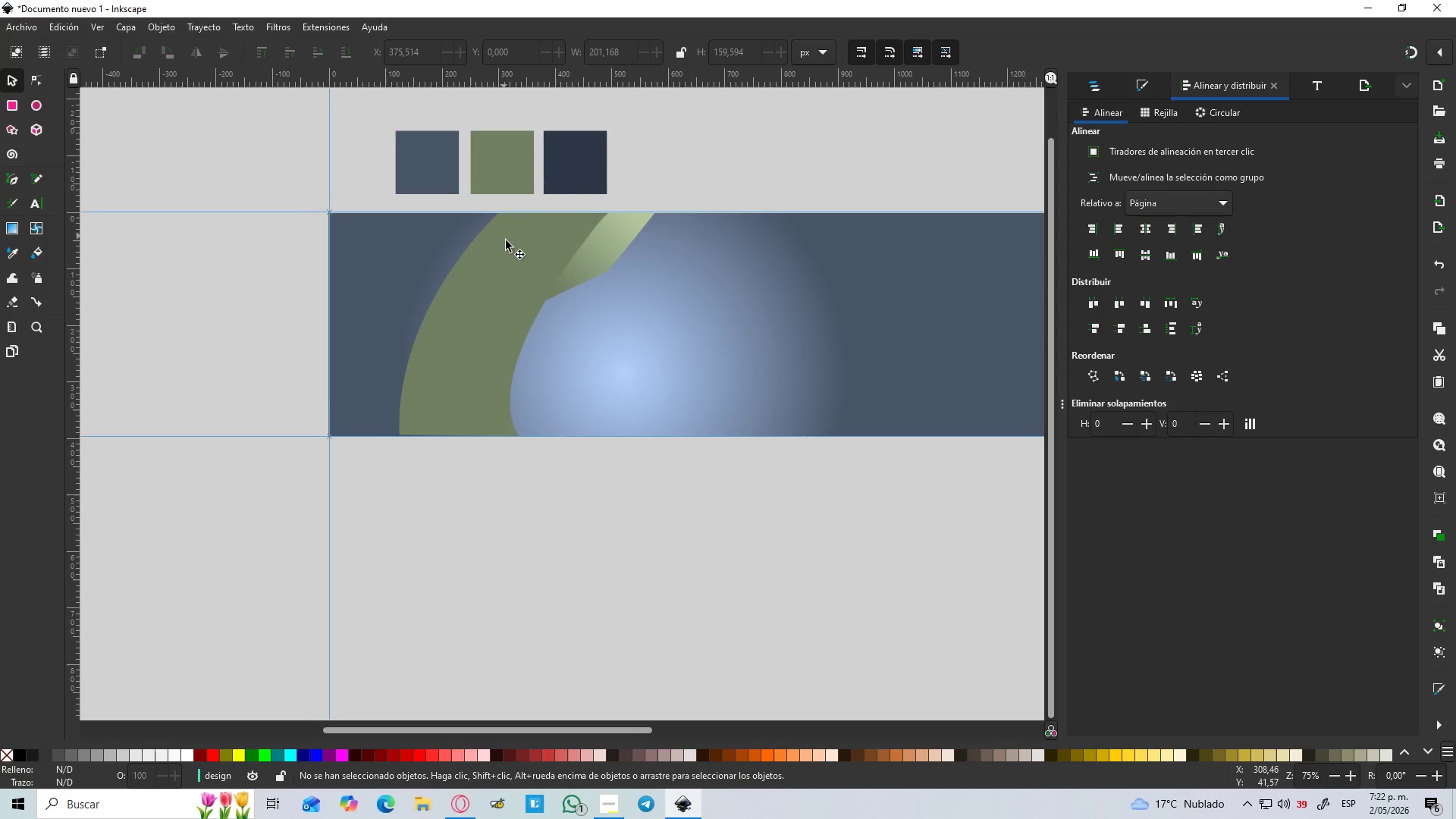 
key(B)
 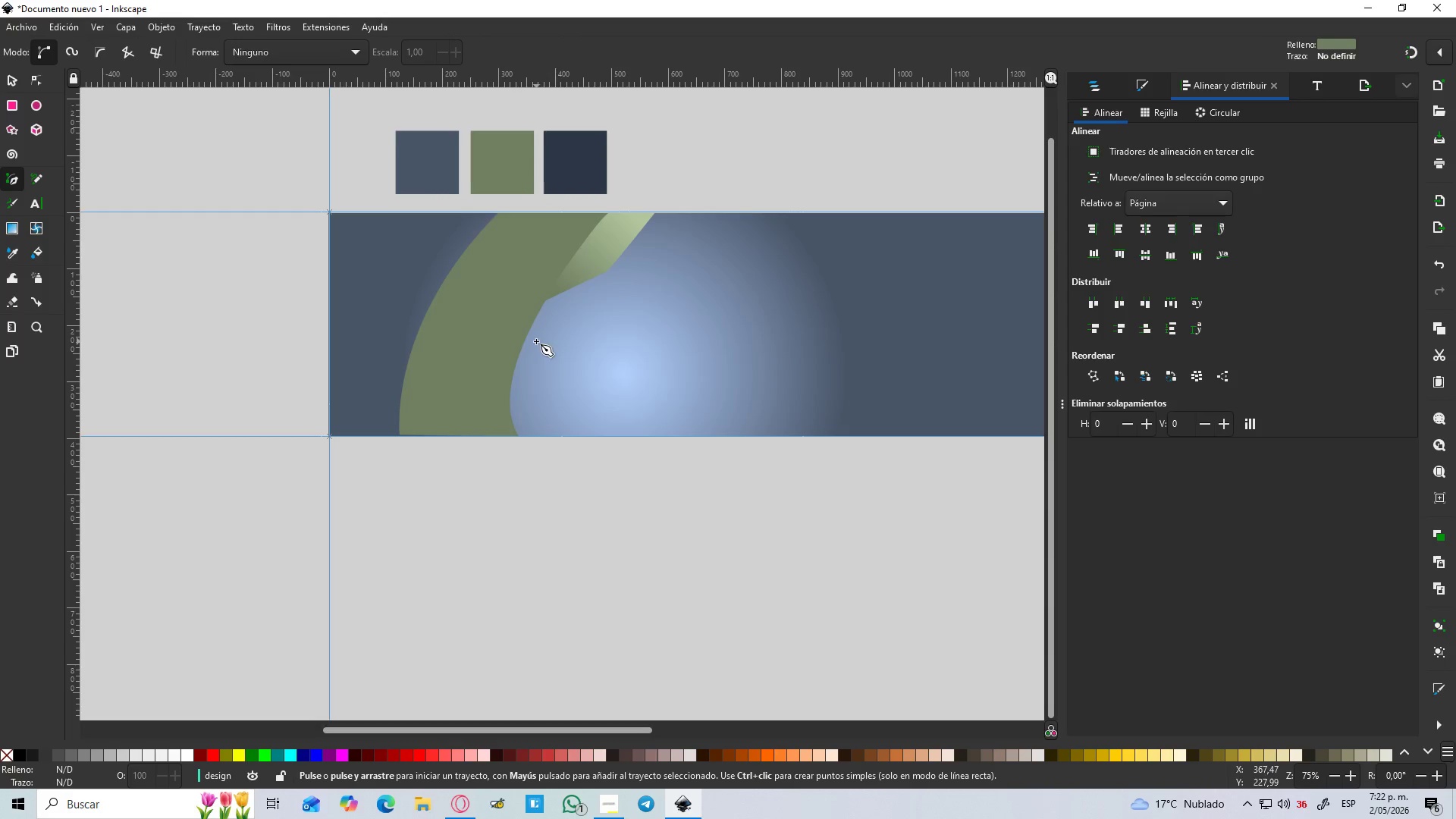 
hold_key(key=ControlLeft, duration=1.5)
 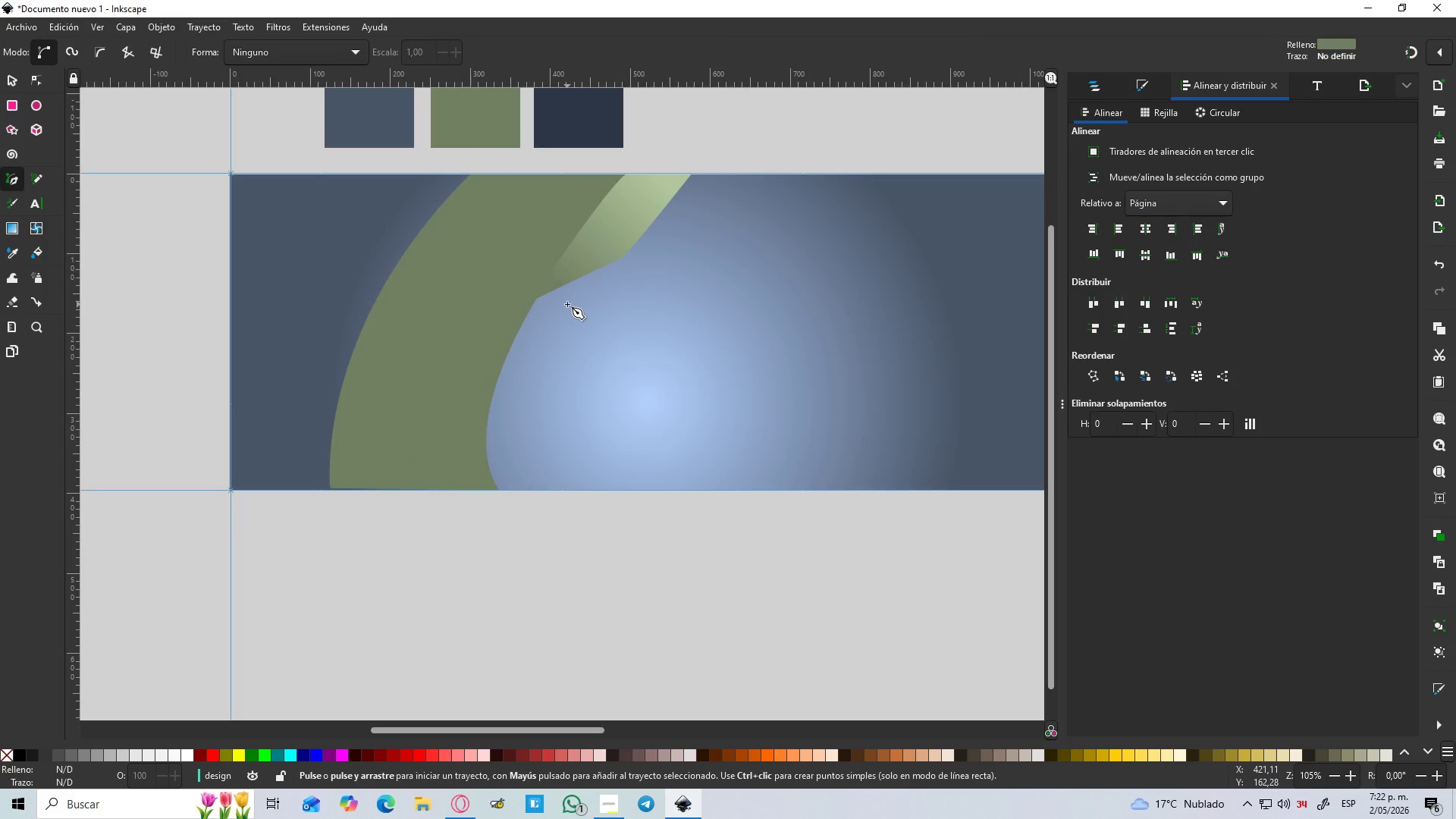 
hold_key(key=ControlLeft, duration=1.51)
scroll: coordinate [567, 304], scroll_direction: up, amount: 1.0
 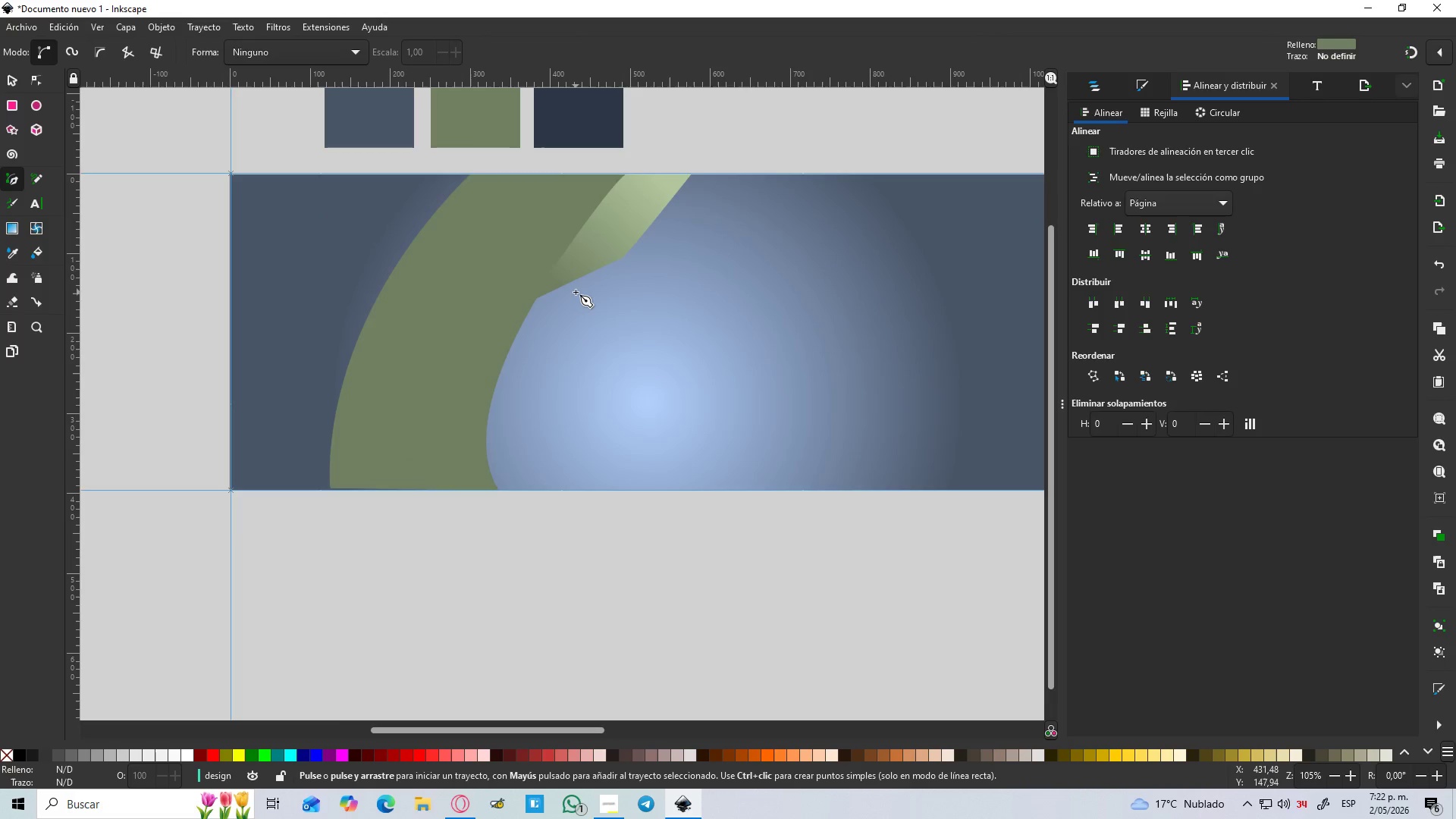 
hold_key(key=ControlLeft, duration=0.34)
 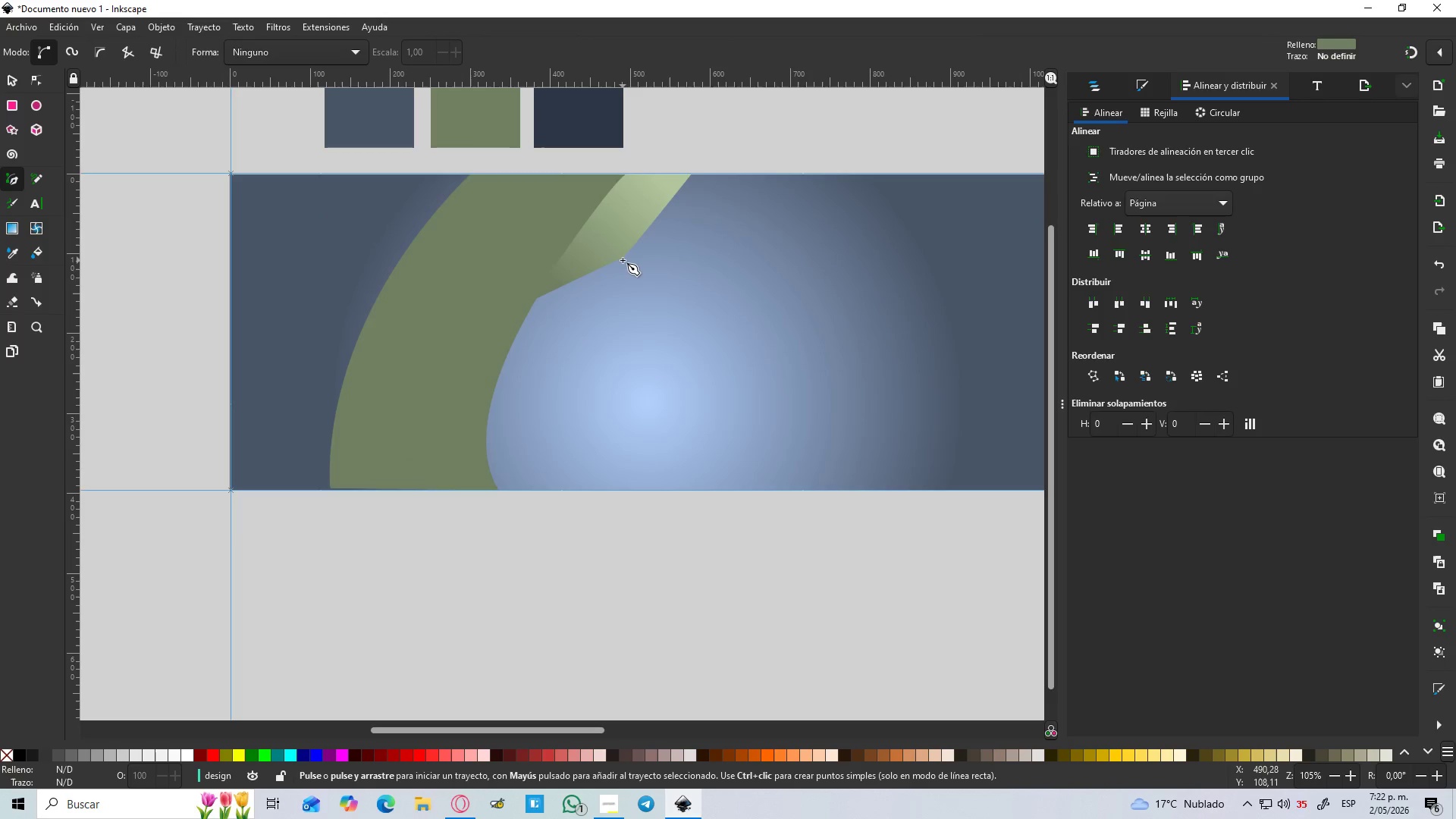 
left_click_drag(start_coordinate=[623, 259], to_coordinate=[491, 578])
 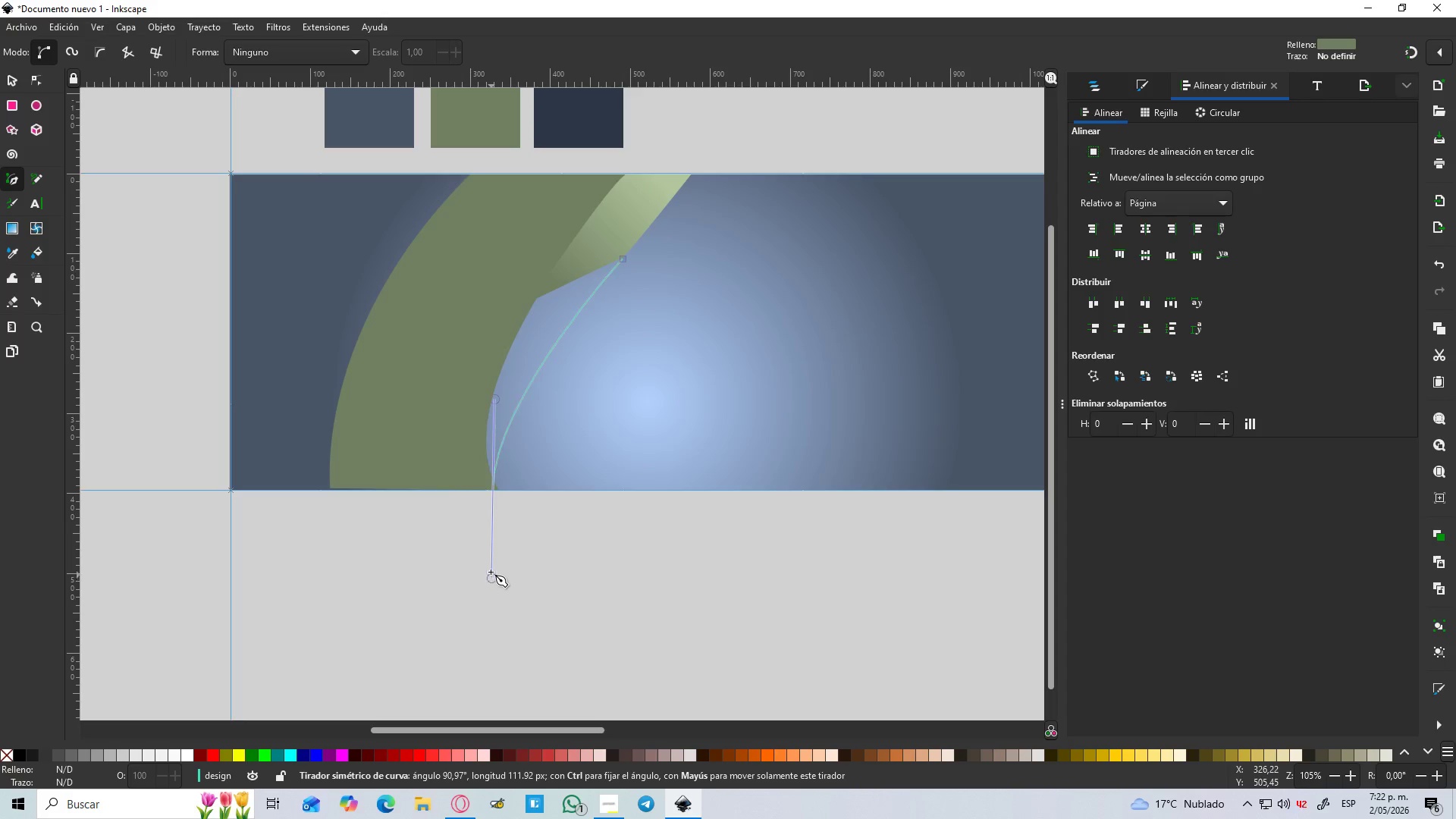 
key(Control+Z)
 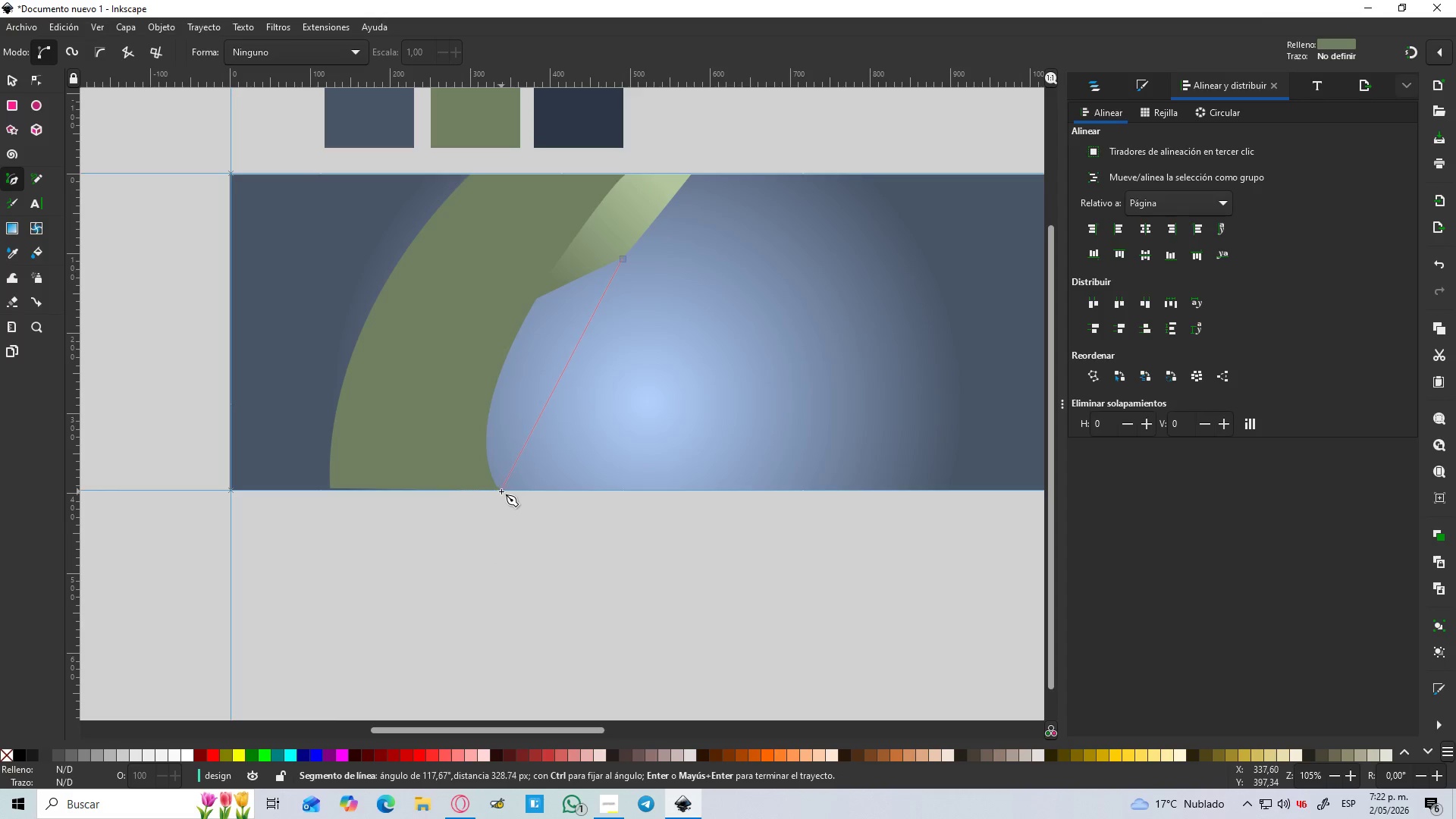 
left_click_drag(start_coordinate=[502, 491], to_coordinate=[504, 599])
 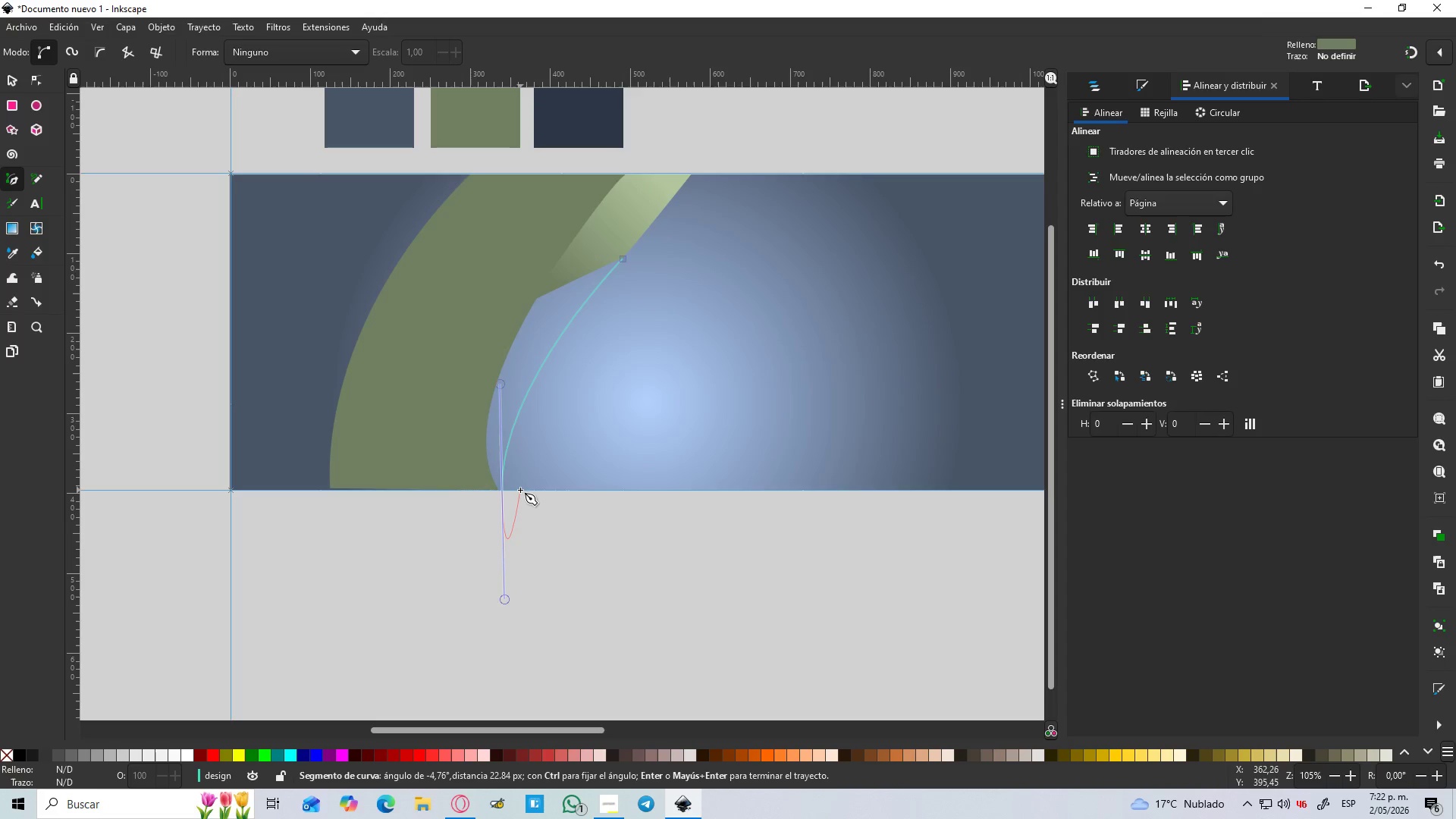 
key(Shift+L)
 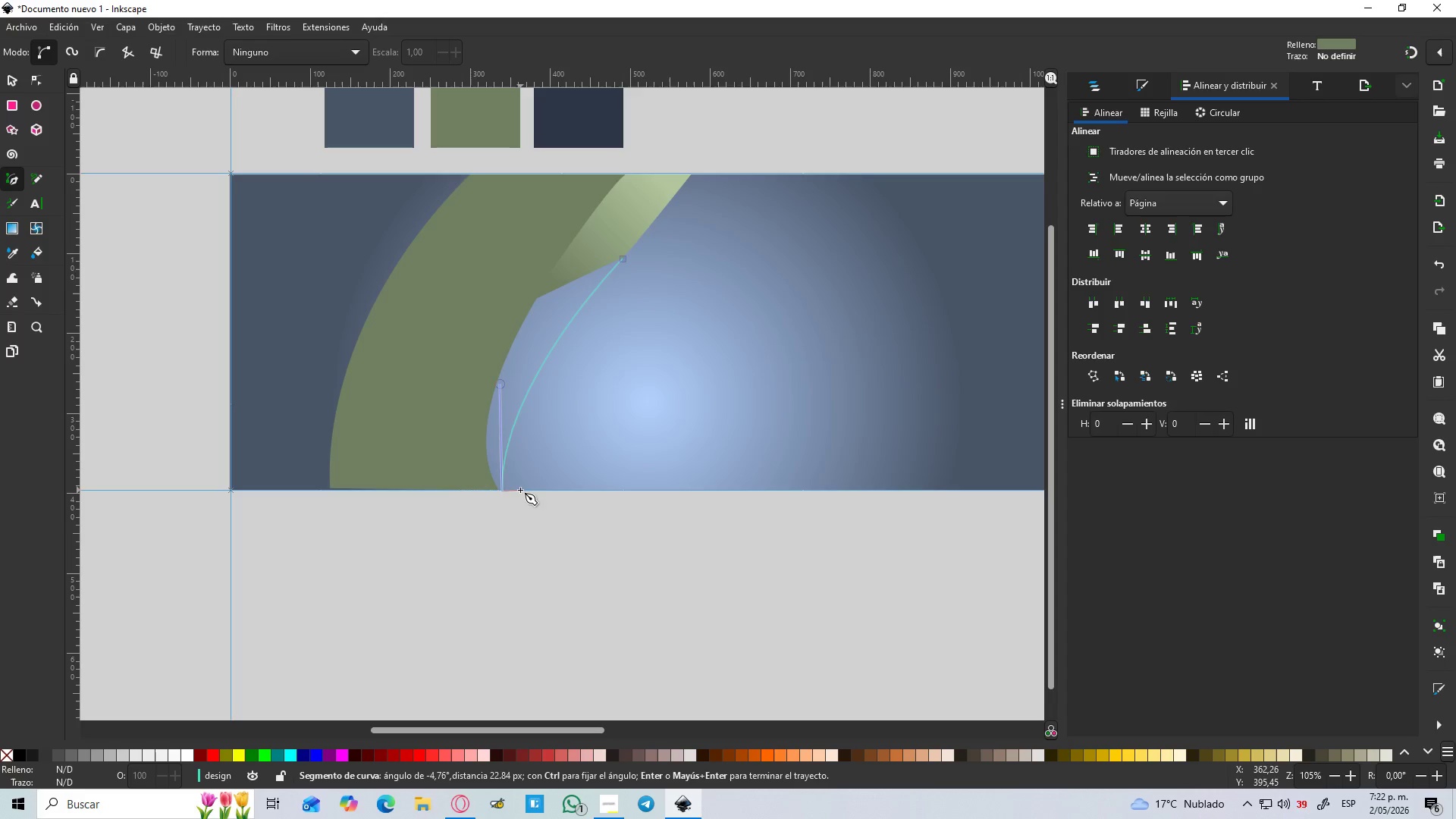 
hold_key(key=ControlLeft, duration=1.5)
 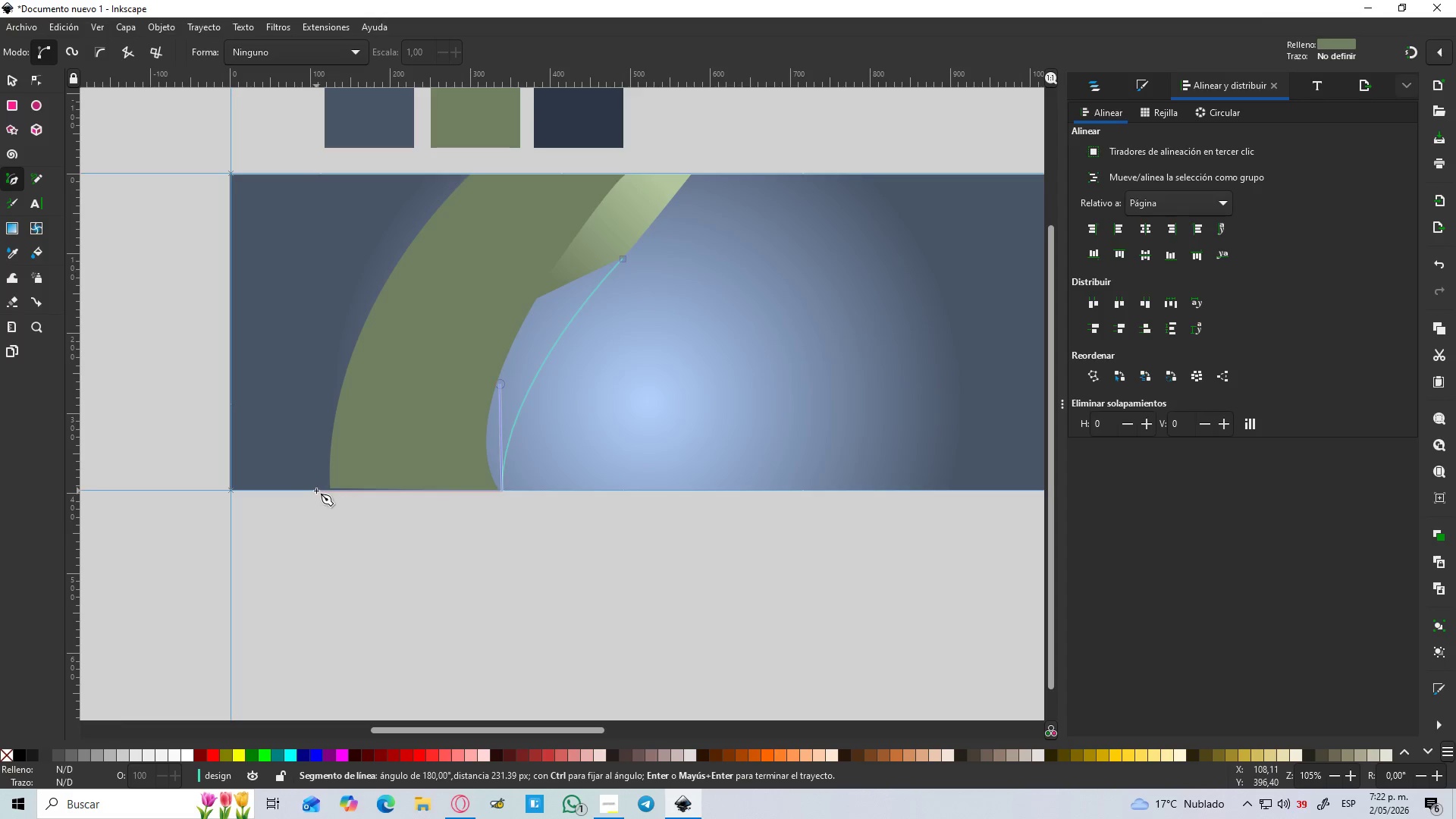 
hold_key(key=ControlLeft, duration=1.5)
 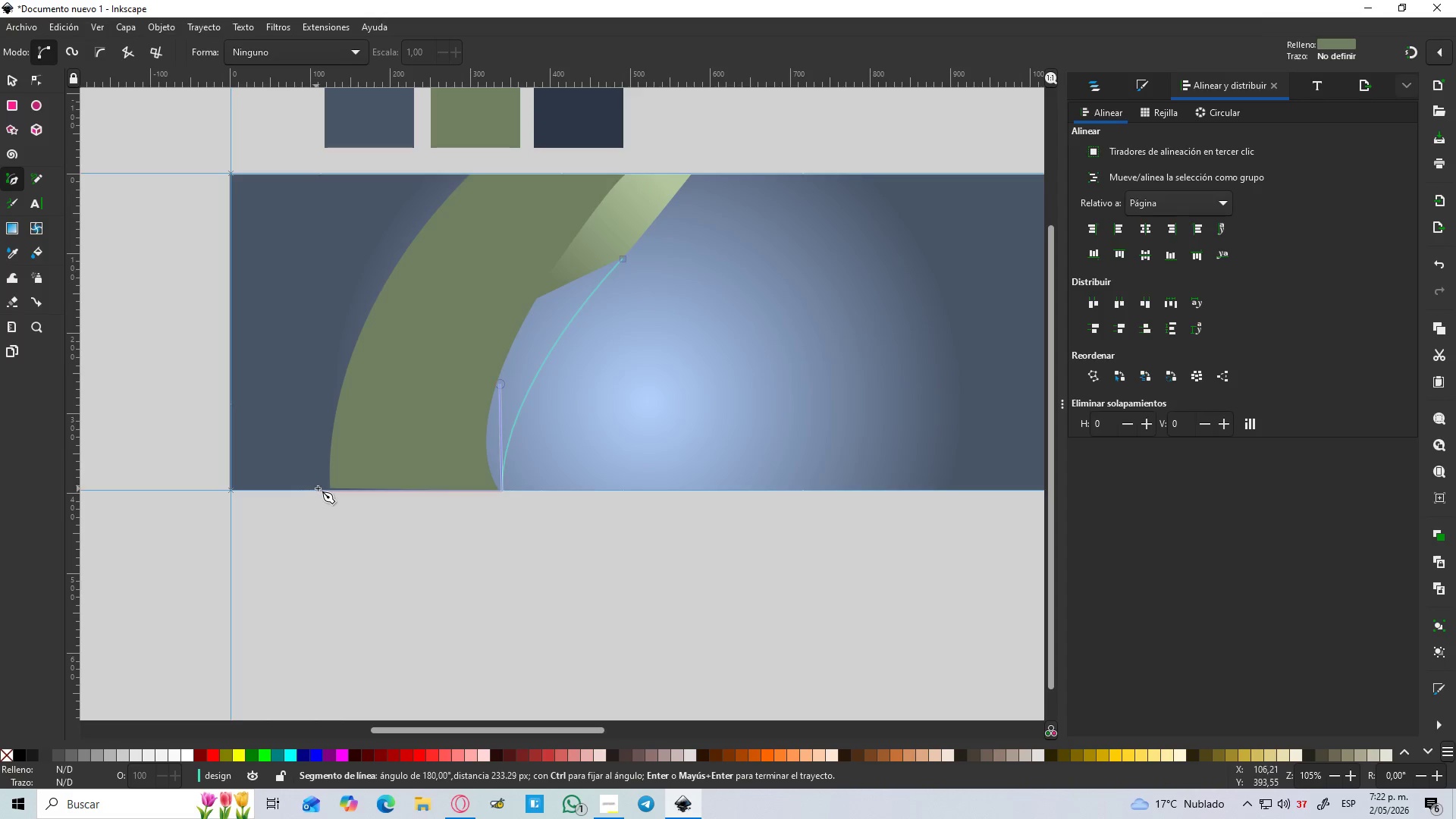 
hold_key(key=ControlLeft, duration=1.09)
left_click([322, 488])
 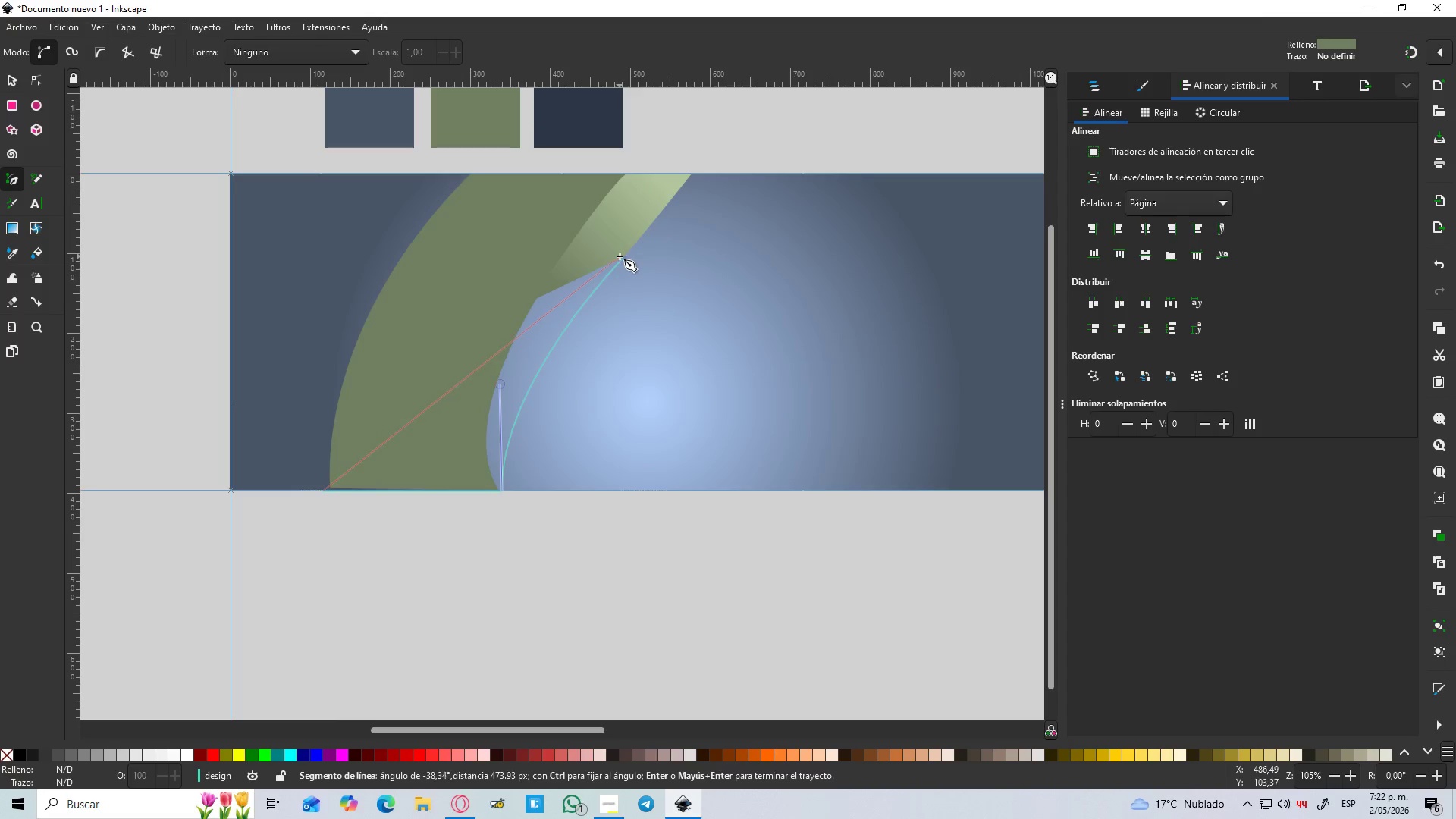 
left_click_drag(start_coordinate=[623, 261], to_coordinate=[855, 175])
 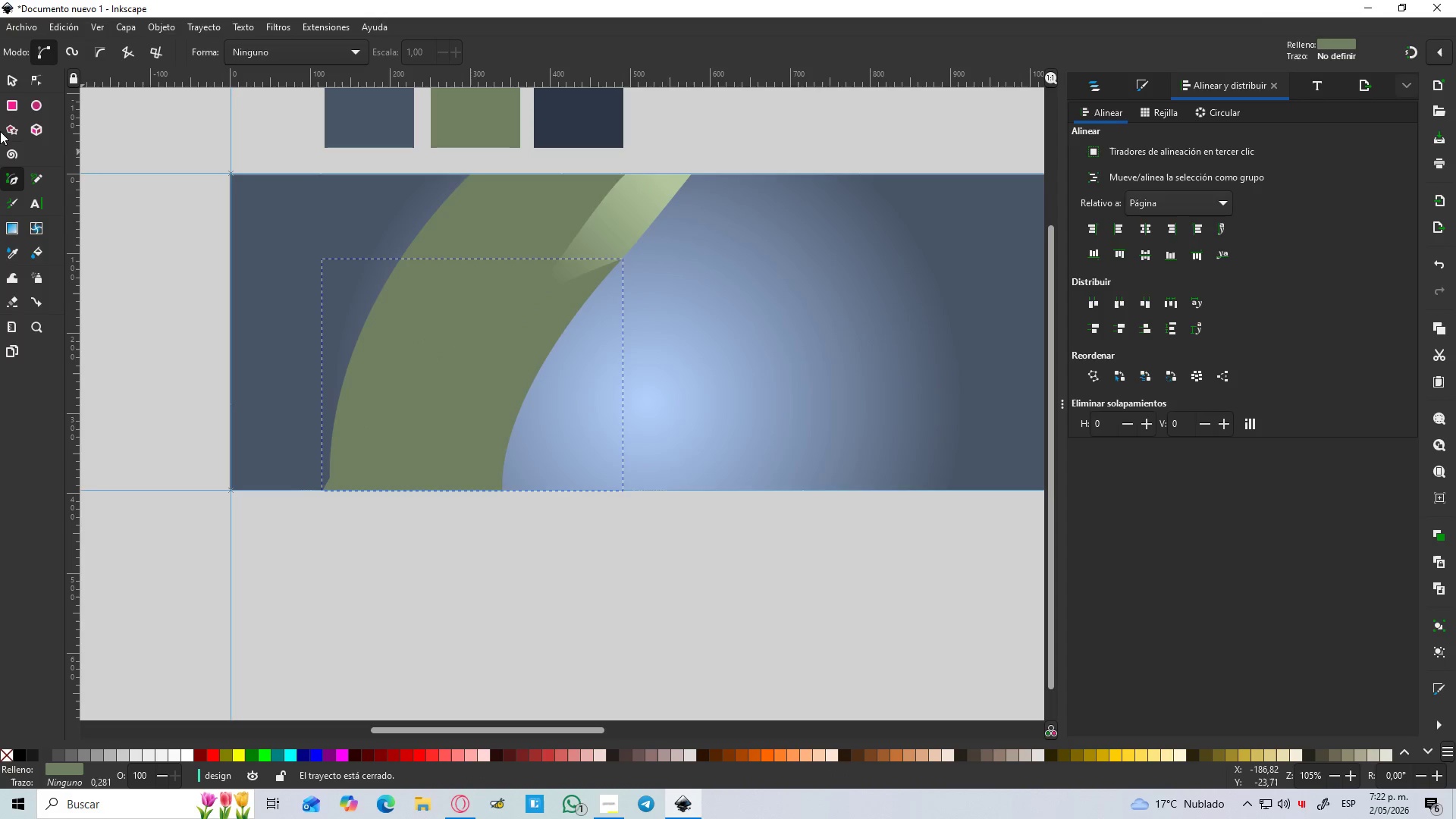 
left_click([10, 79])
 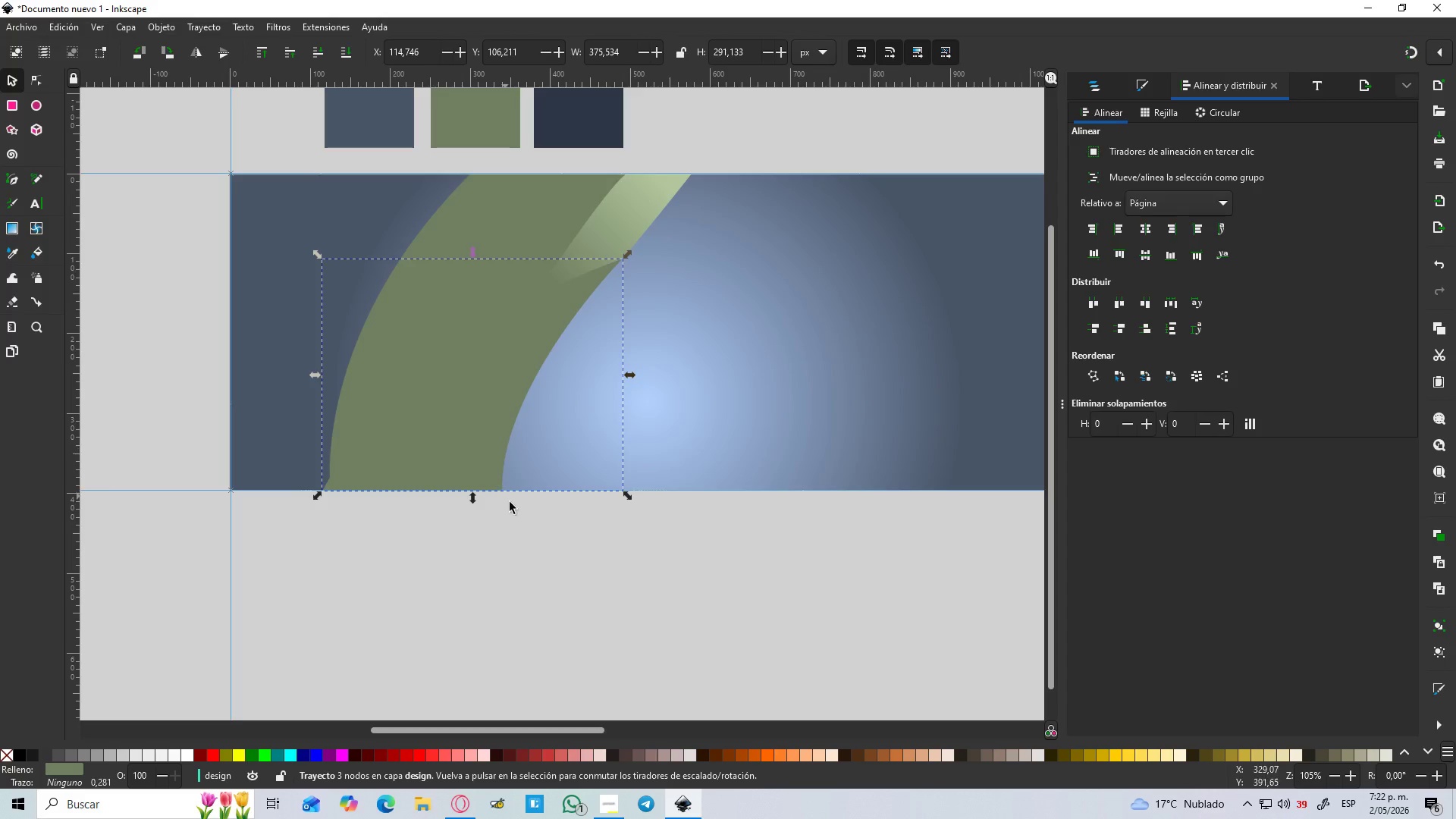 
left_click([535, 542])
 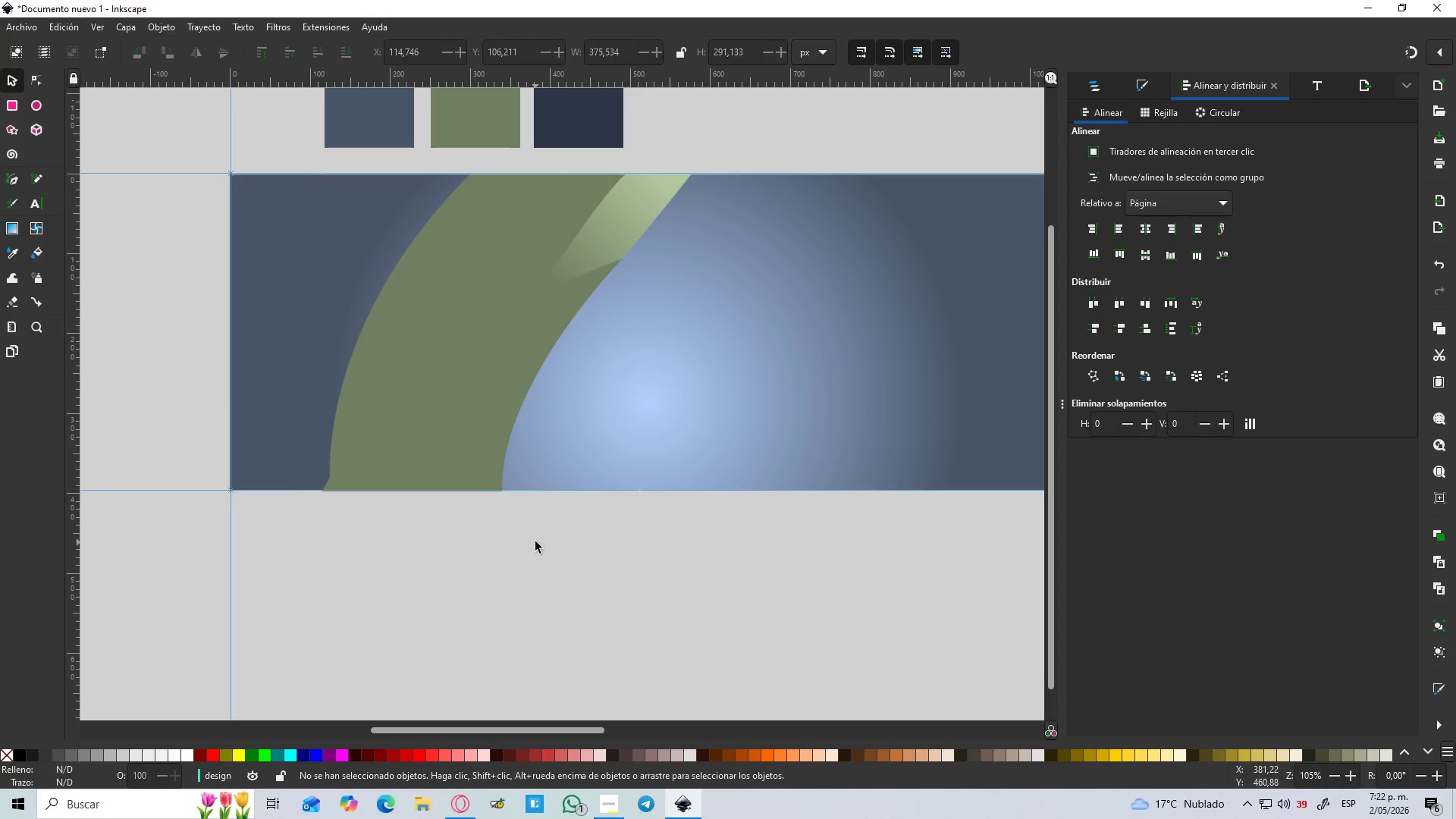 
hold_key(key=ControlLeft, duration=1.33)
 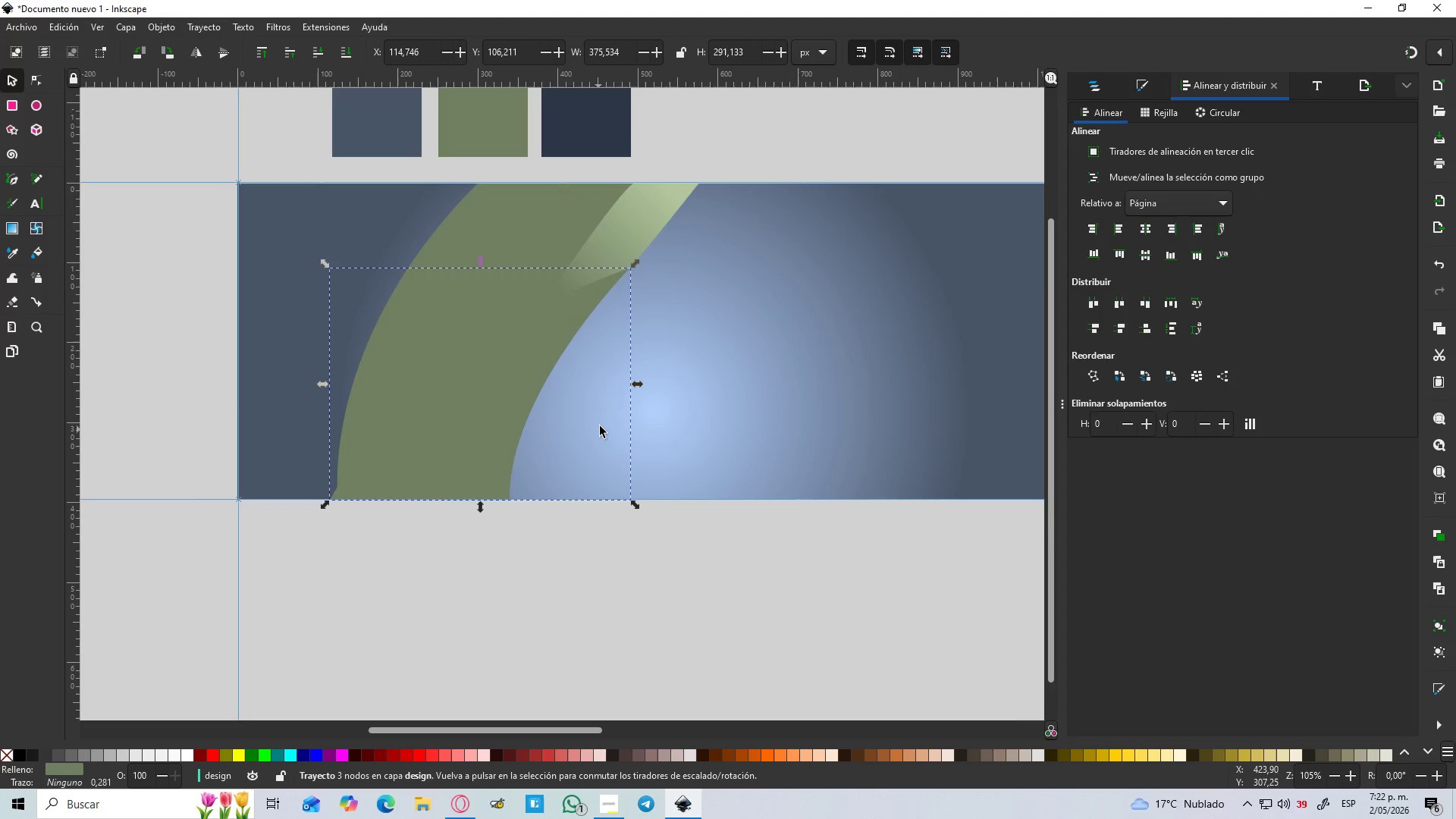 
left_click([475, 436])
 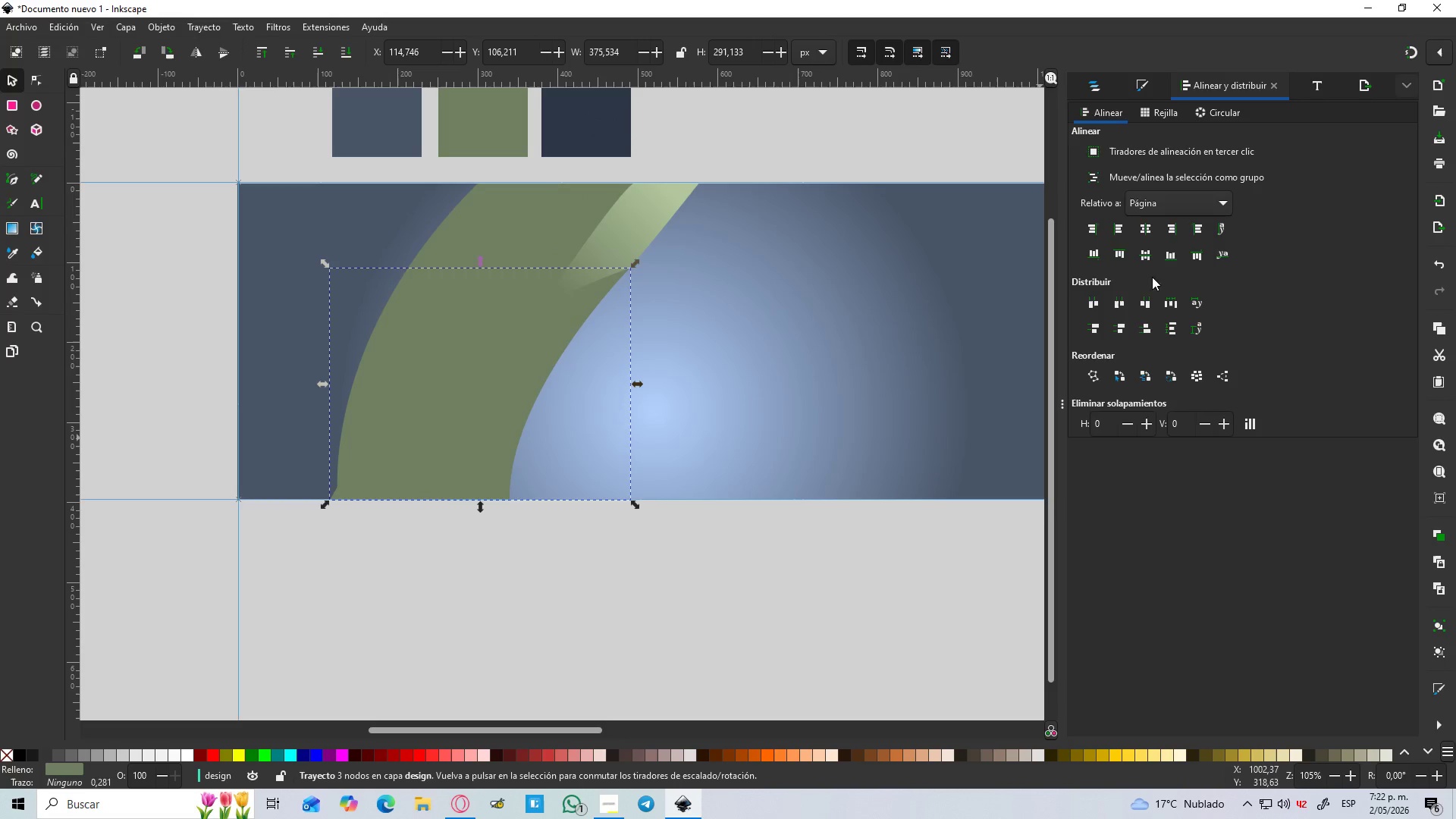 
scroll: coordinate [508, 509], scroll_direction: none, amount: 0.0
 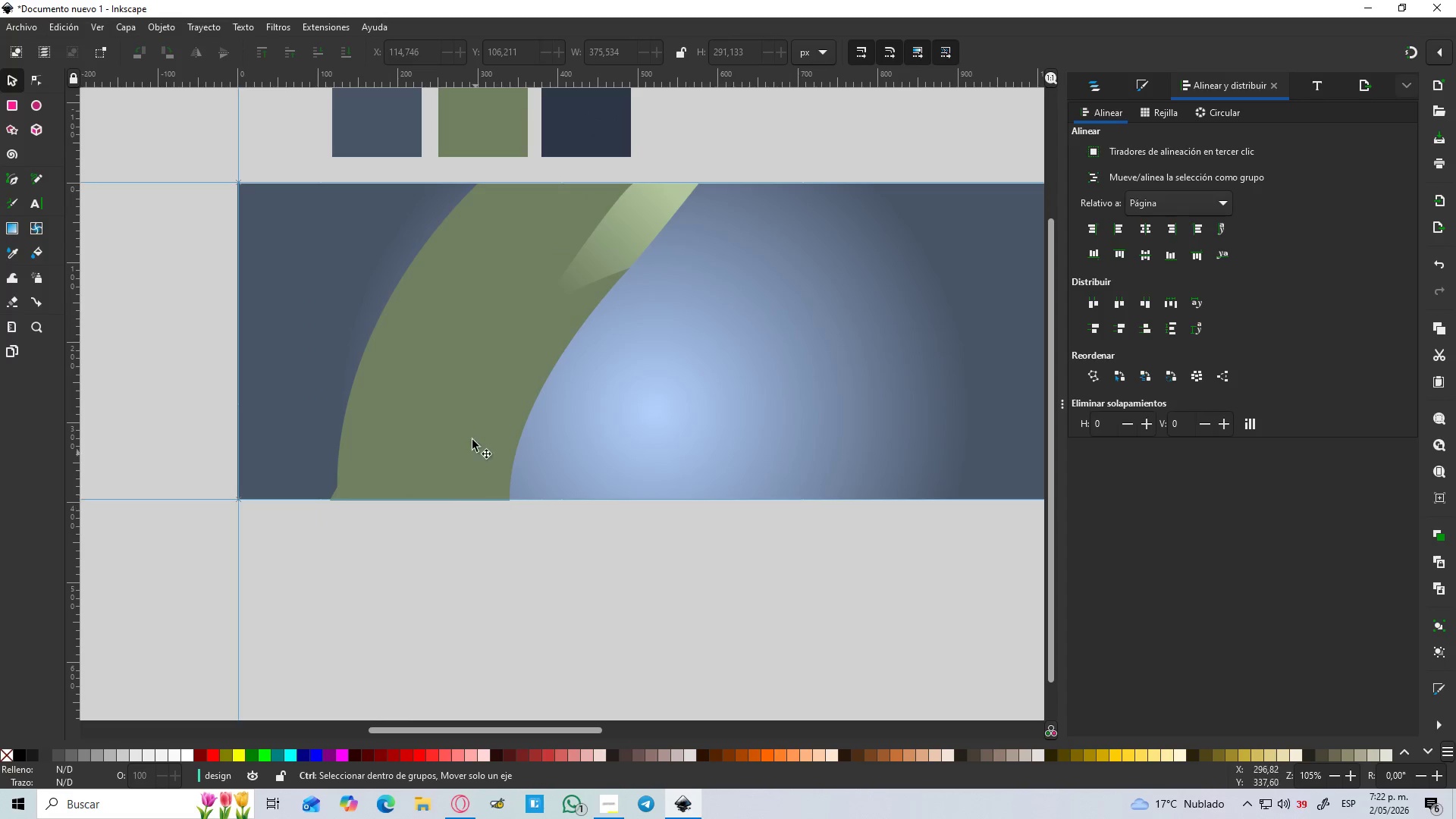 
left_click([1175, 250])
 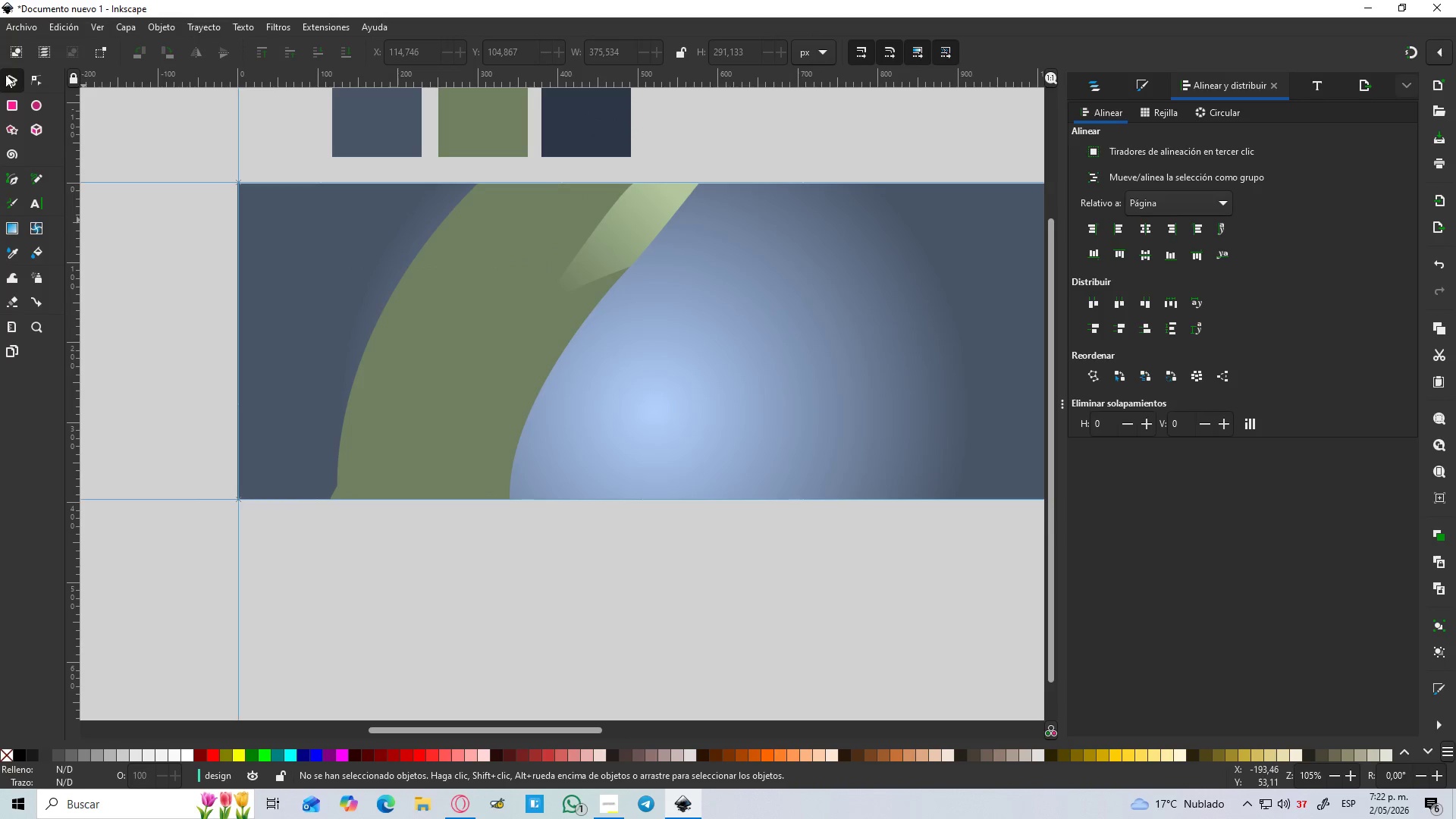 
wait(6.22)
 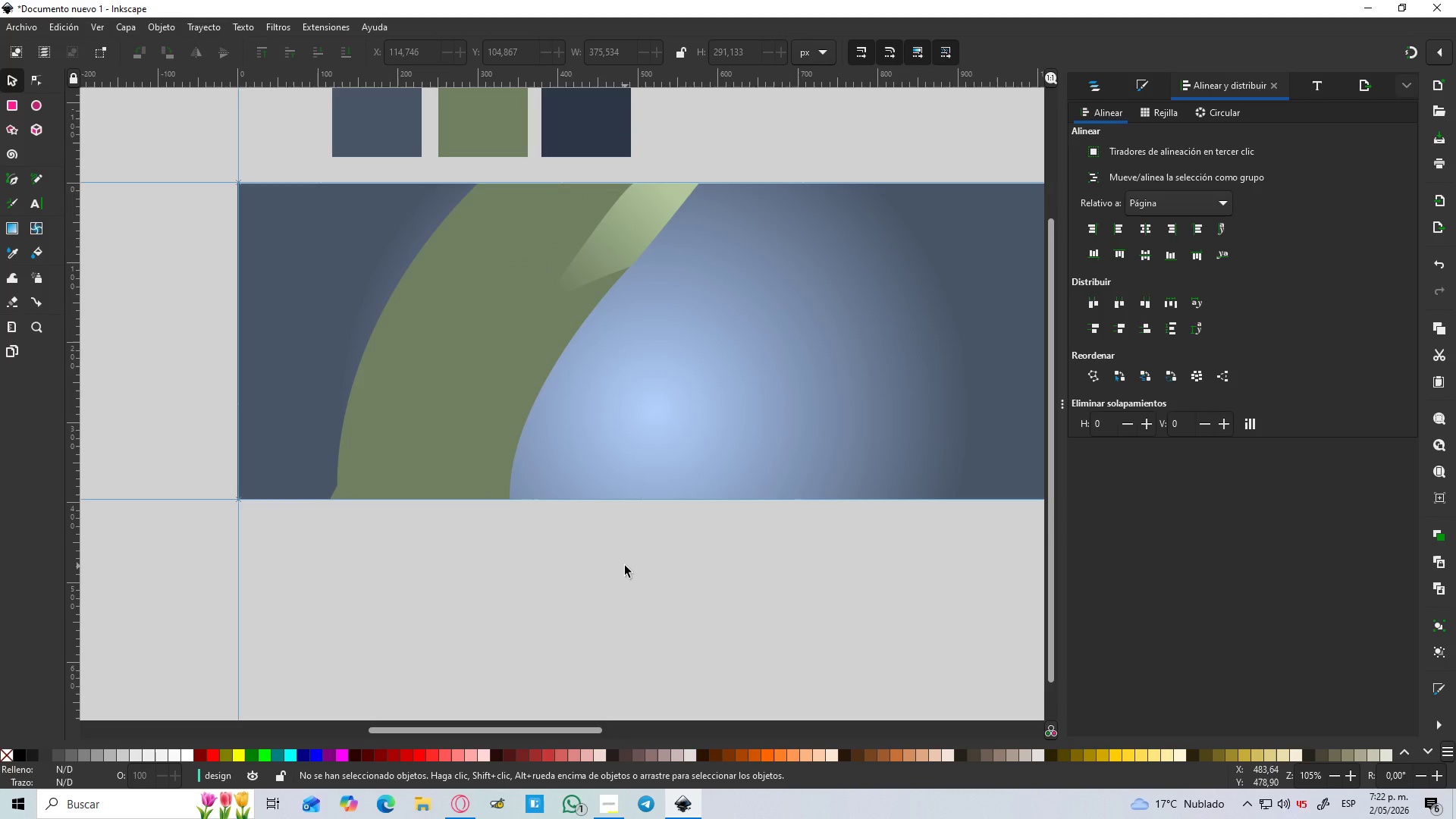 
left_click_drag(start_coordinate=[314, 338], to_coordinate=[503, 537])
 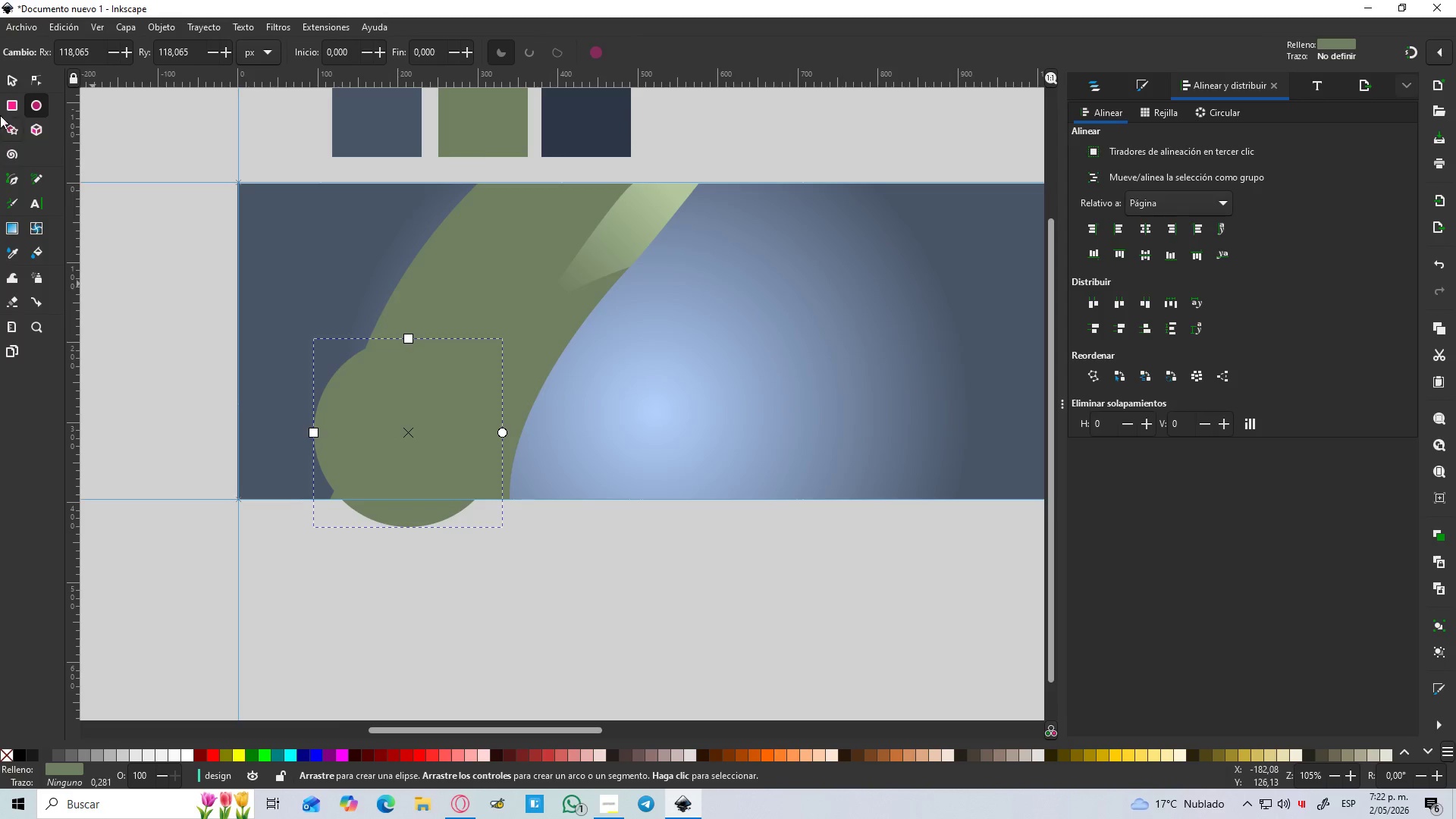 
hold_key(key=ControlLeft, duration=1.5)
 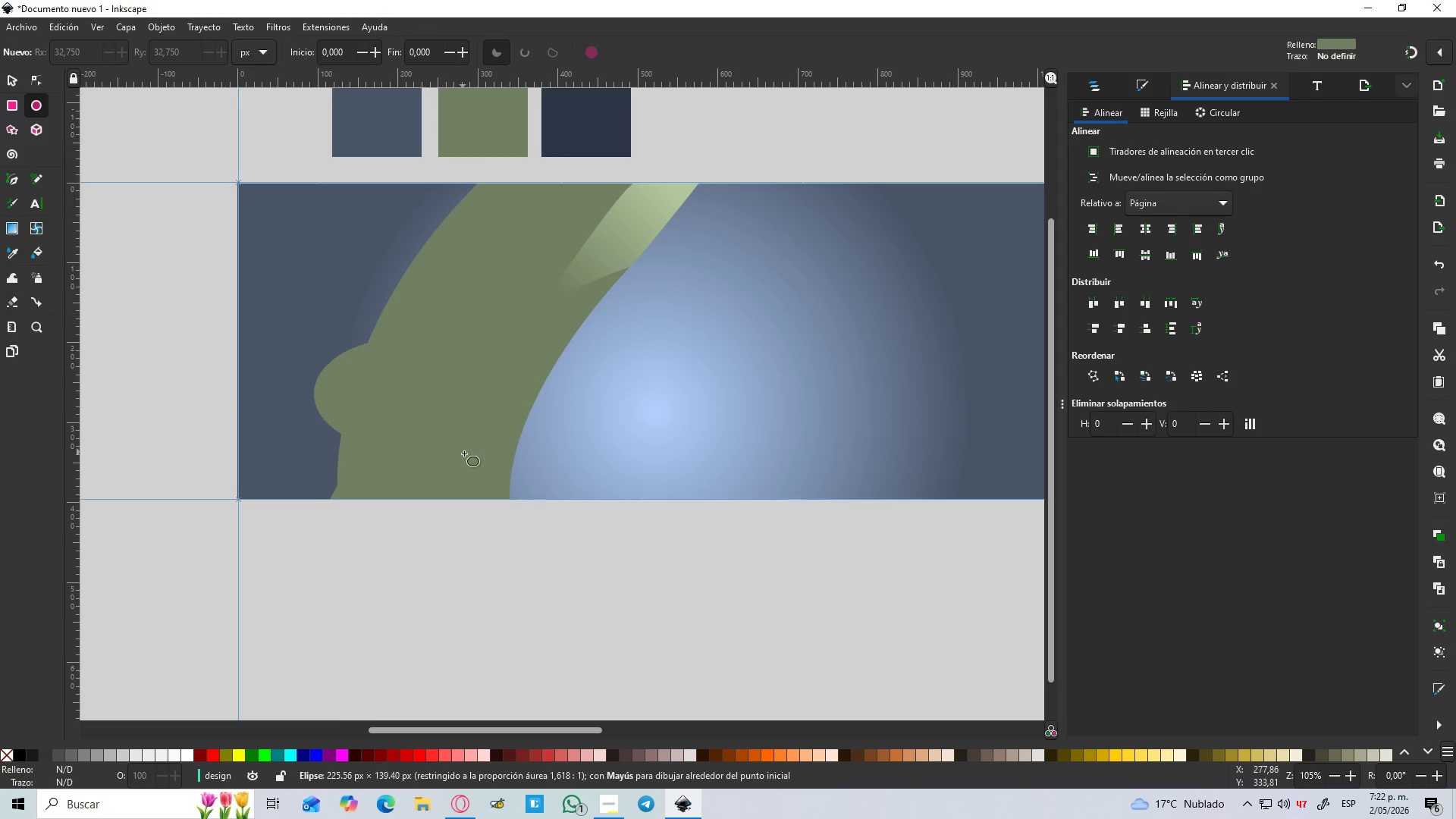 
key(Control+ControlLeft)
 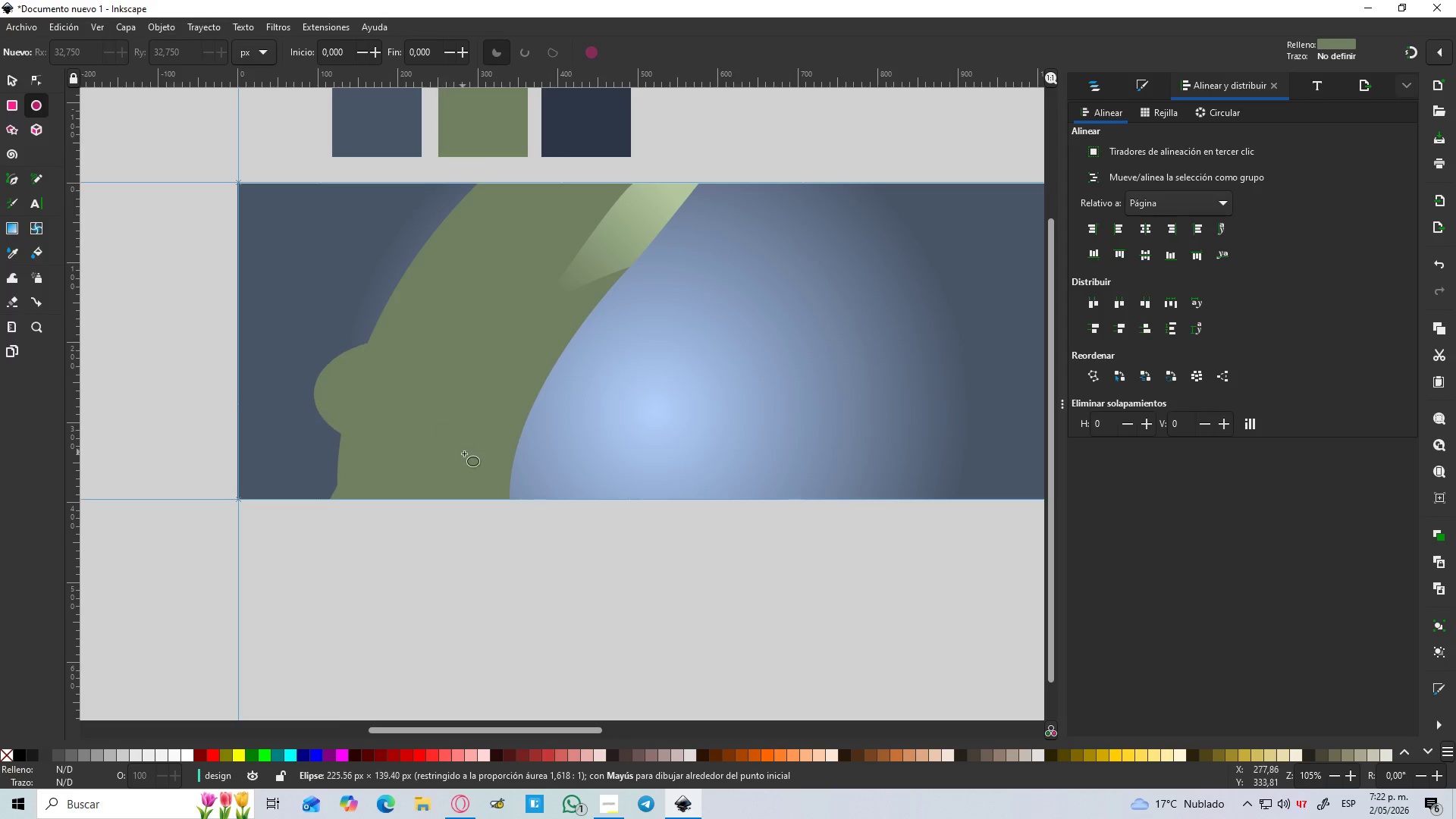 
key(Control+ControlLeft)
 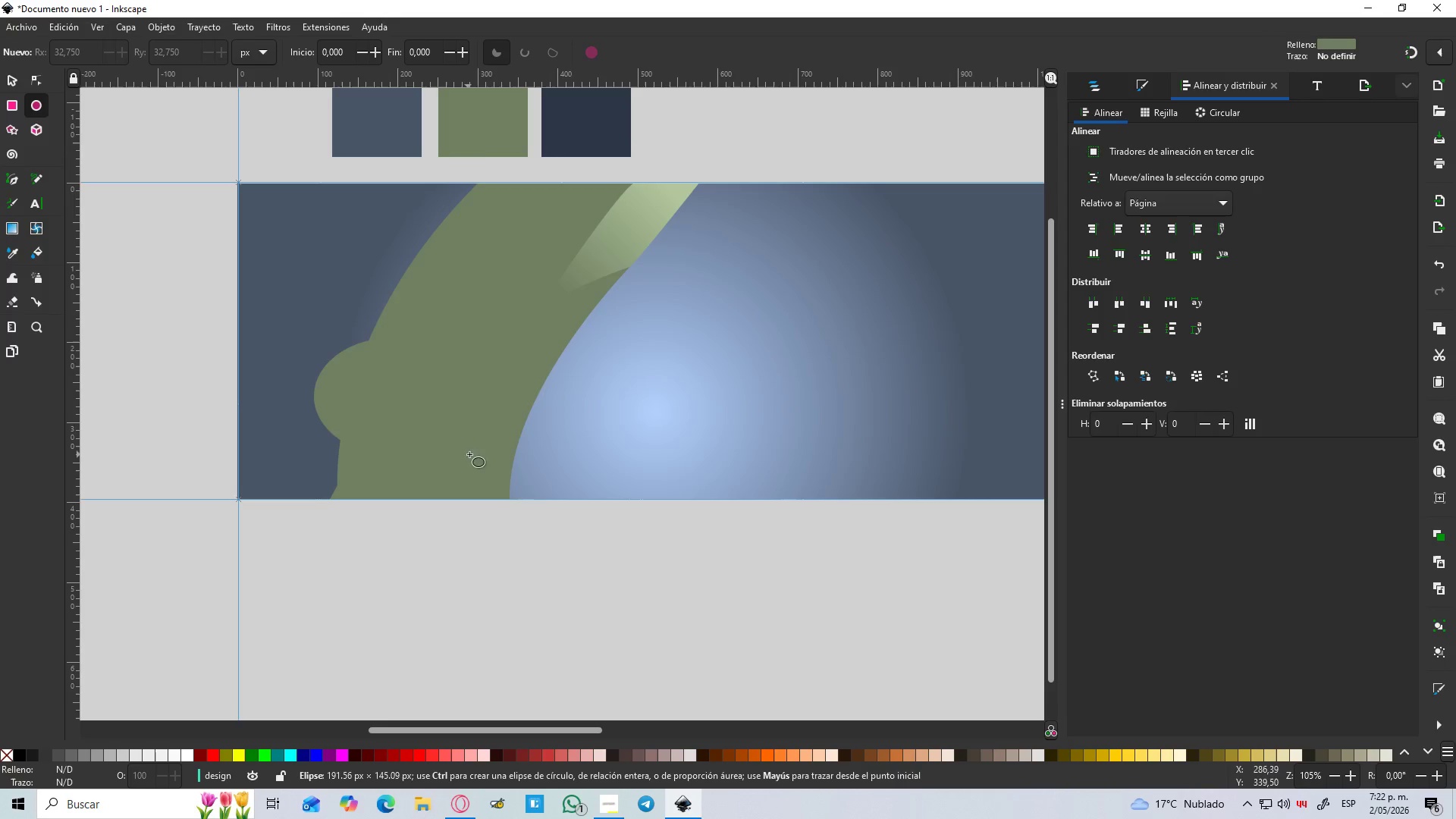 
hold_key(key=ControlLeft, duration=1.5)
 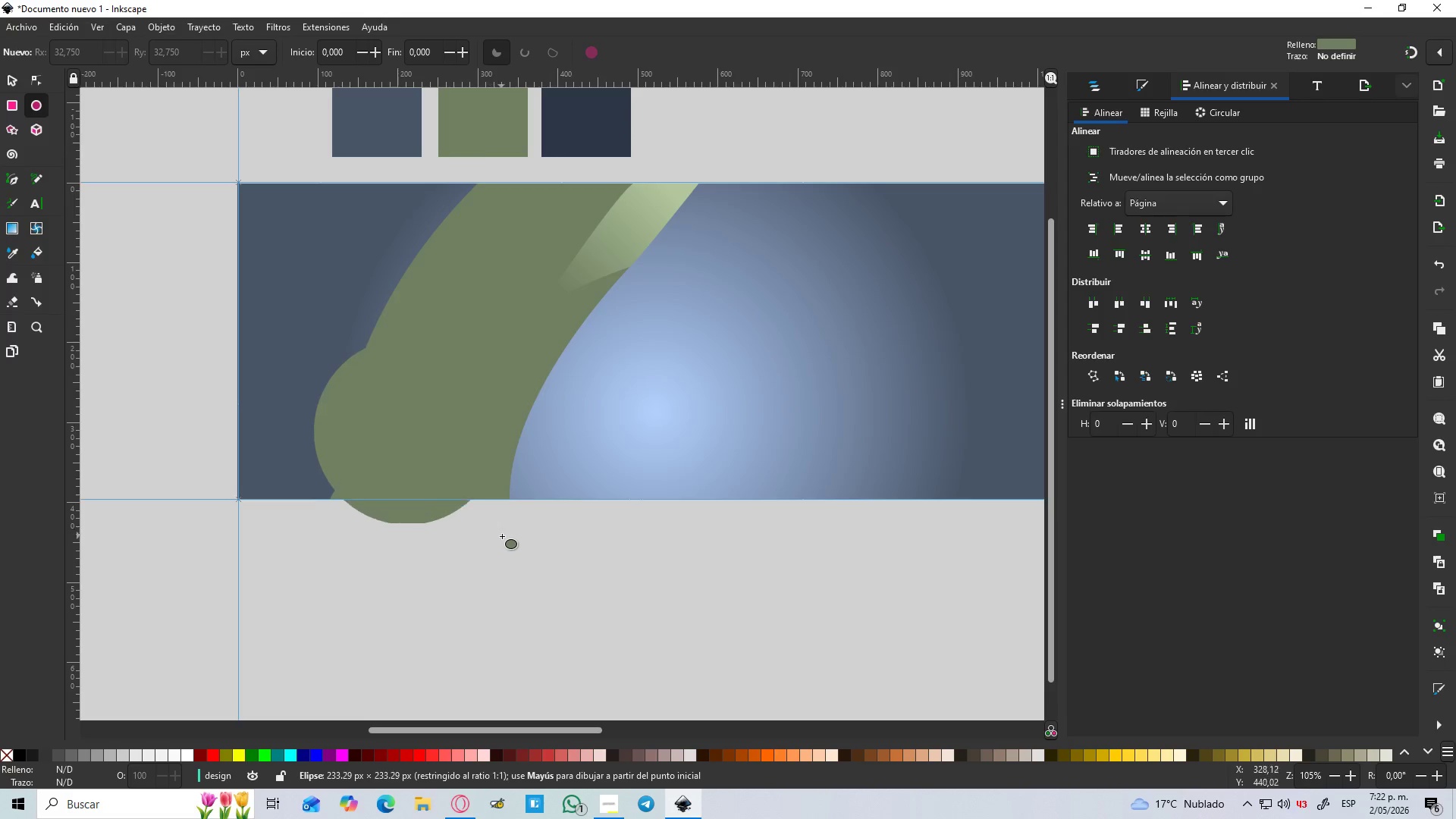 
hold_key(key=ControlLeft, duration=1.17)
 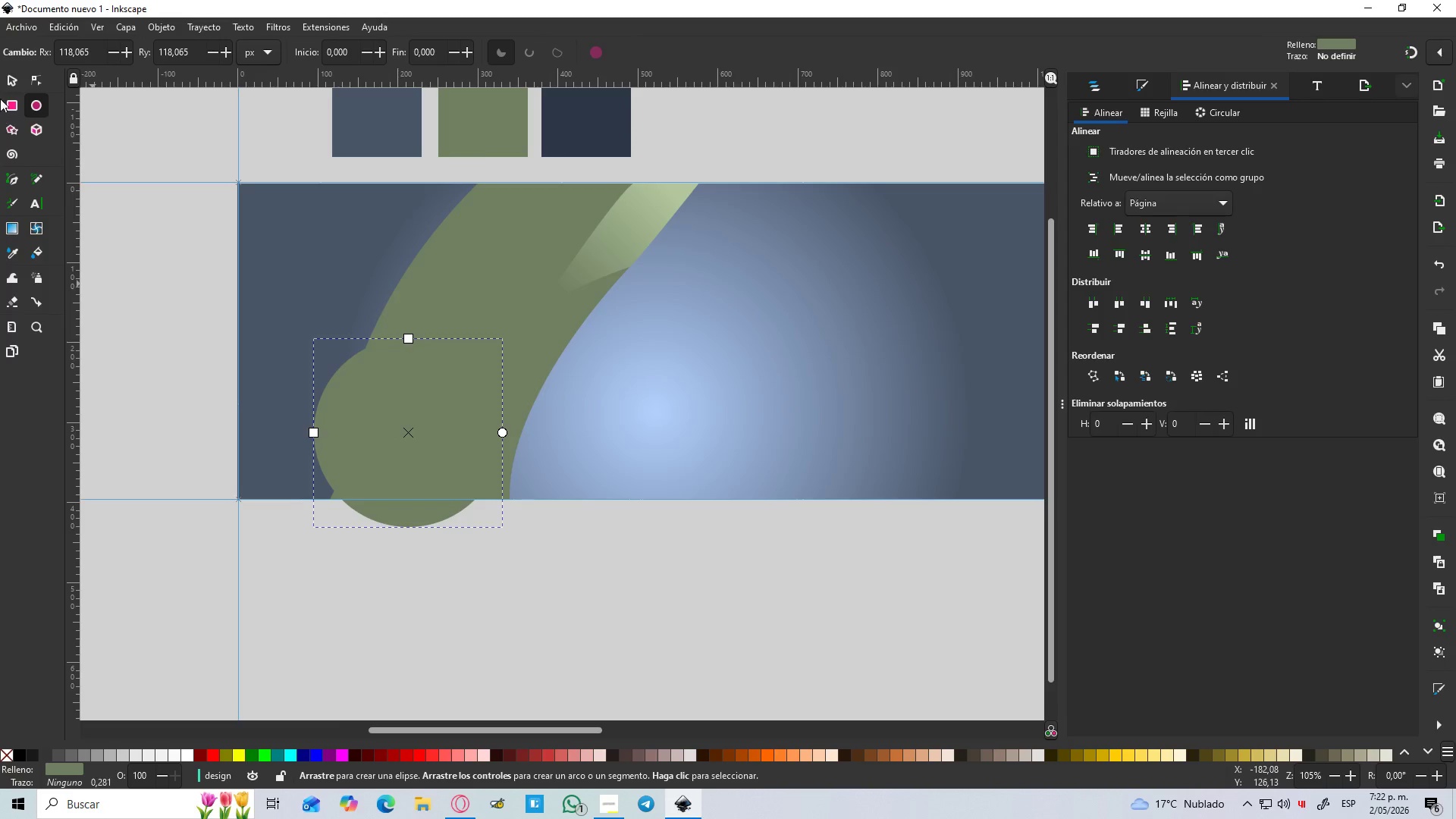 
left_click([6, 71])
 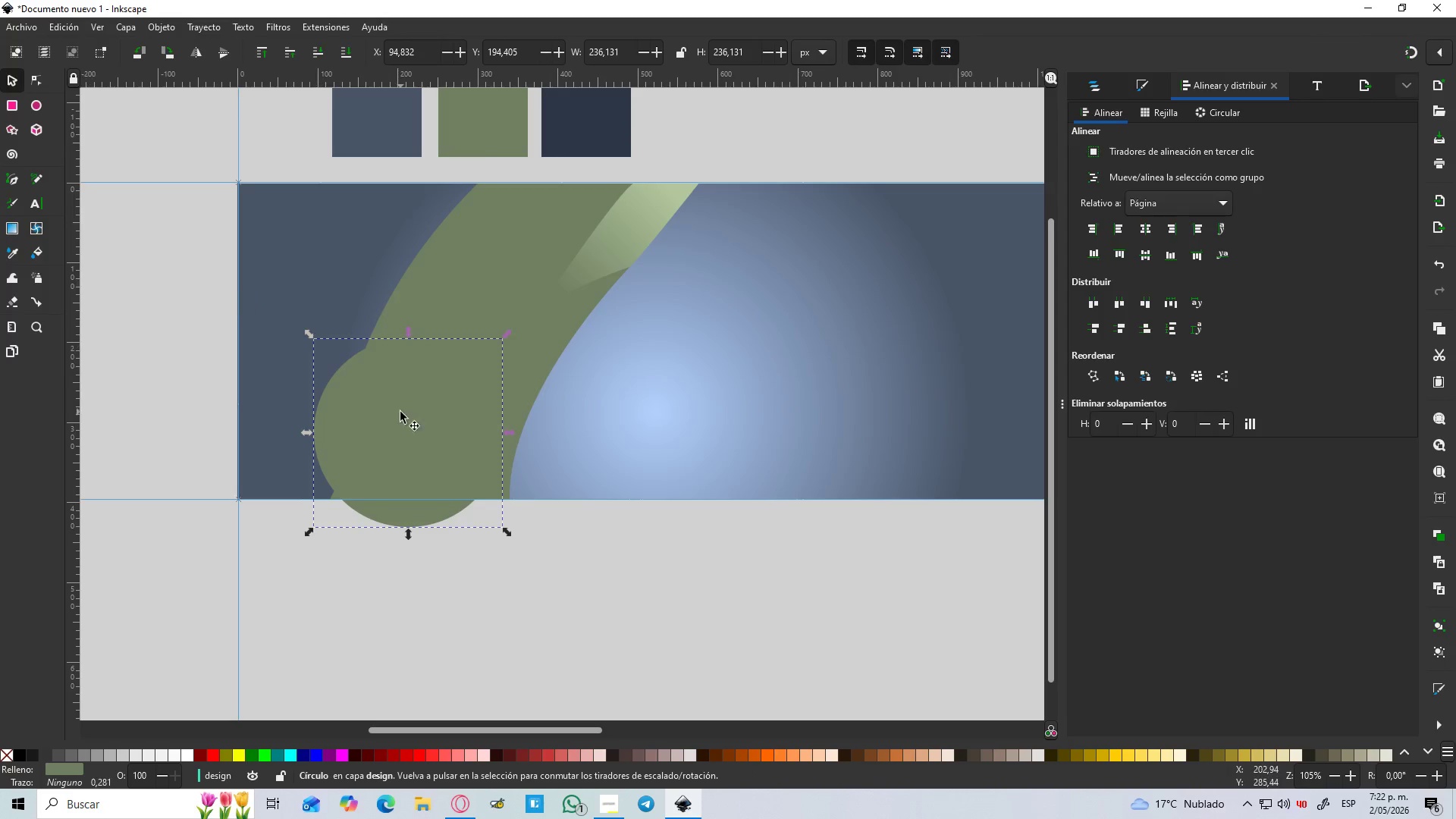 
left_click_drag(start_coordinate=[400, 420], to_coordinate=[388, 359])
 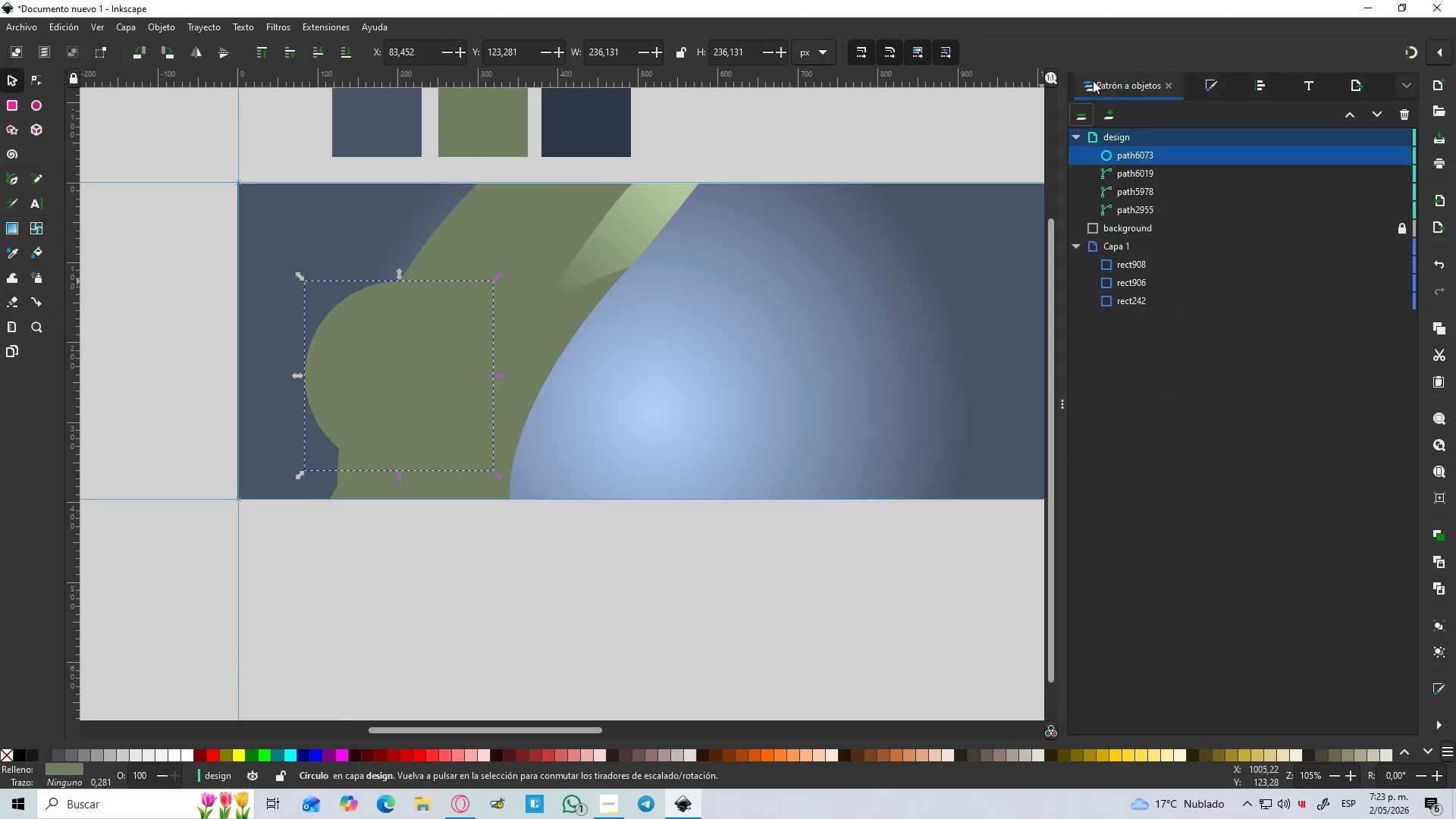 
left_click([1207, 84])
 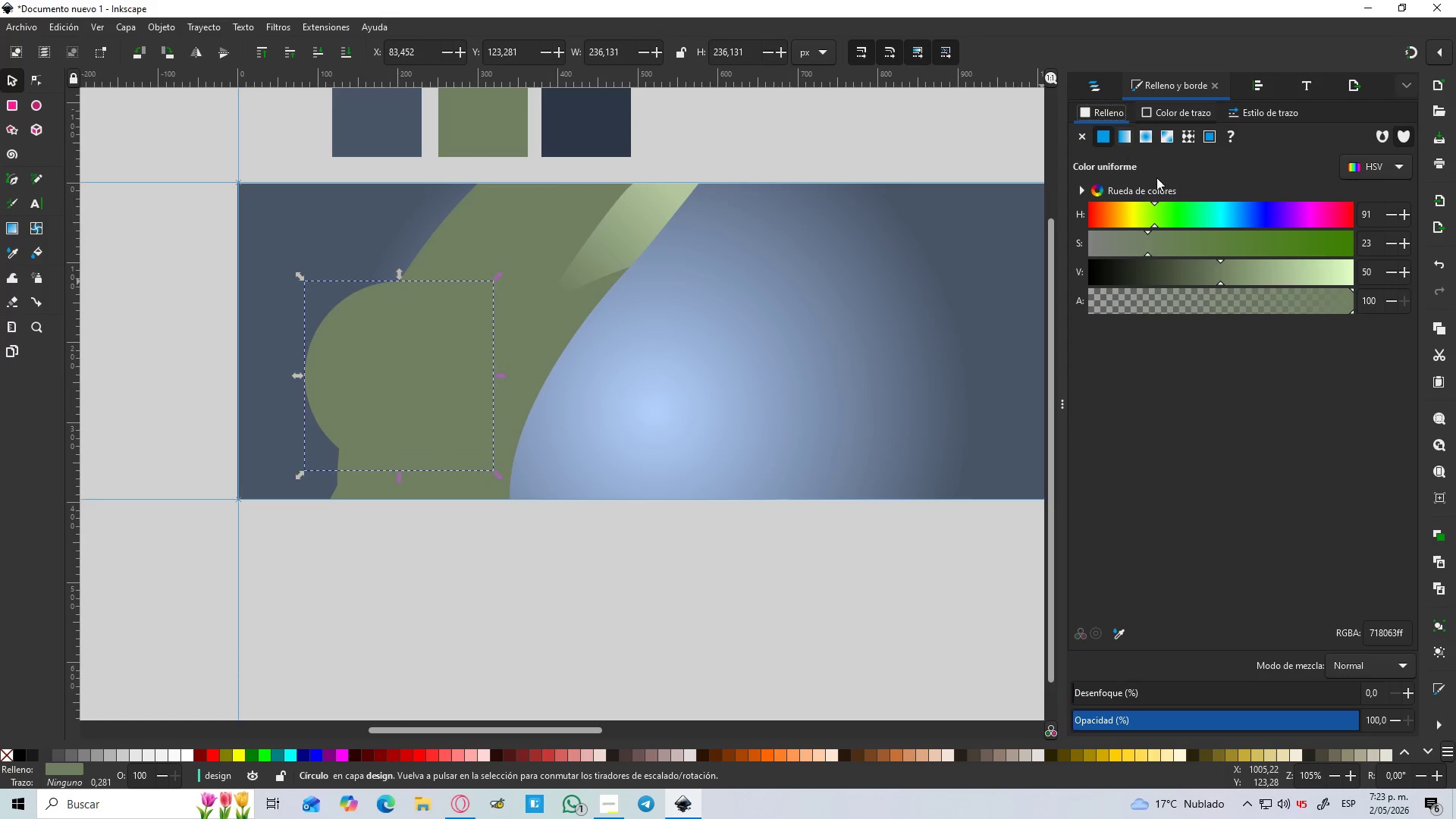 
left_click_drag(start_coordinate=[1252, 265], to_coordinate=[1395, 292])
 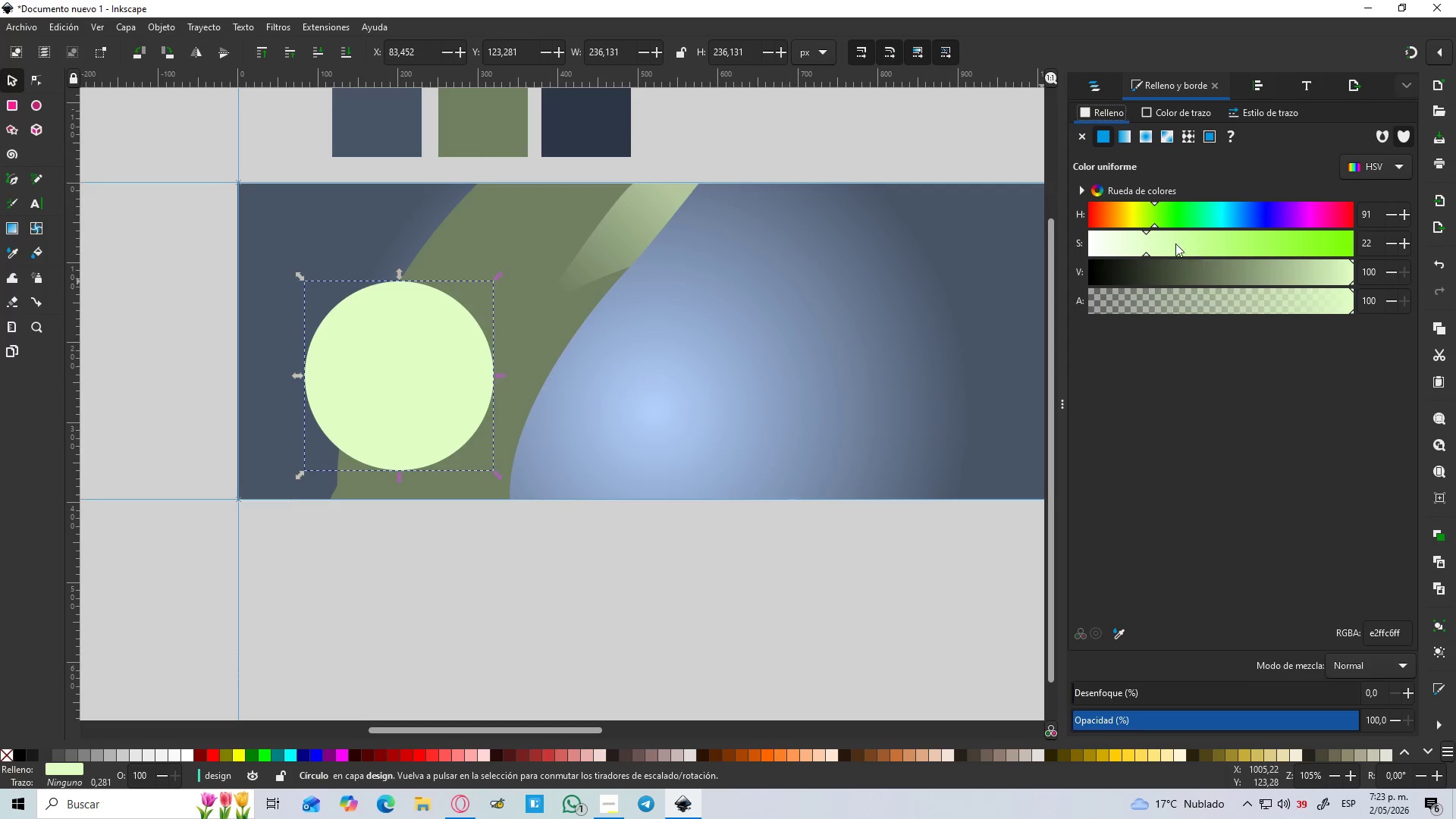 
left_click_drag(start_coordinate=[1144, 243], to_coordinate=[1051, 249])
 